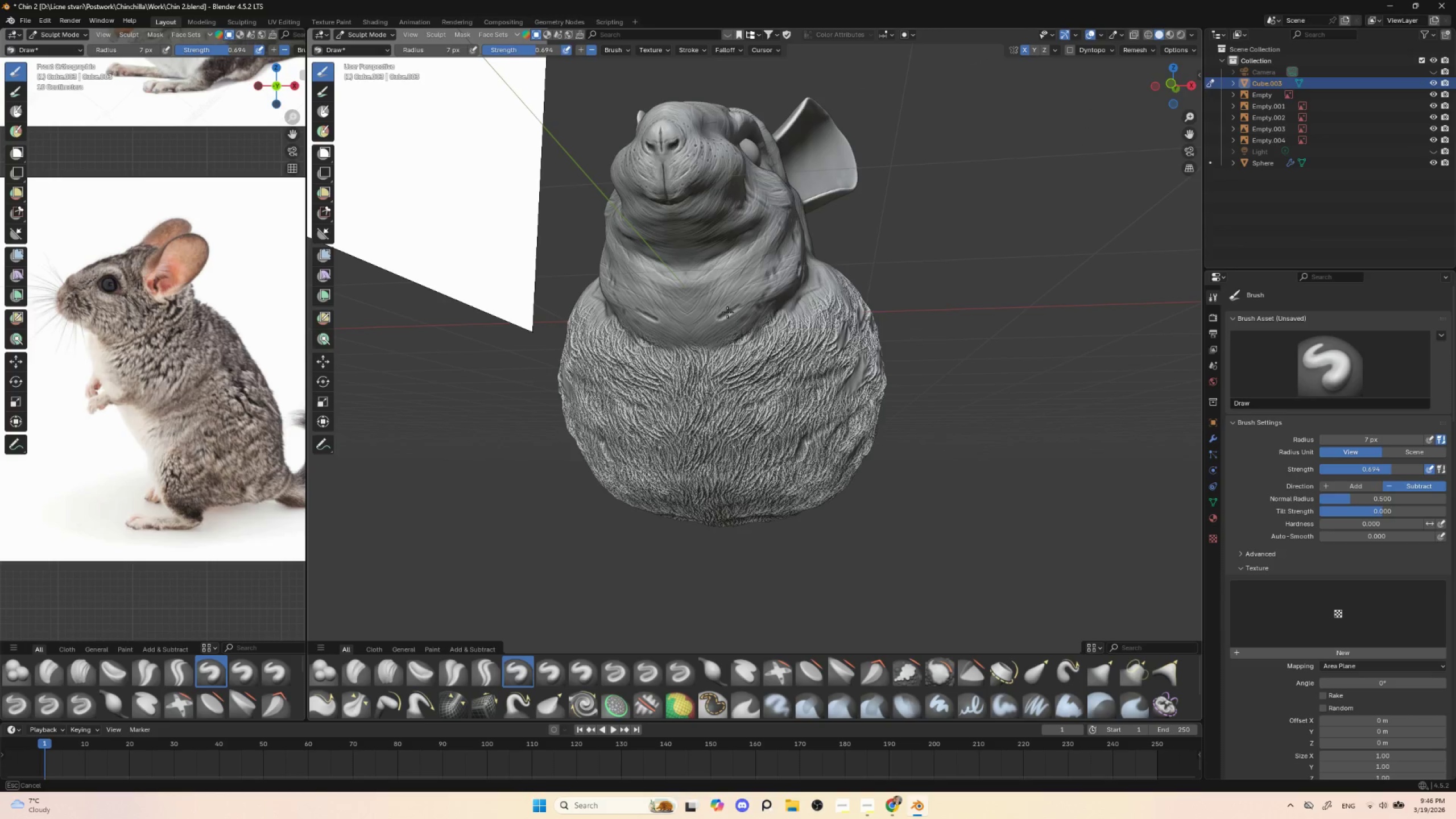 
key(BracketLeft)
 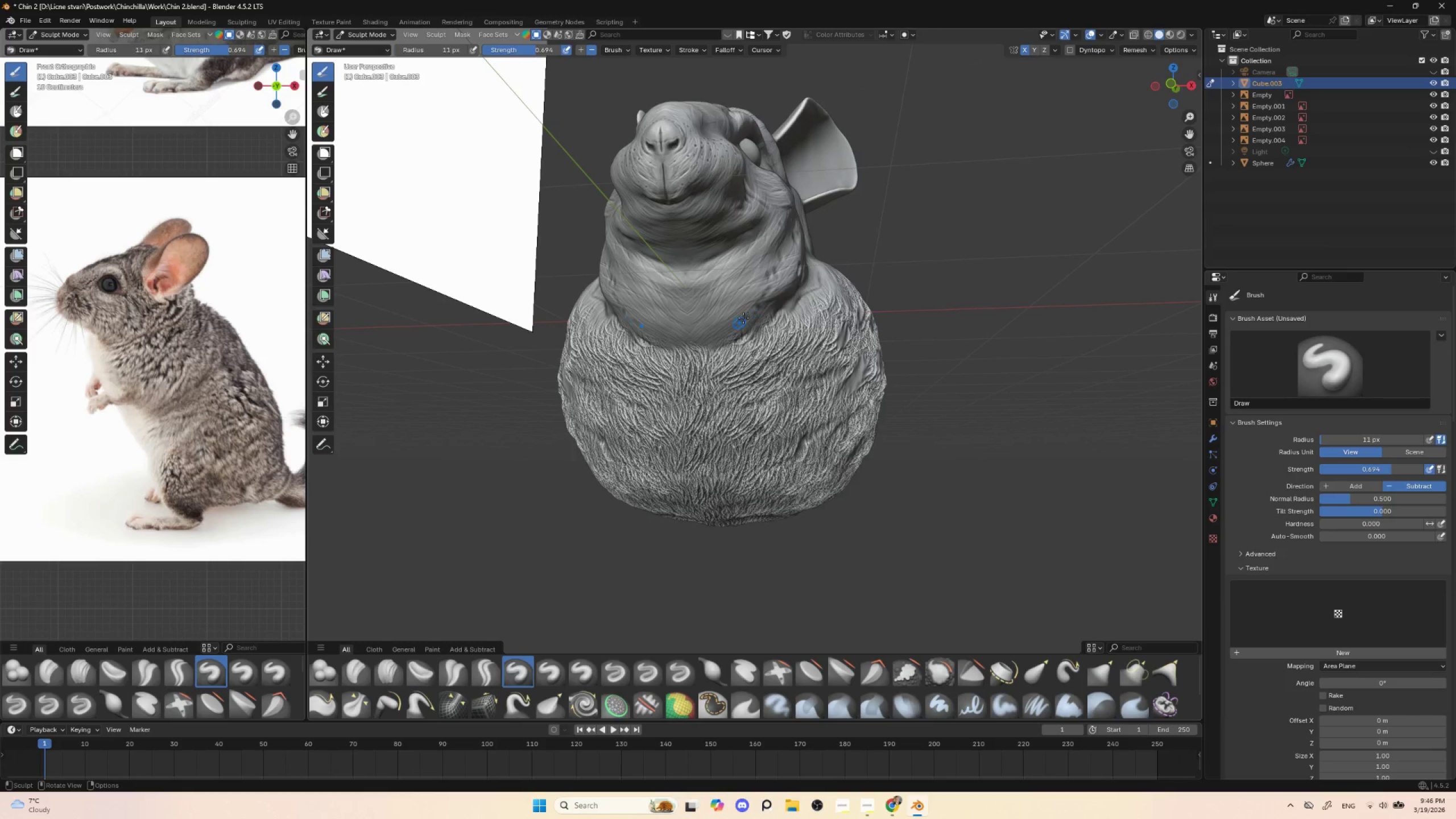 
key(BracketLeft)
 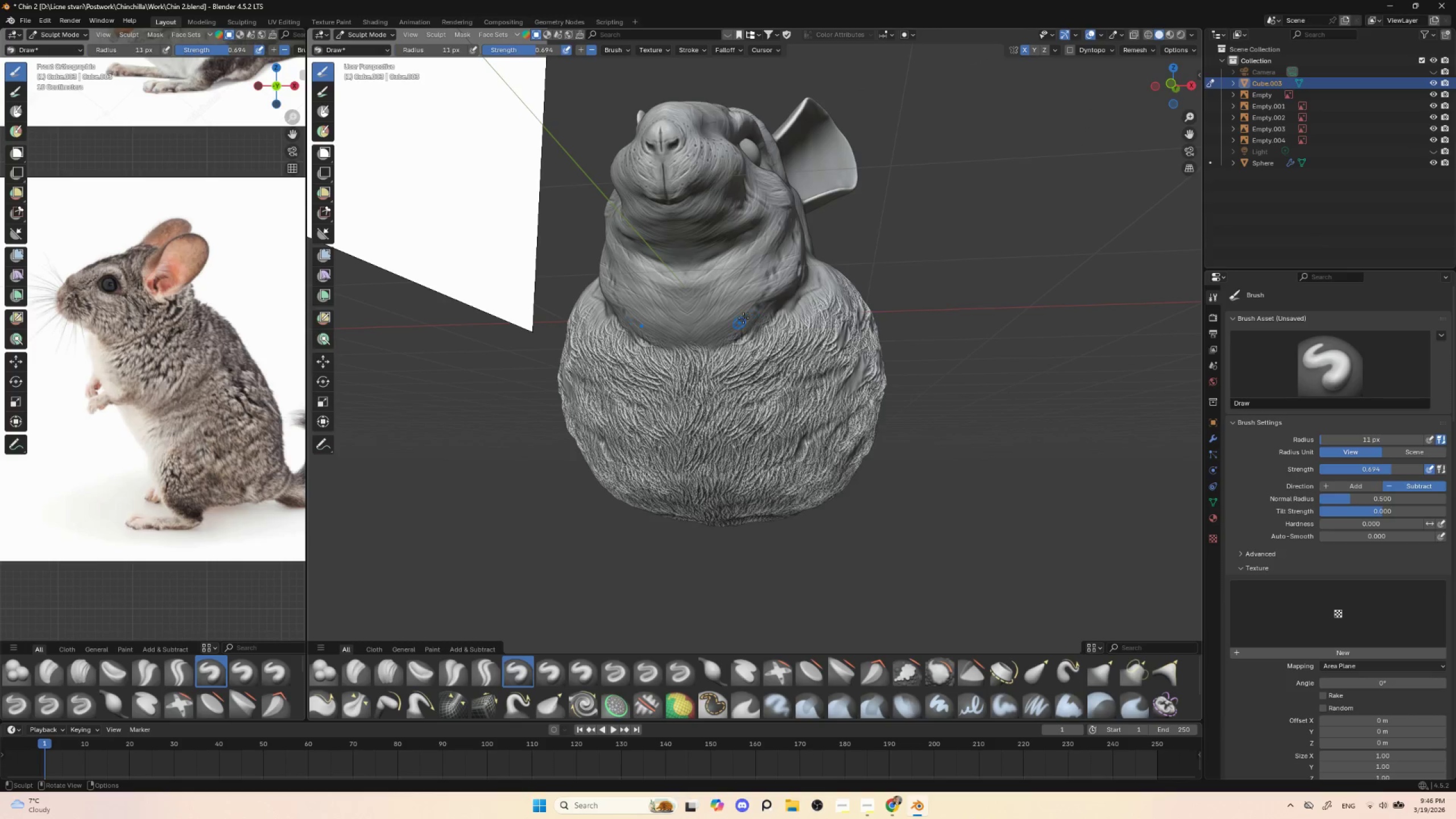 
key(BracketLeft)
 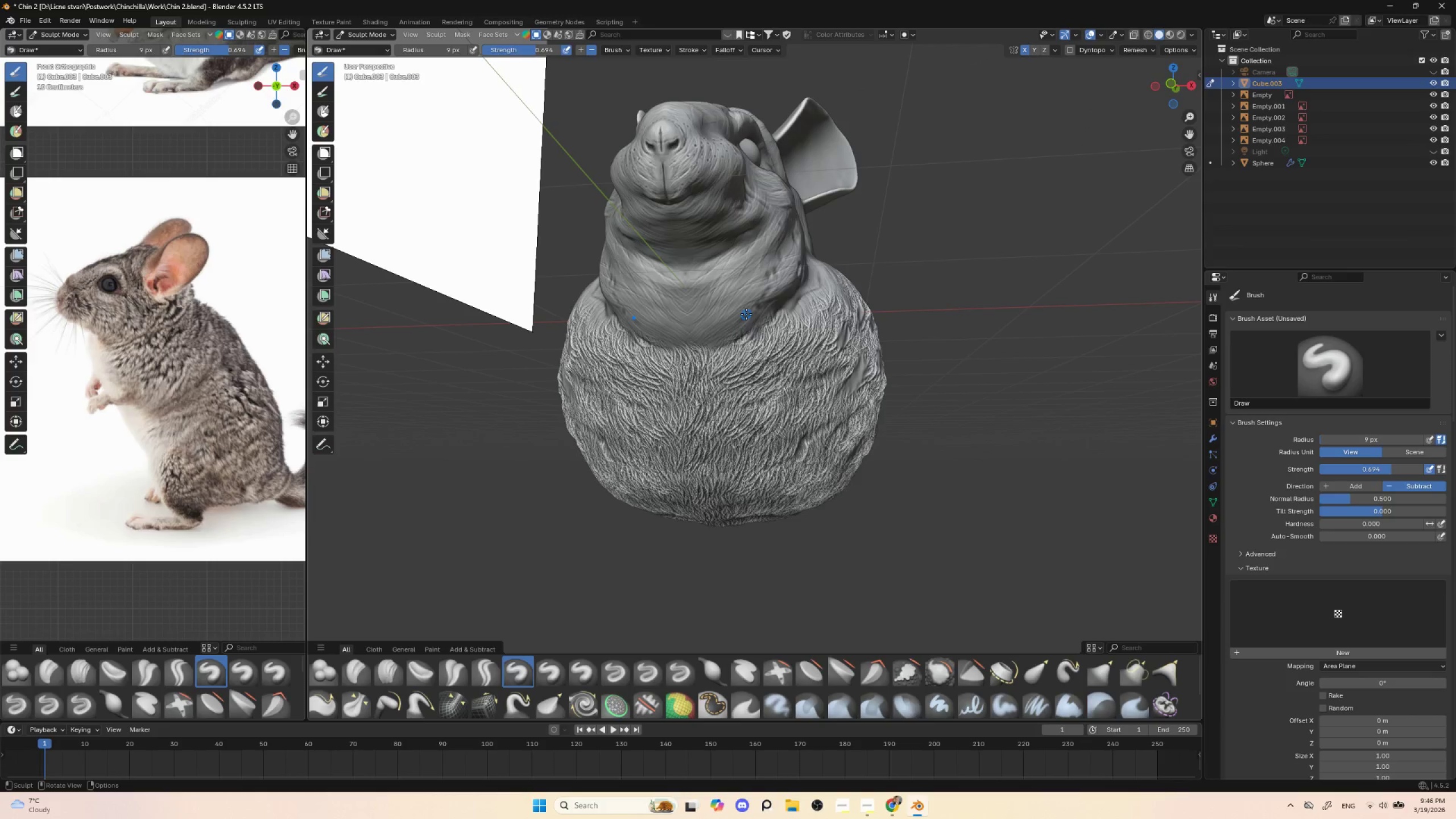 
key(BracketLeft)
 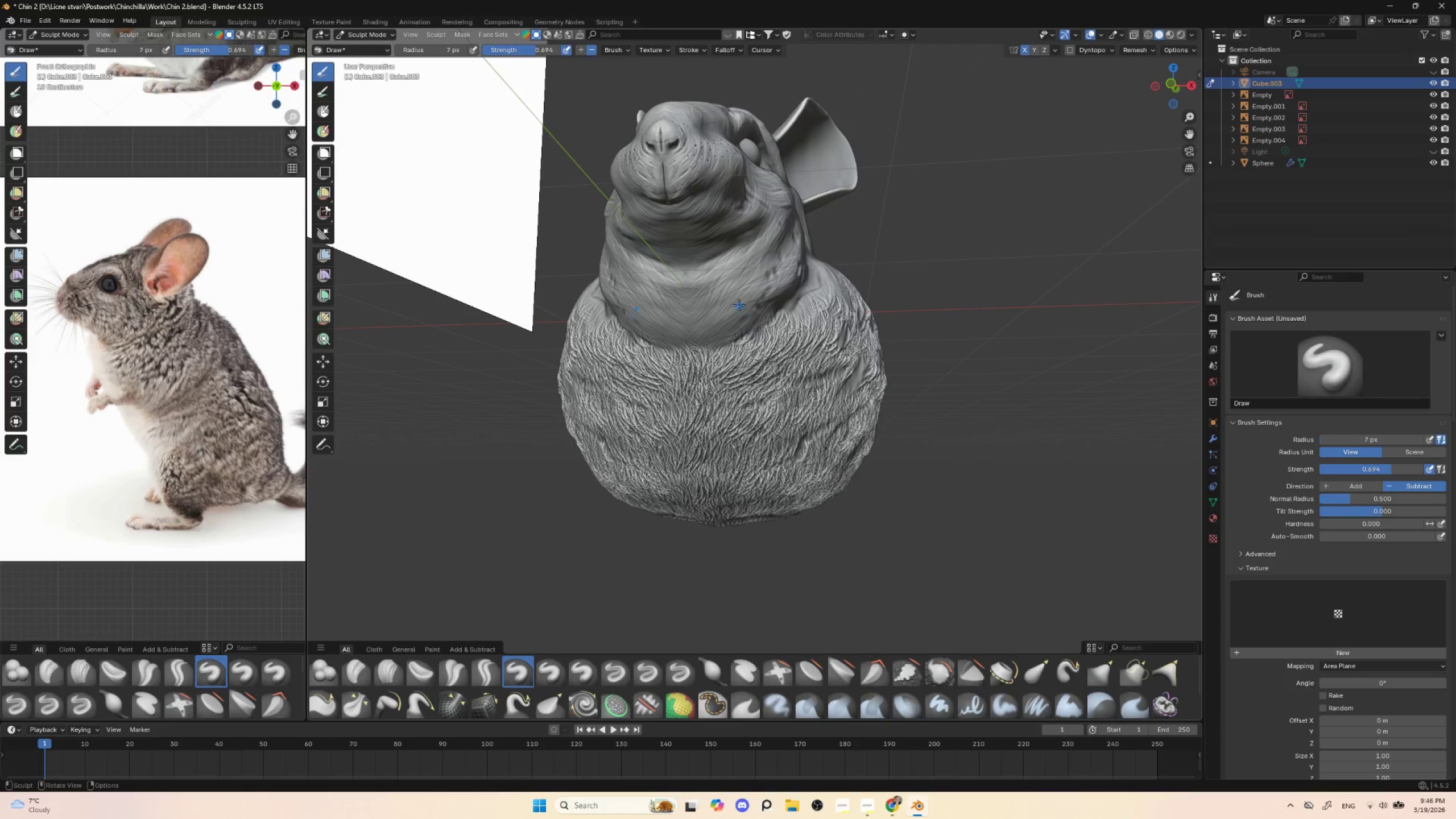 
left_click_drag(start_coordinate=[741, 305], to_coordinate=[738, 305])
 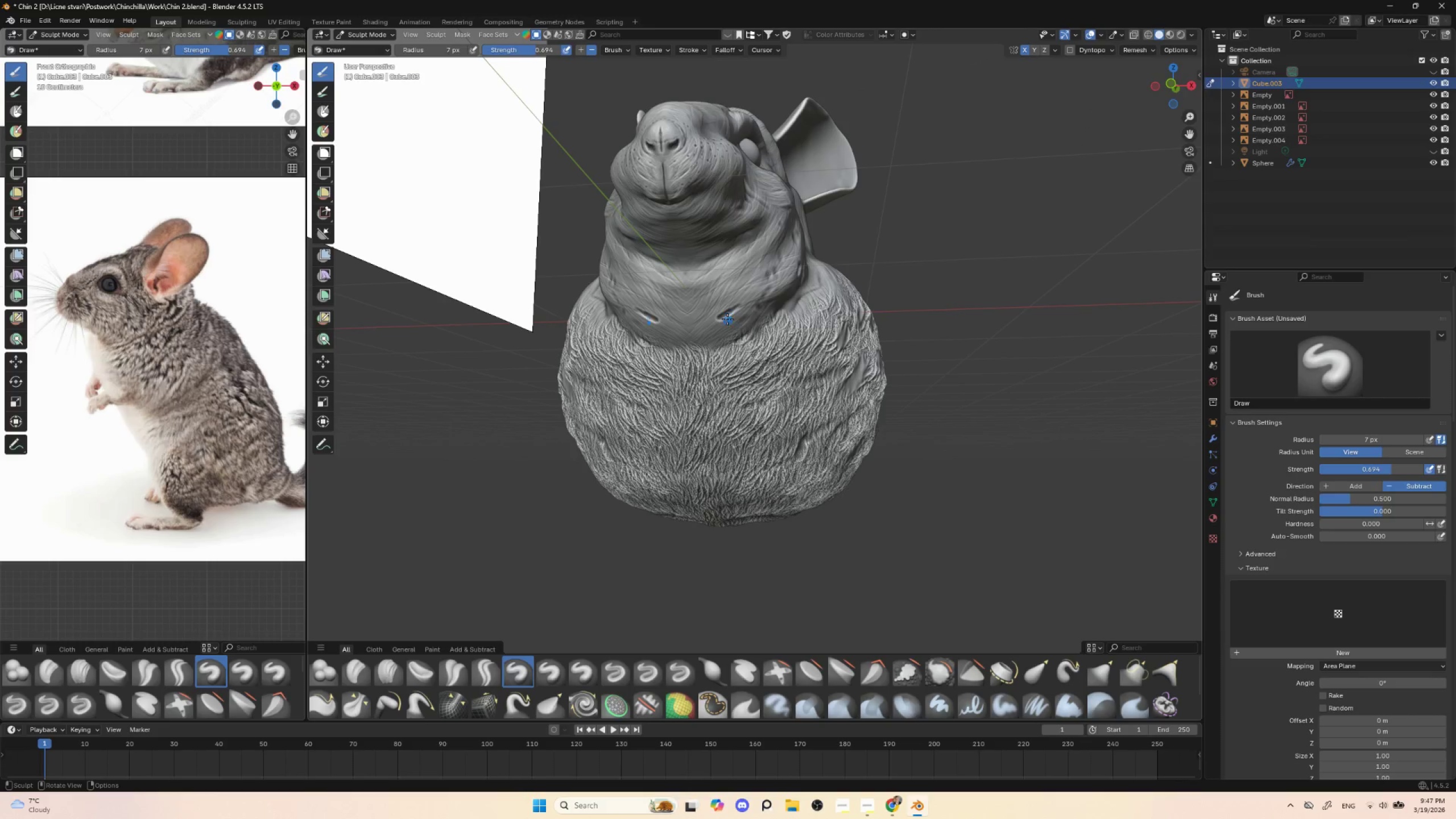 
key(BracketRight)
 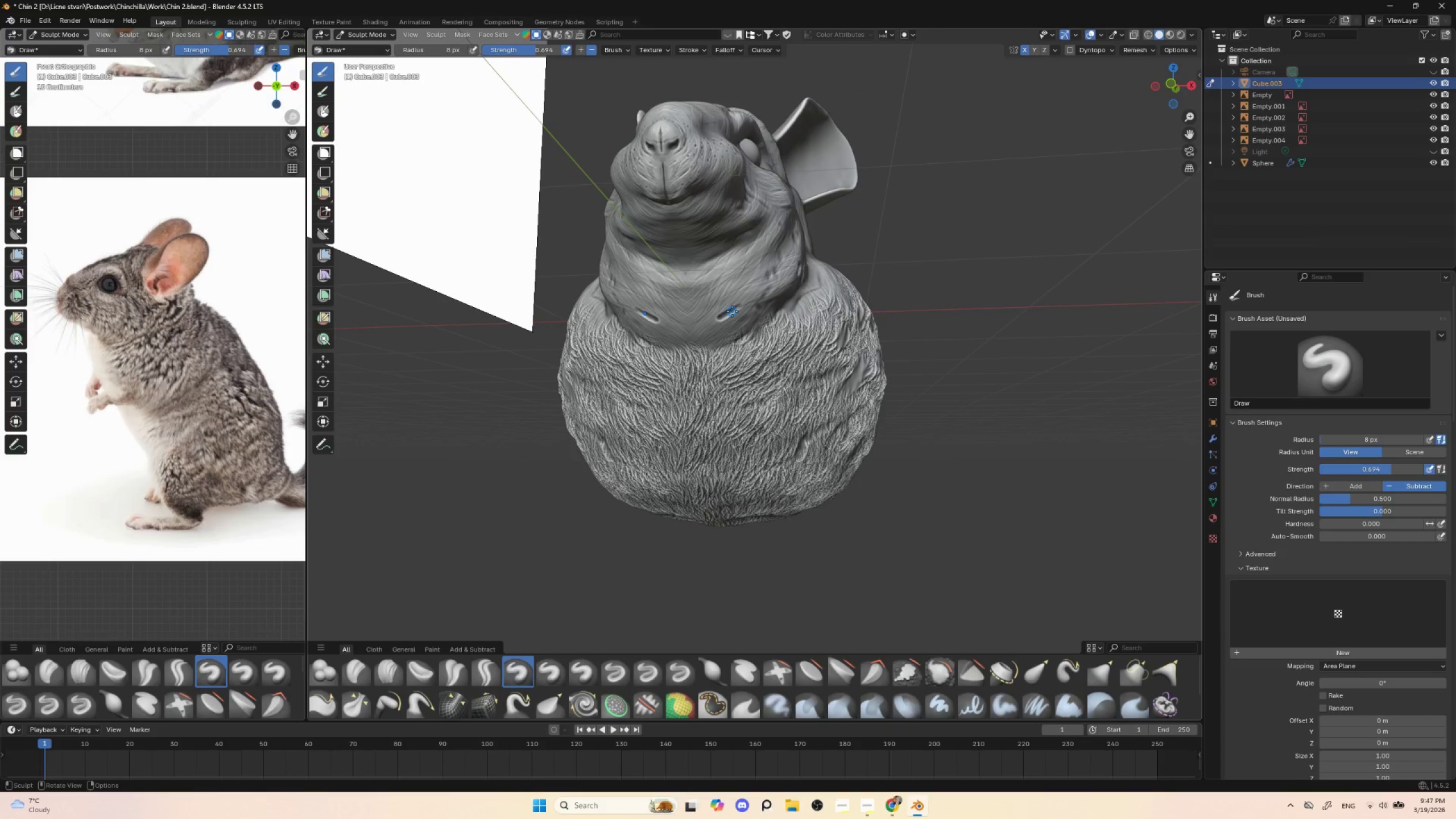 
key(BracketRight)
 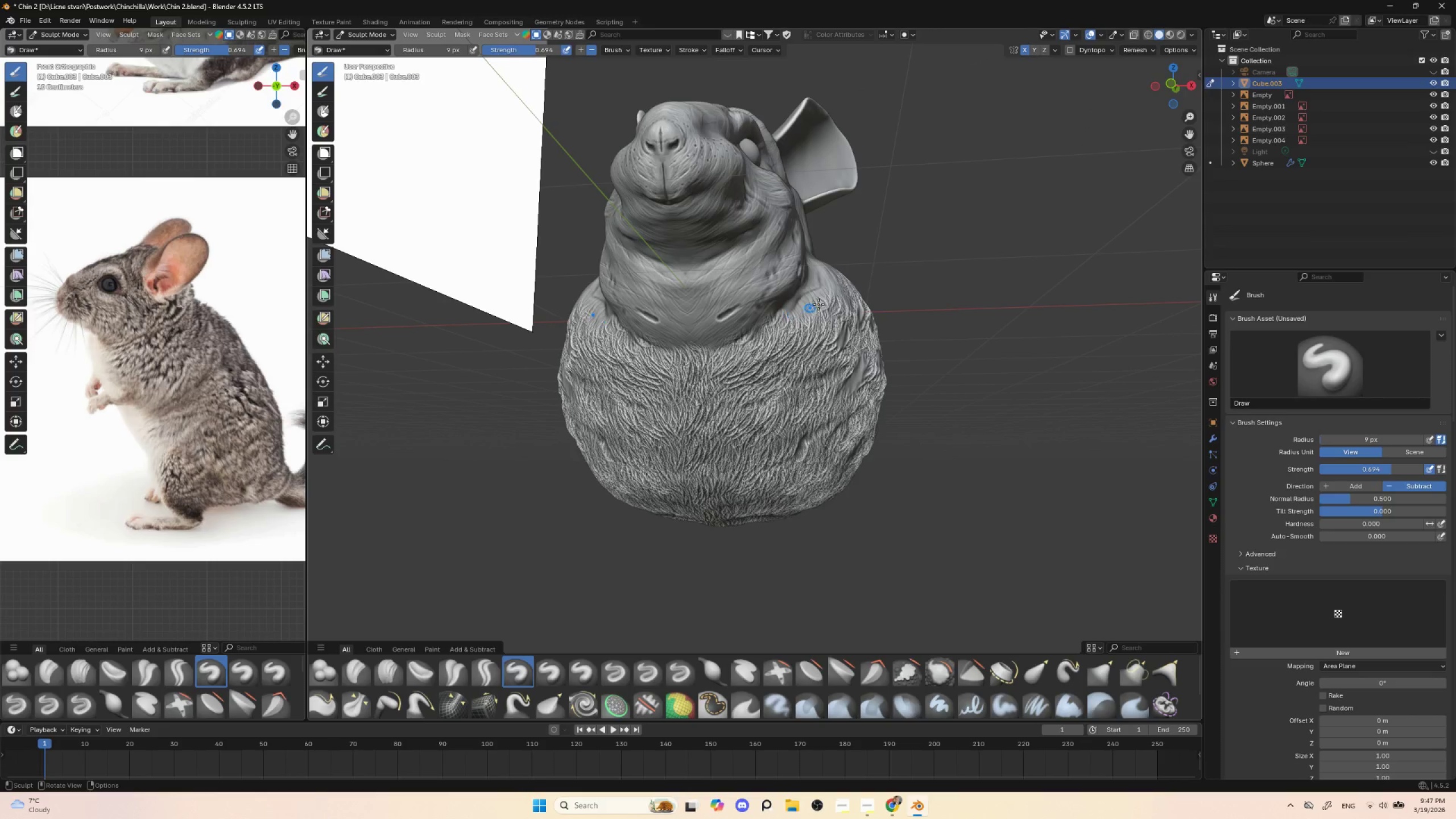 
key(Control+ControlLeft)
 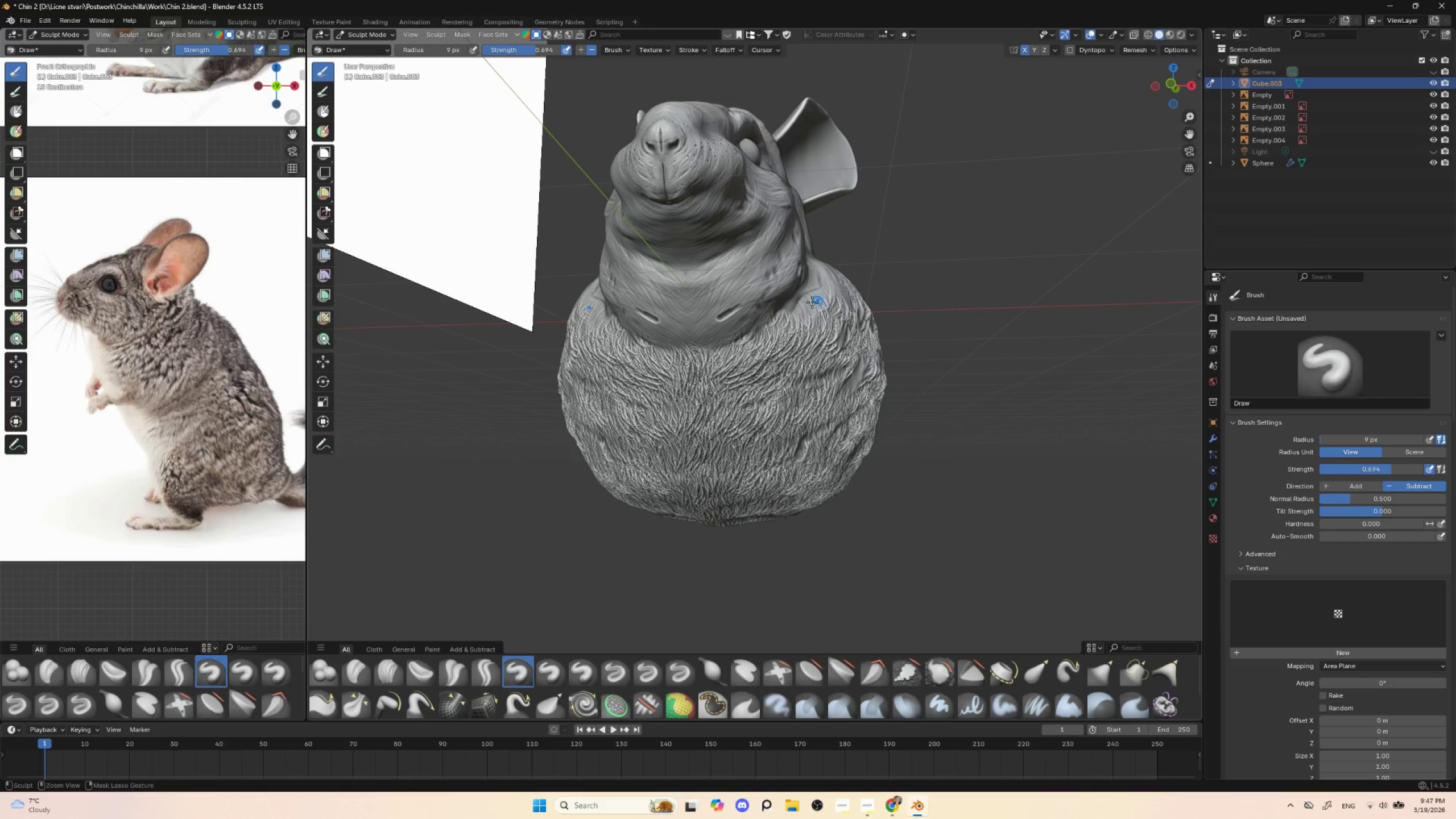 
key(Control+Z)
 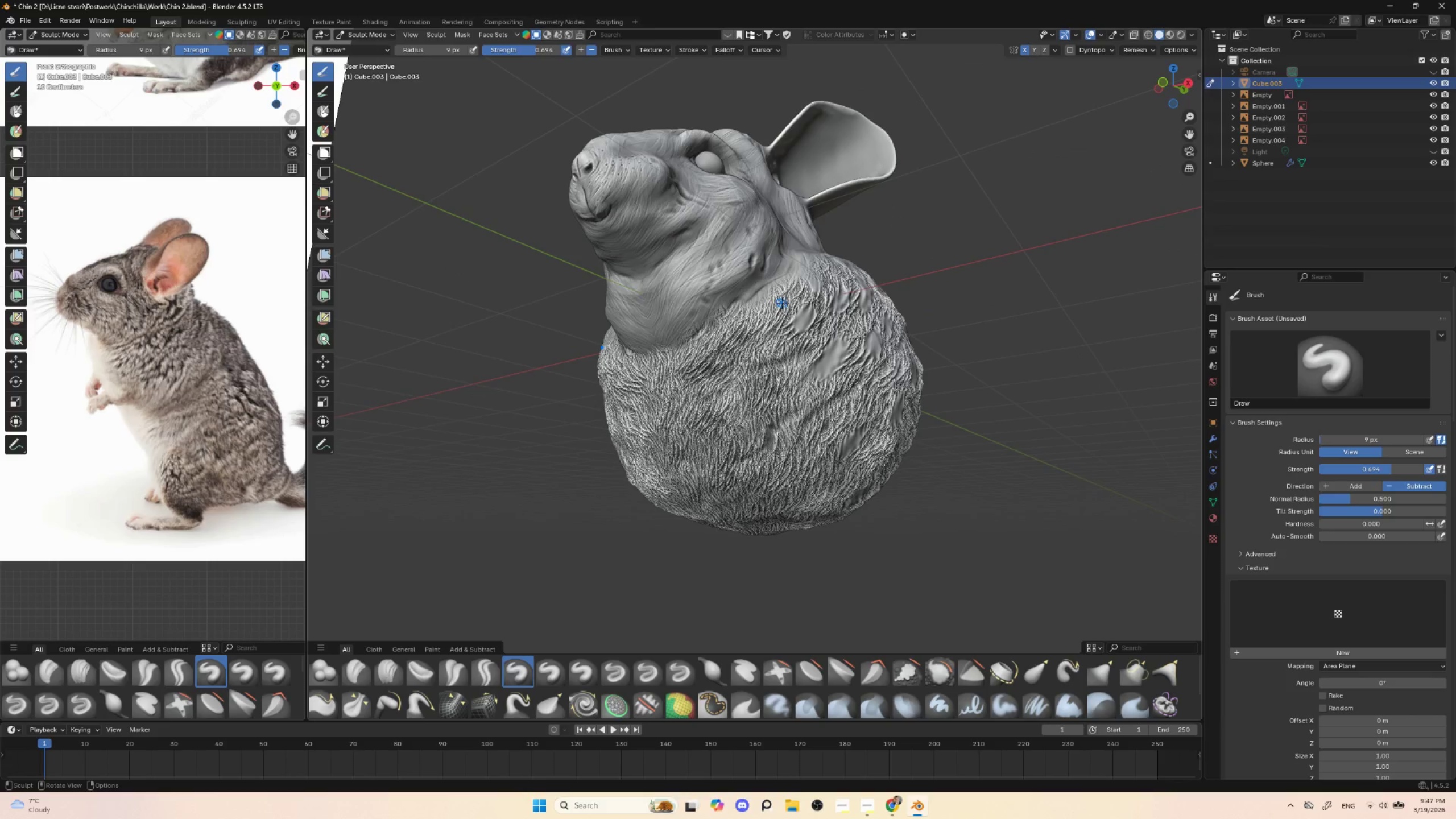 
left_click_drag(start_coordinate=[776, 295], to_coordinate=[768, 323])
 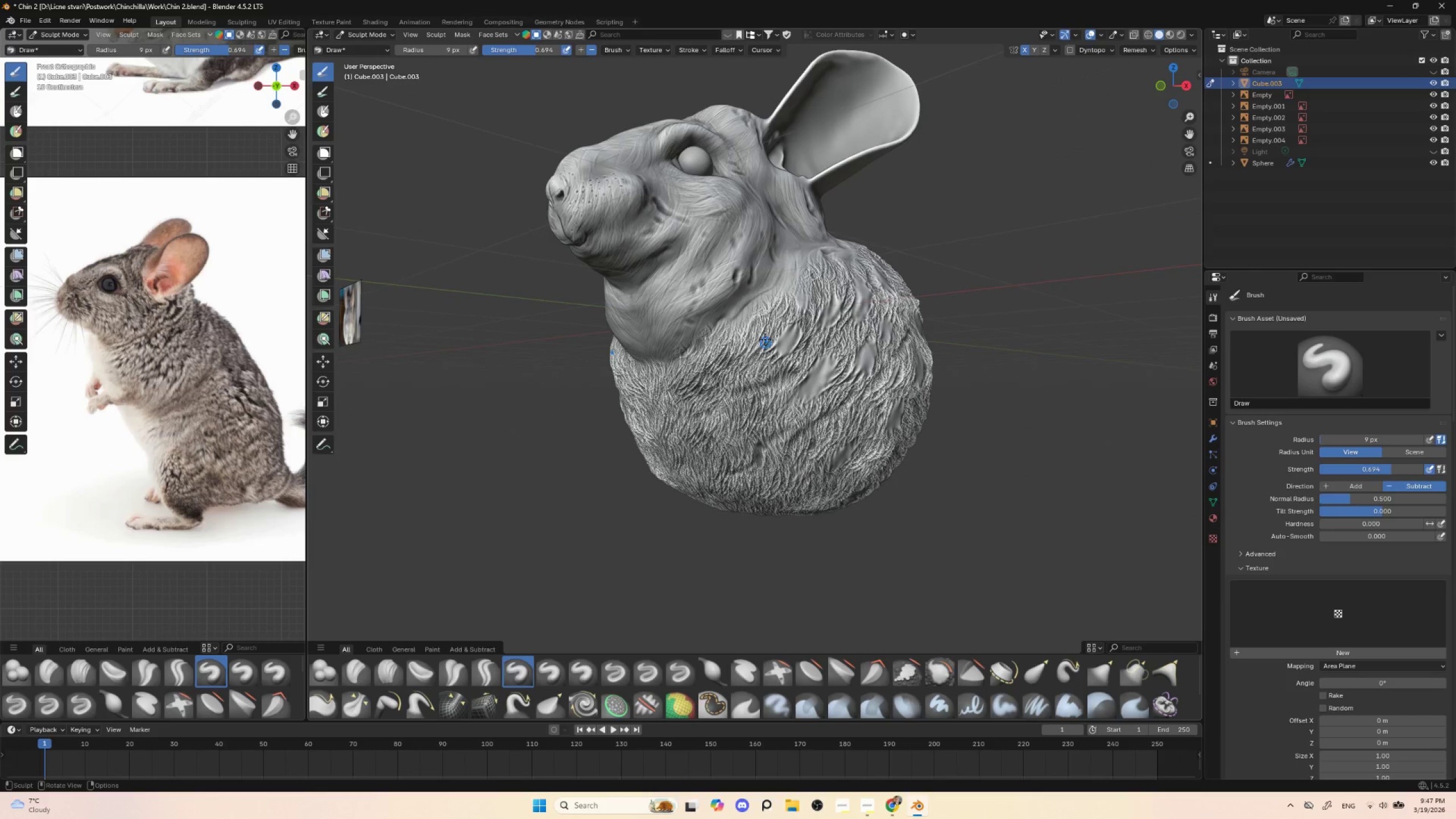 
left_click_drag(start_coordinate=[749, 330], to_coordinate=[774, 307])
 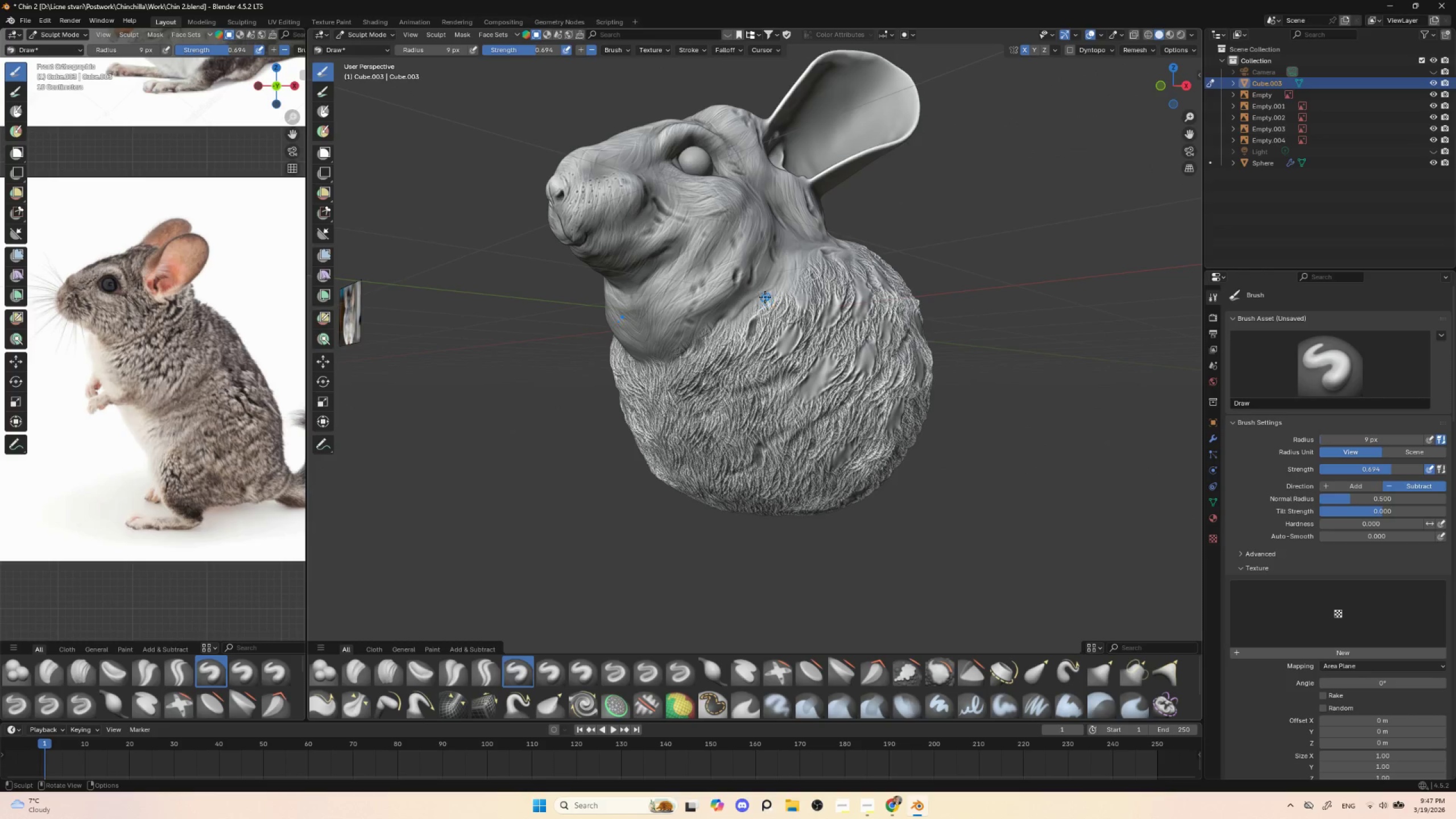 
left_click_drag(start_coordinate=[765, 300], to_coordinate=[761, 303])
 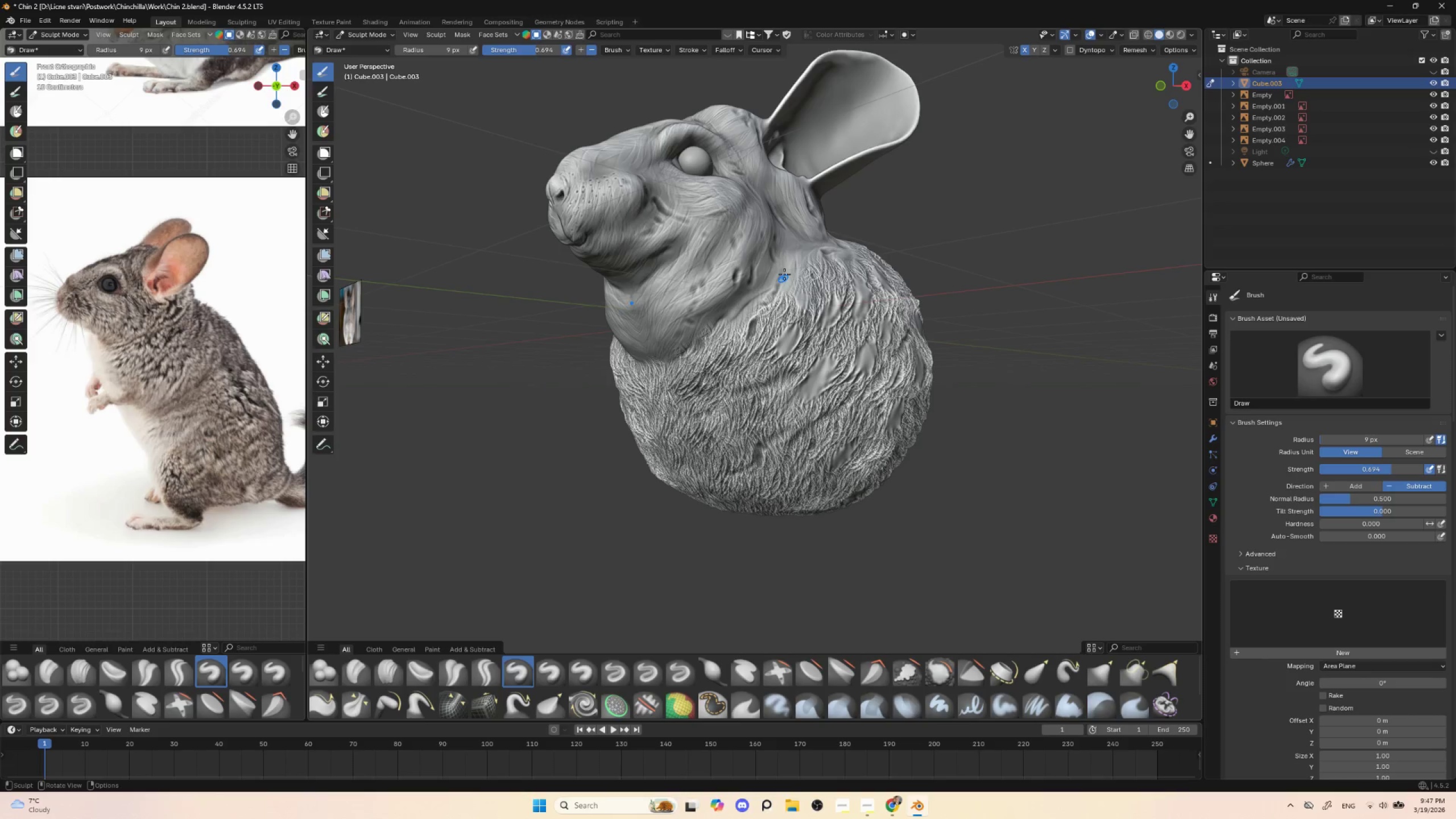 
left_click_drag(start_coordinate=[785, 276], to_coordinate=[770, 292])
 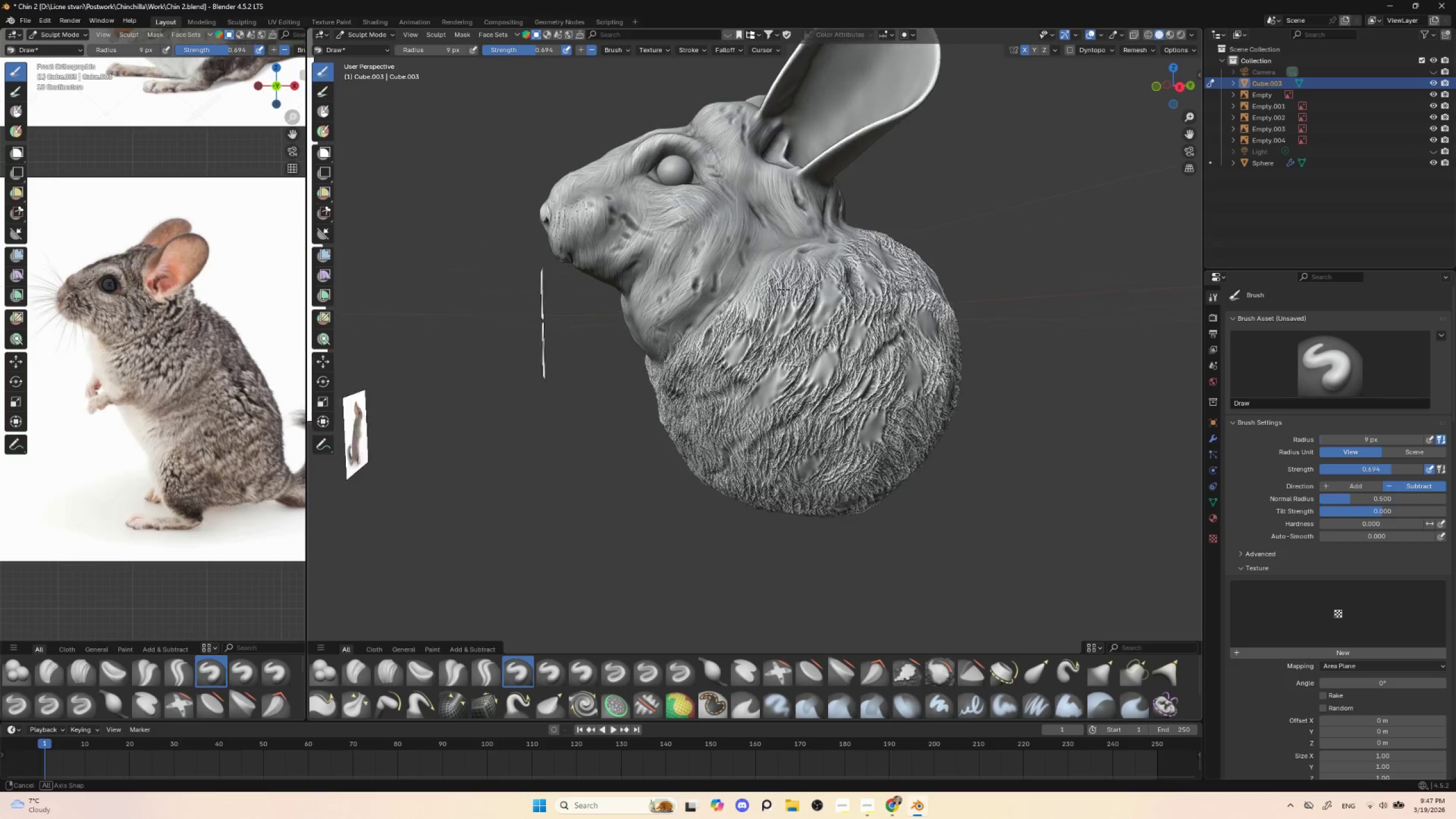 
hold_key(key=AltLeft, duration=0.81)
 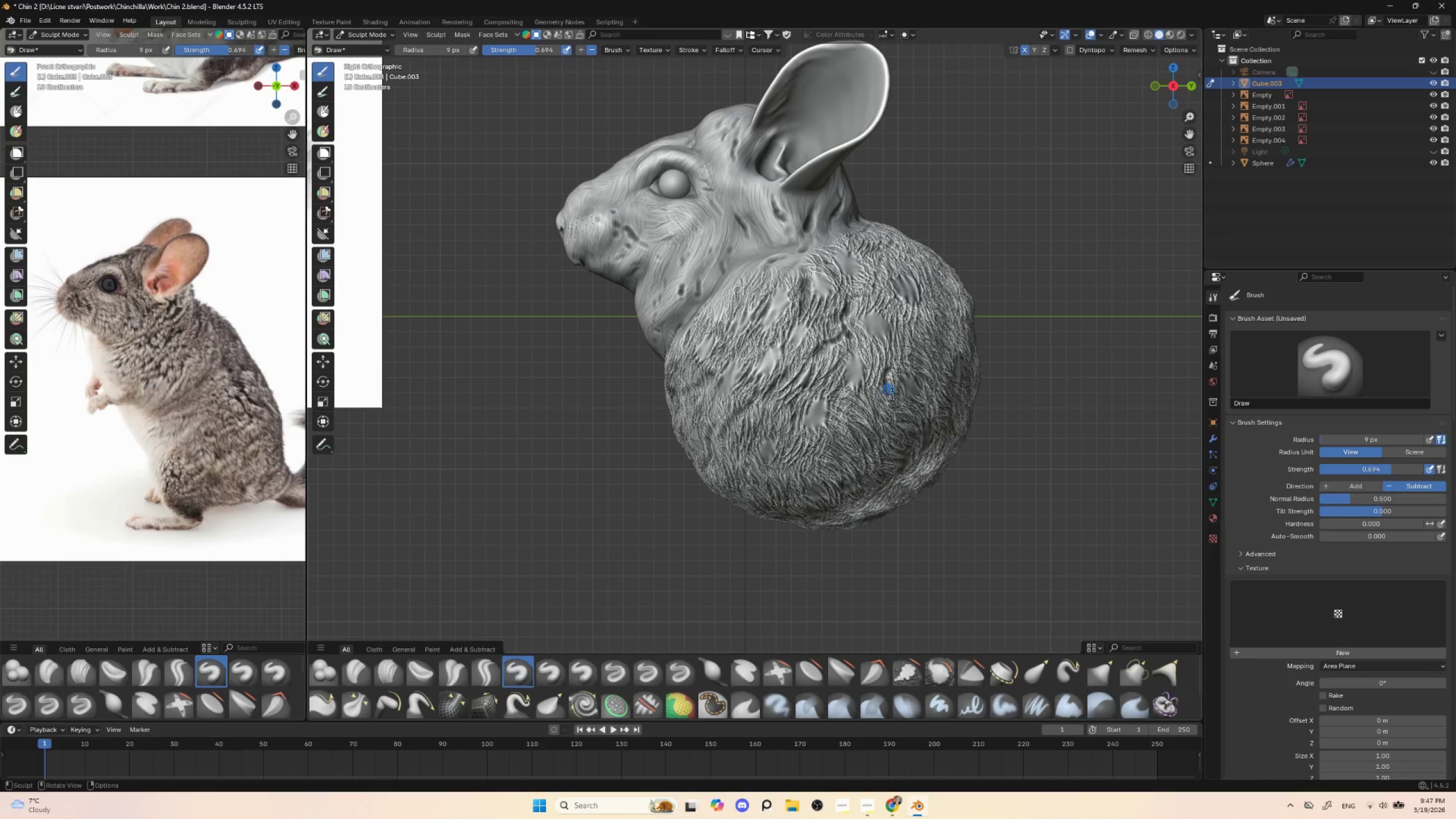 
left_click_drag(start_coordinate=[858, 422], to_coordinate=[853, 411])
 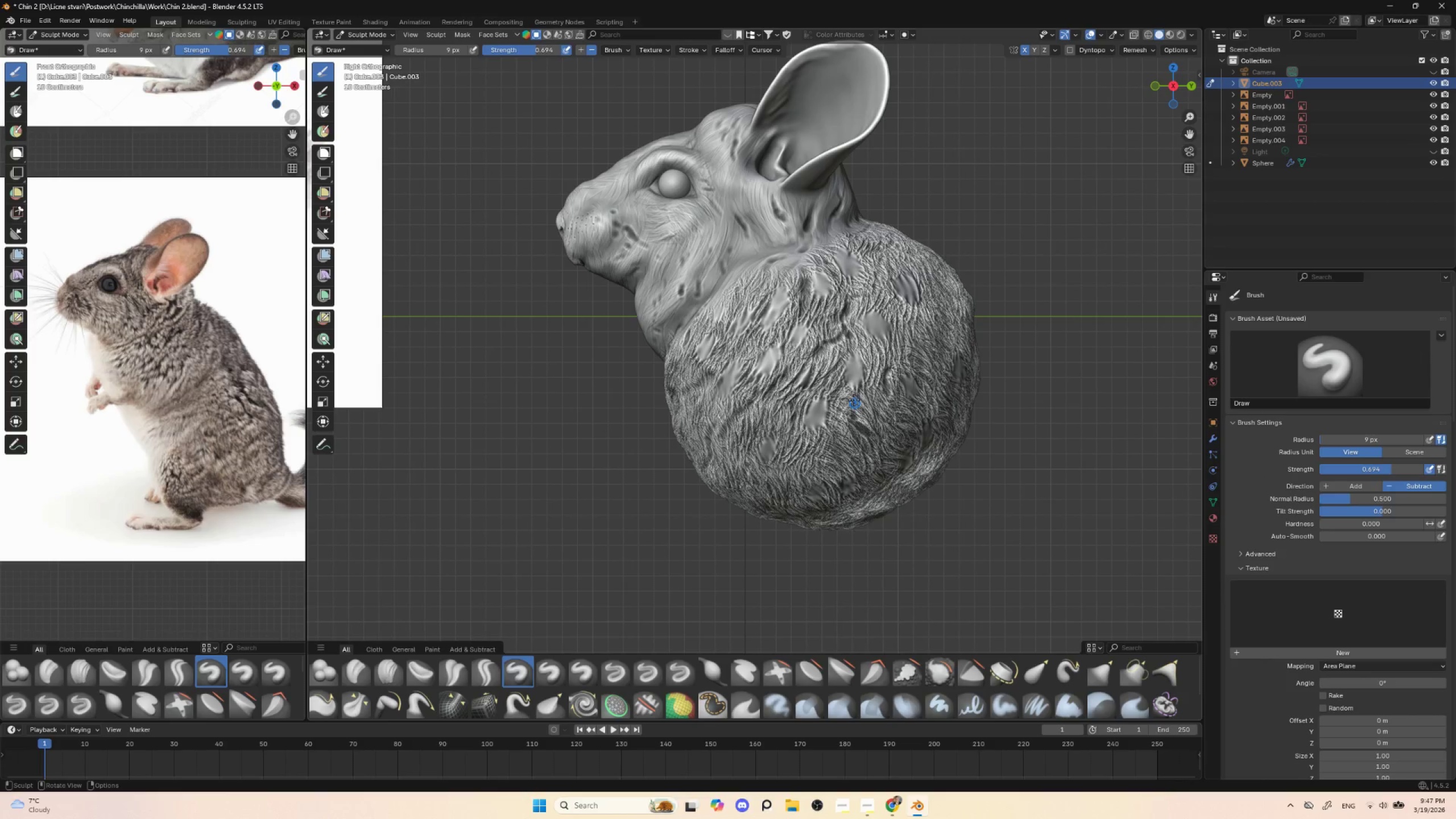 
left_click_drag(start_coordinate=[857, 403], to_coordinate=[853, 396])
 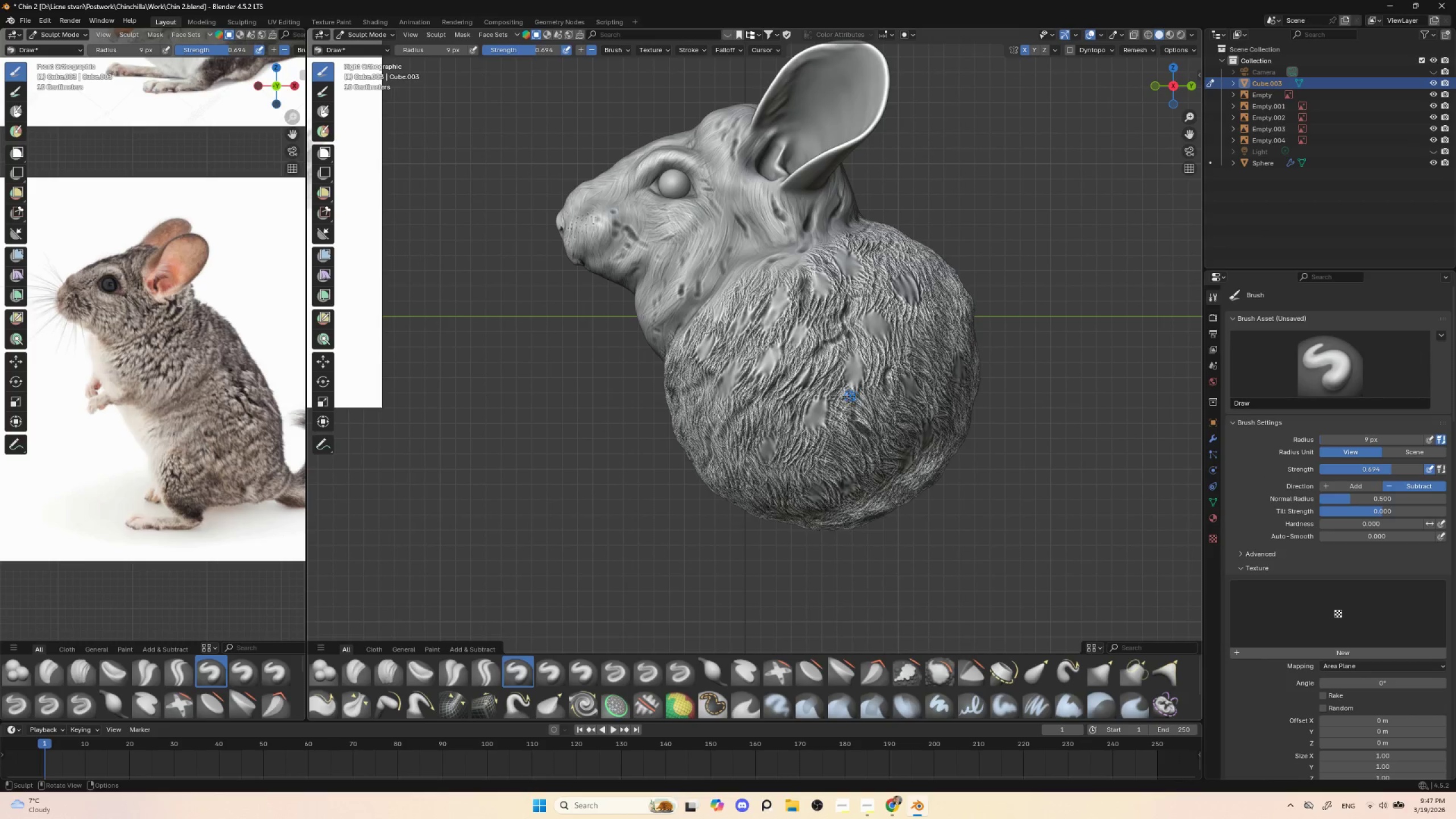 
left_click_drag(start_coordinate=[849, 396], to_coordinate=[850, 388])
 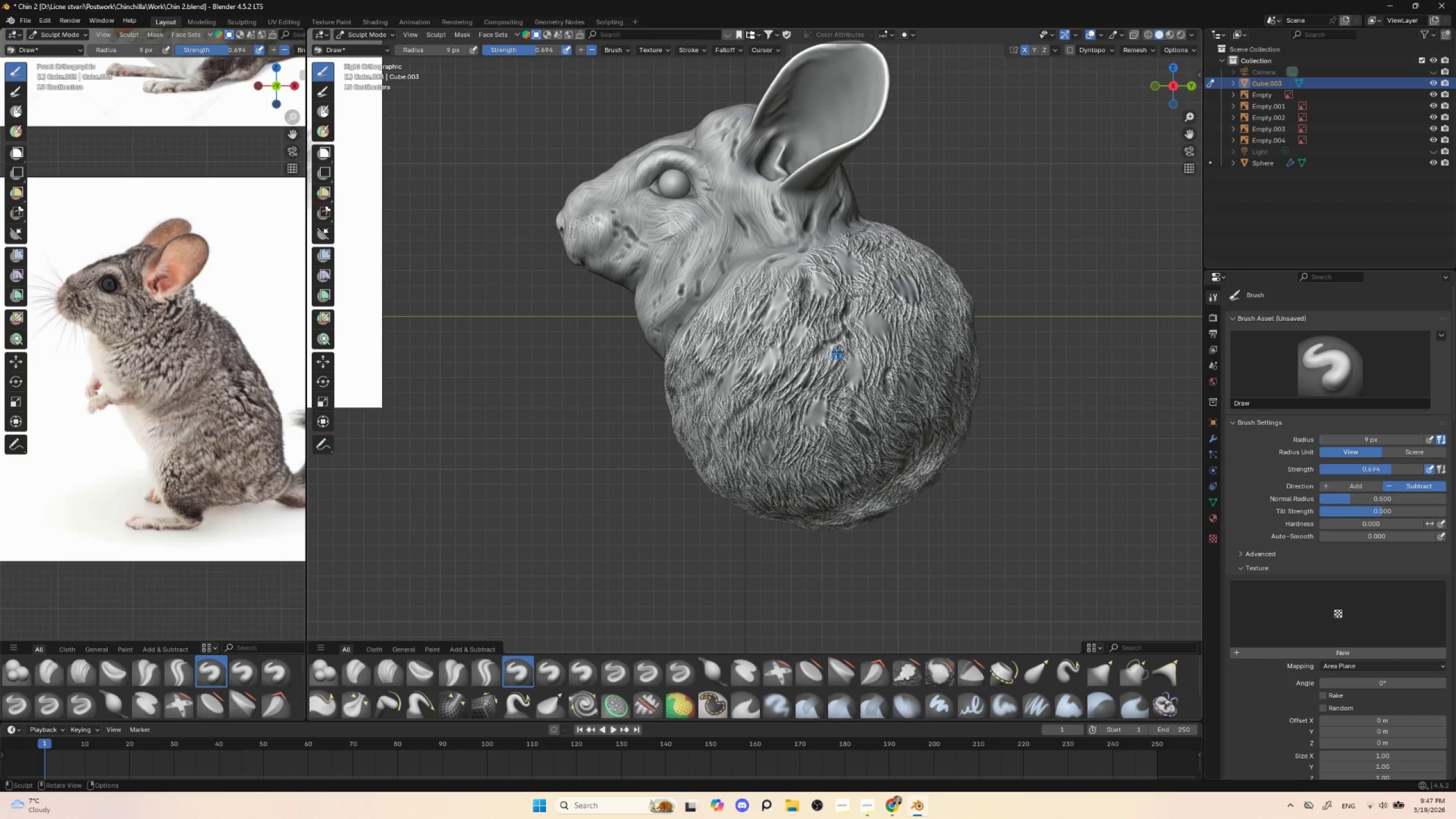 
left_click_drag(start_coordinate=[843, 356], to_coordinate=[851, 345])
 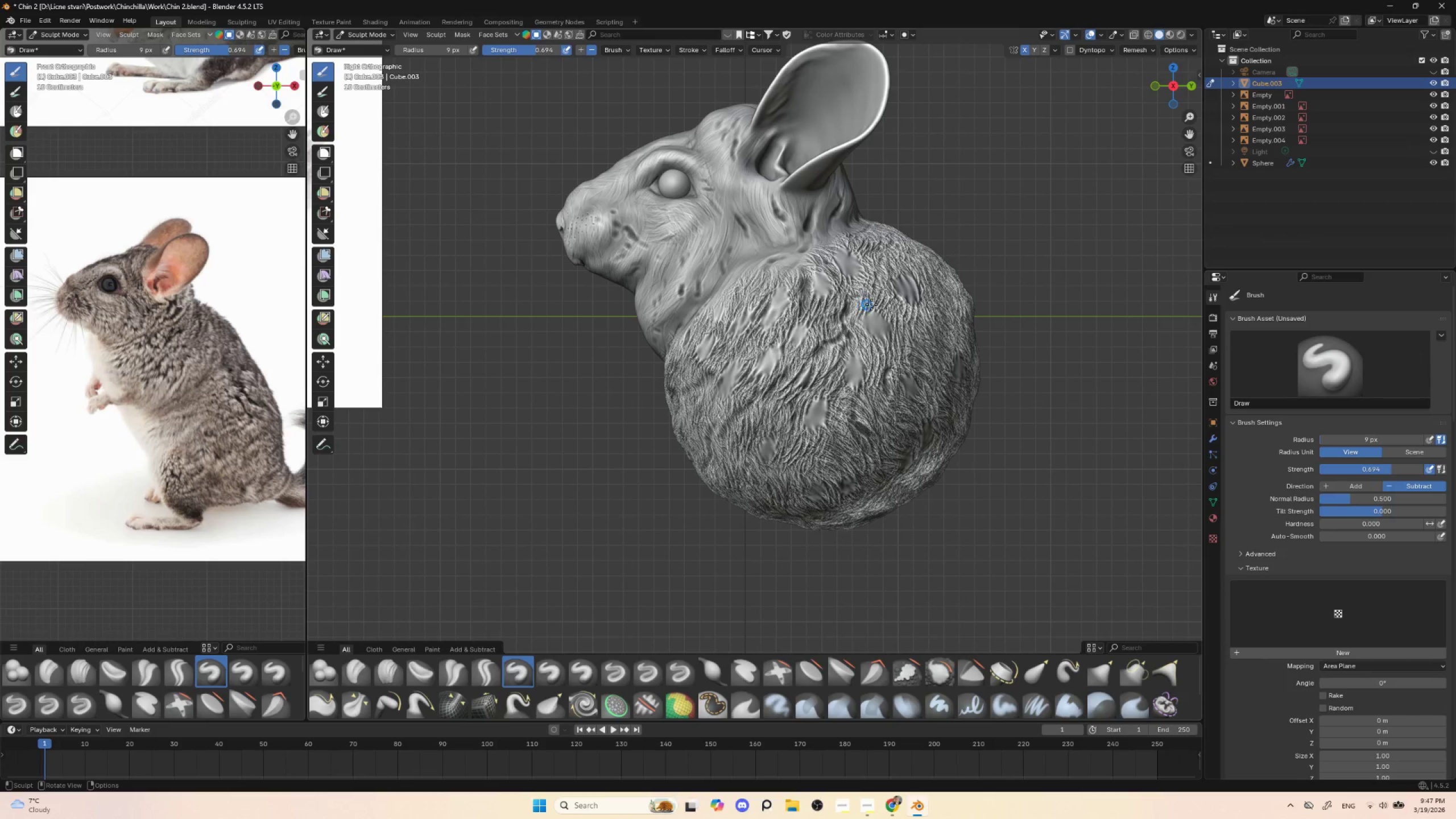 
left_click_drag(start_coordinate=[866, 300], to_coordinate=[884, 292])
 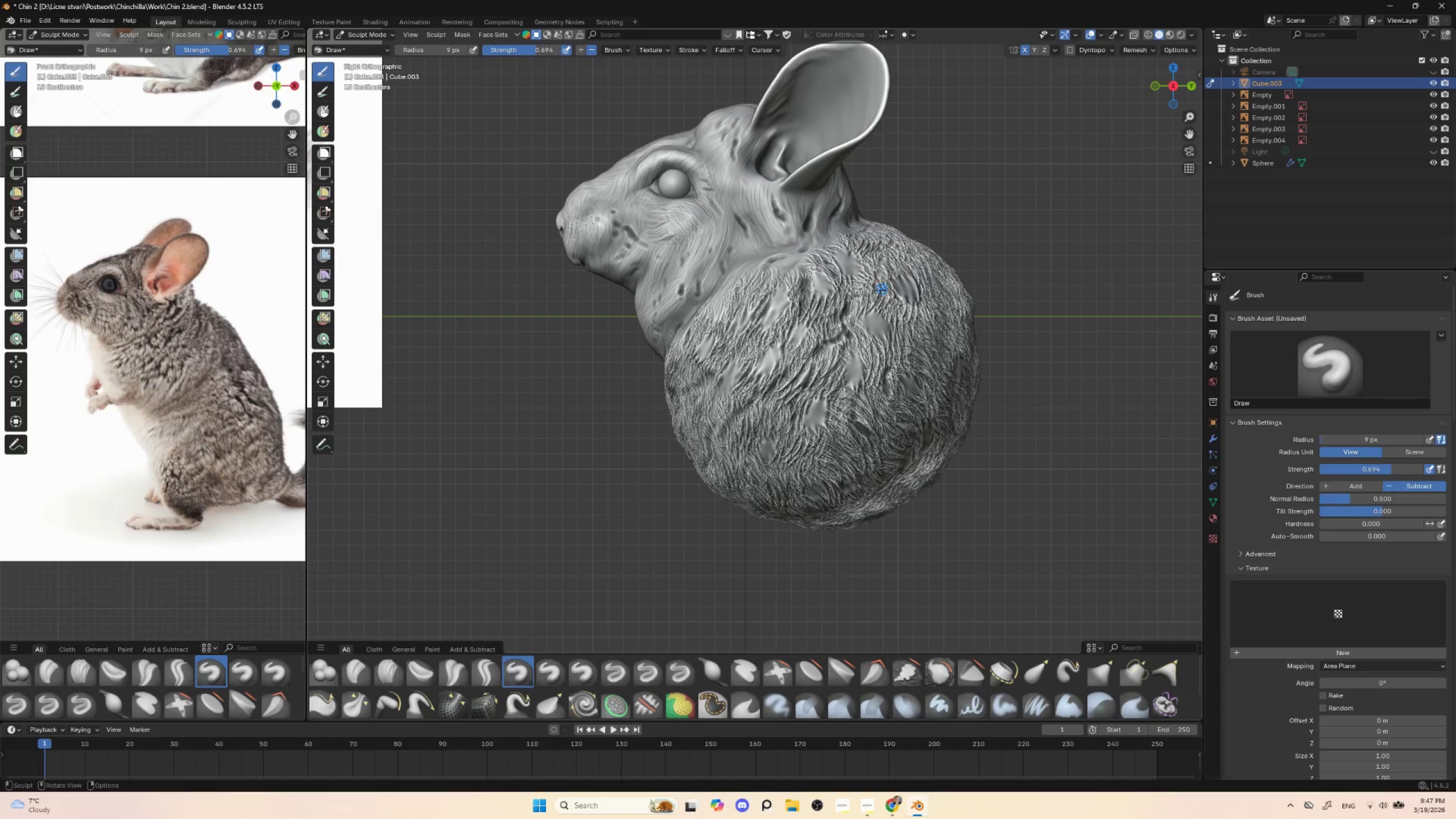 
left_click_drag(start_coordinate=[881, 291], to_coordinate=[882, 272])
 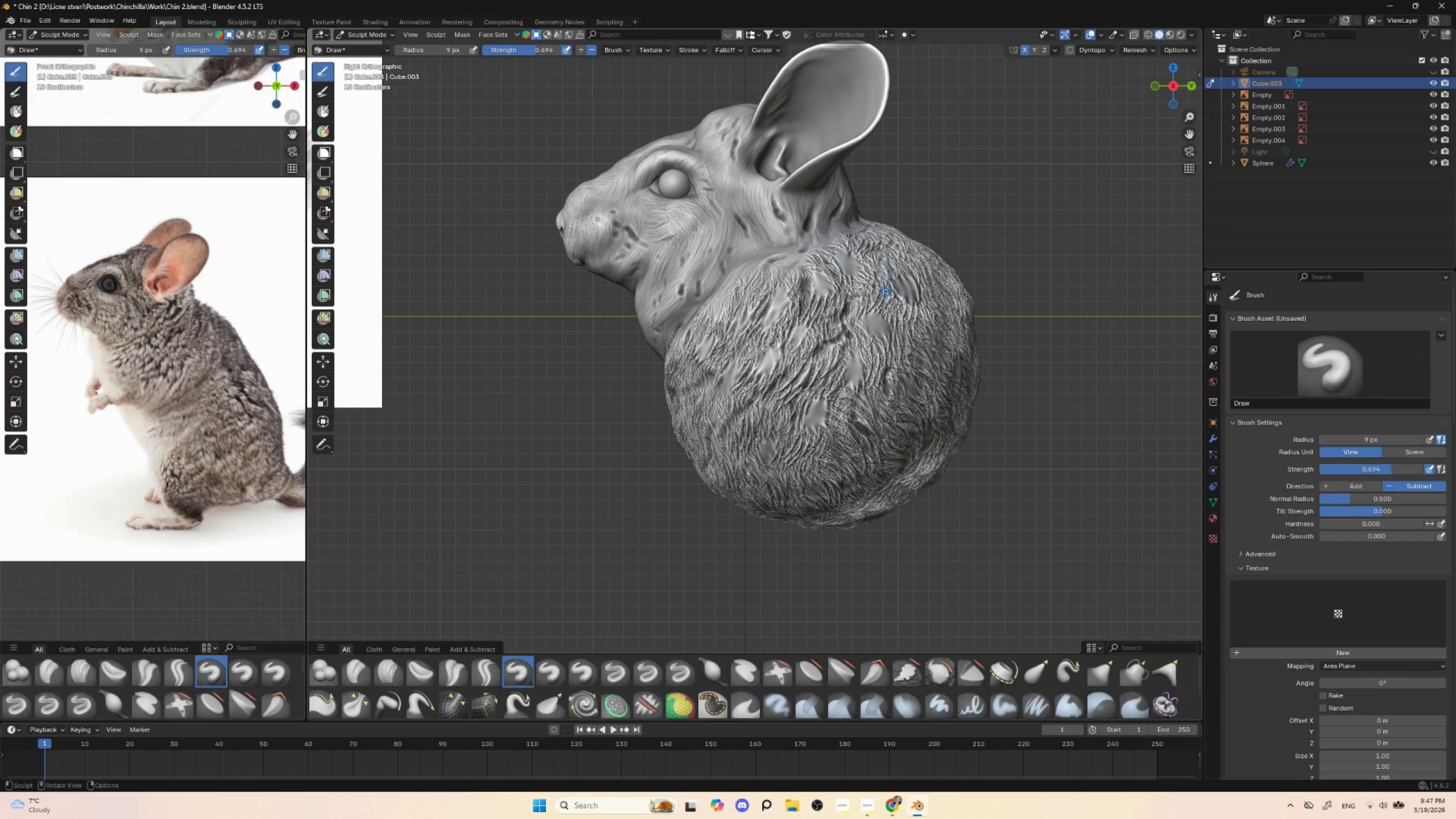 
left_click_drag(start_coordinate=[891, 290], to_coordinate=[879, 301])
 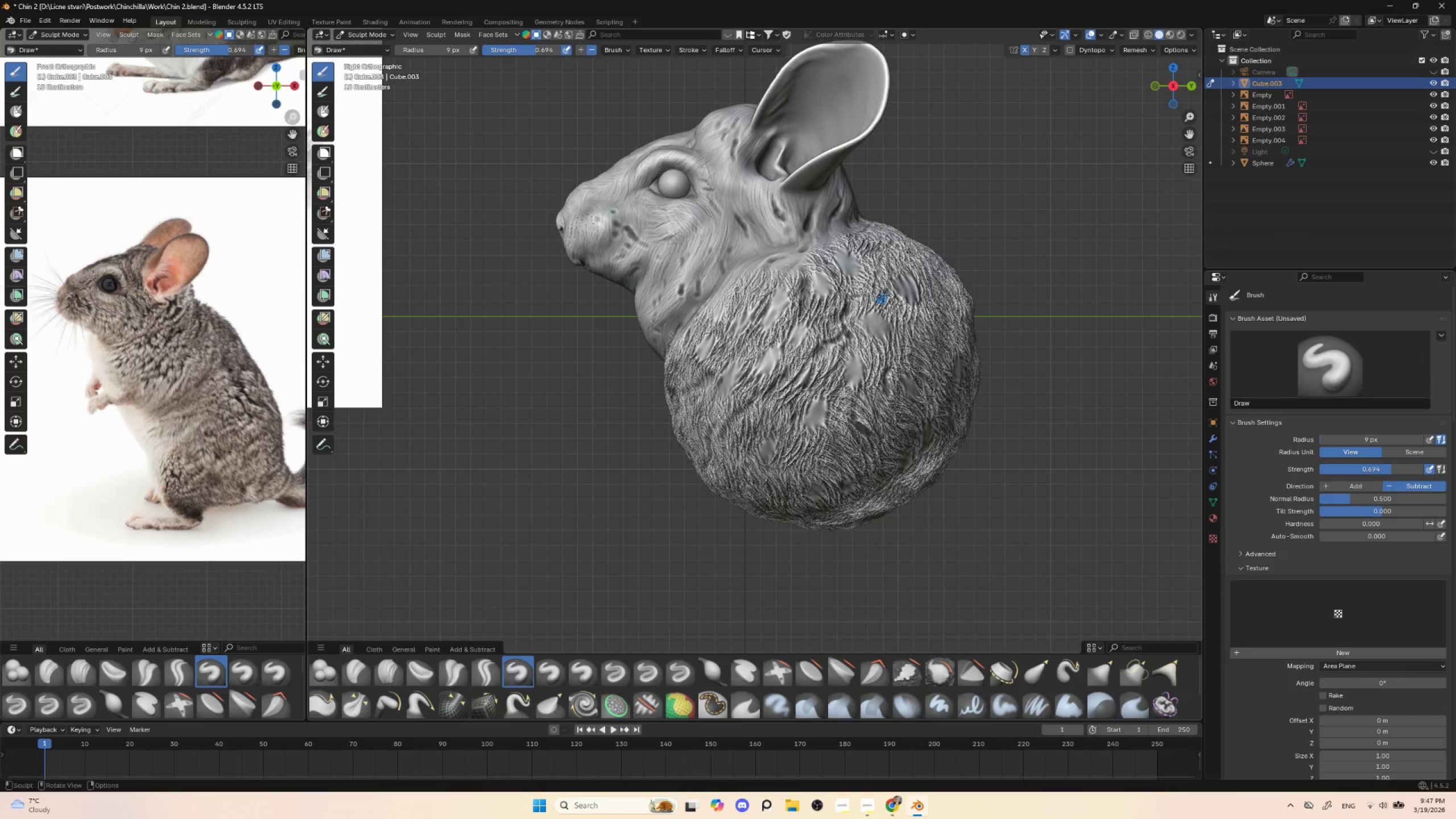 
left_click_drag(start_coordinate=[884, 294], to_coordinate=[889, 292])
 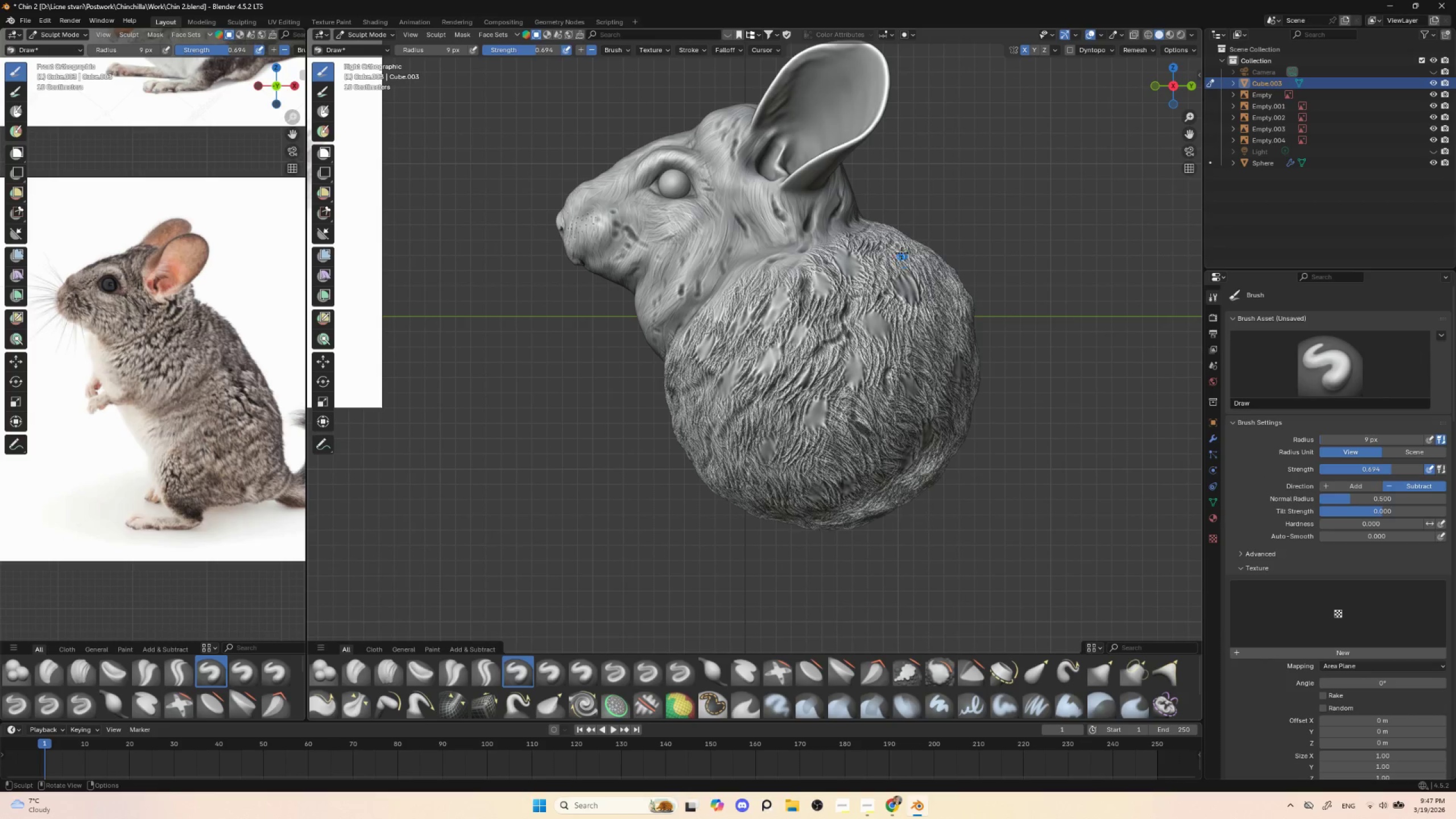 
left_click_drag(start_coordinate=[902, 255], to_coordinate=[903, 248])
 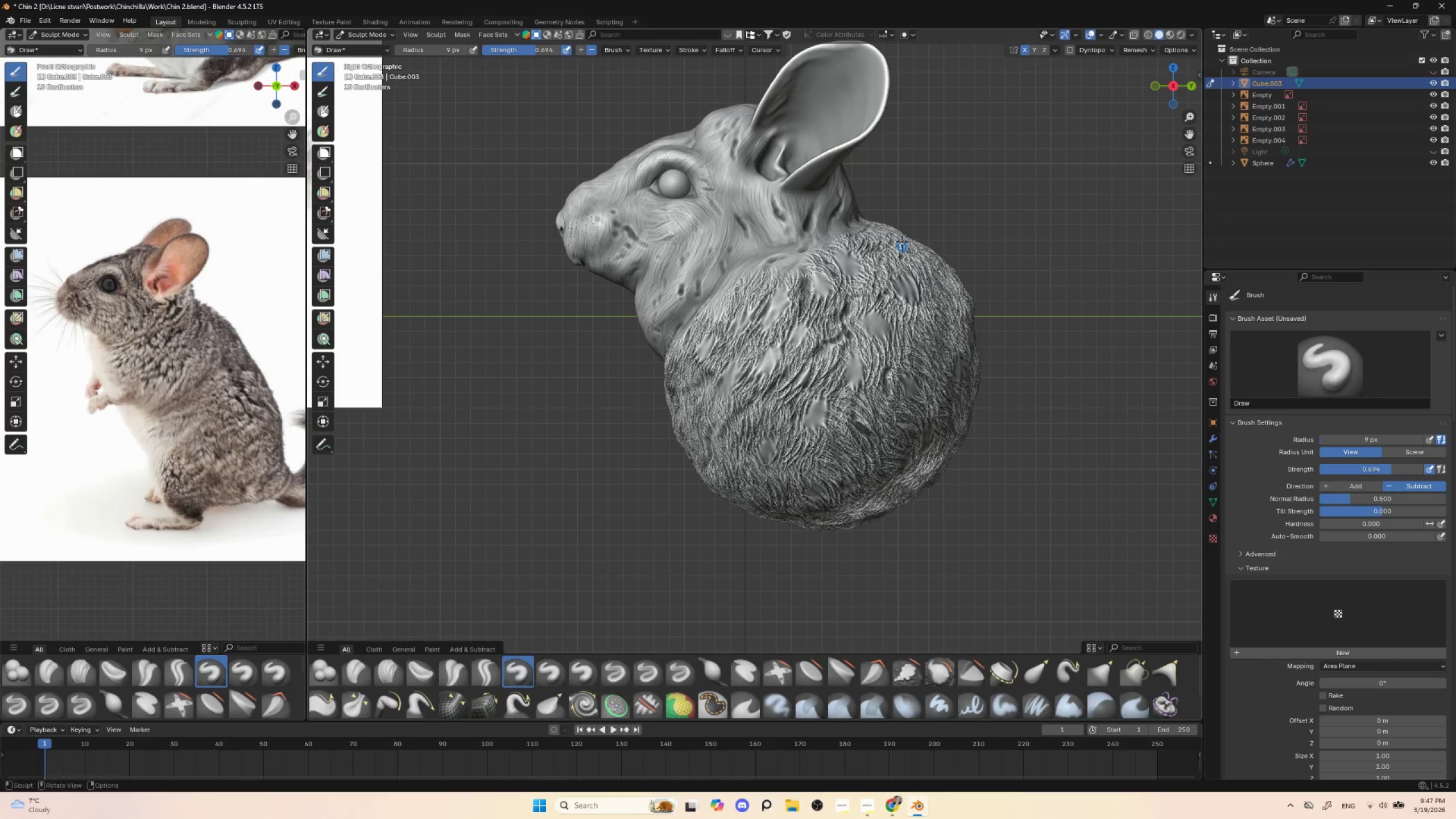 
left_click_drag(start_coordinate=[903, 238], to_coordinate=[903, 246])
 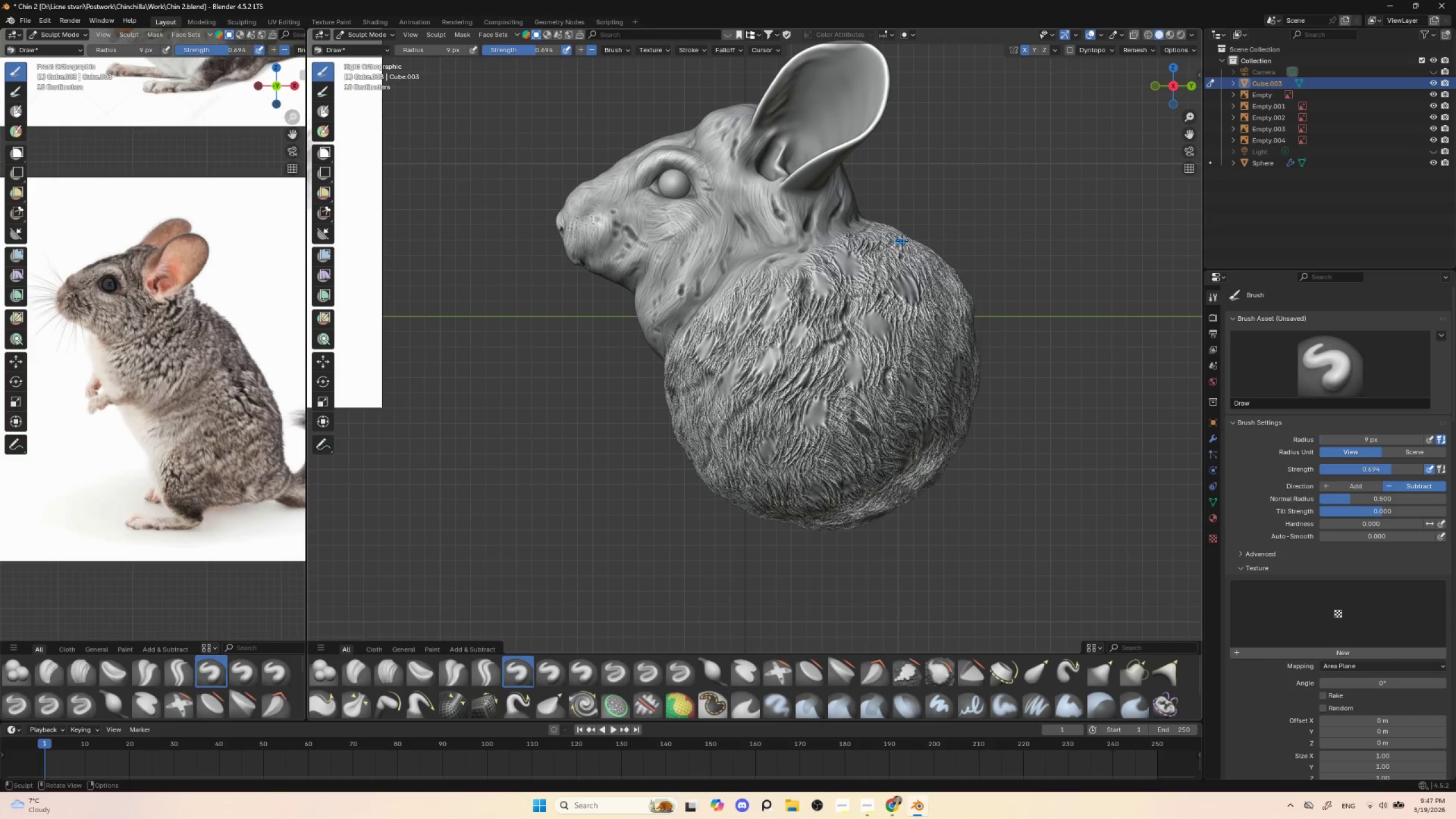 
left_click_drag(start_coordinate=[903, 241], to_coordinate=[905, 254])
 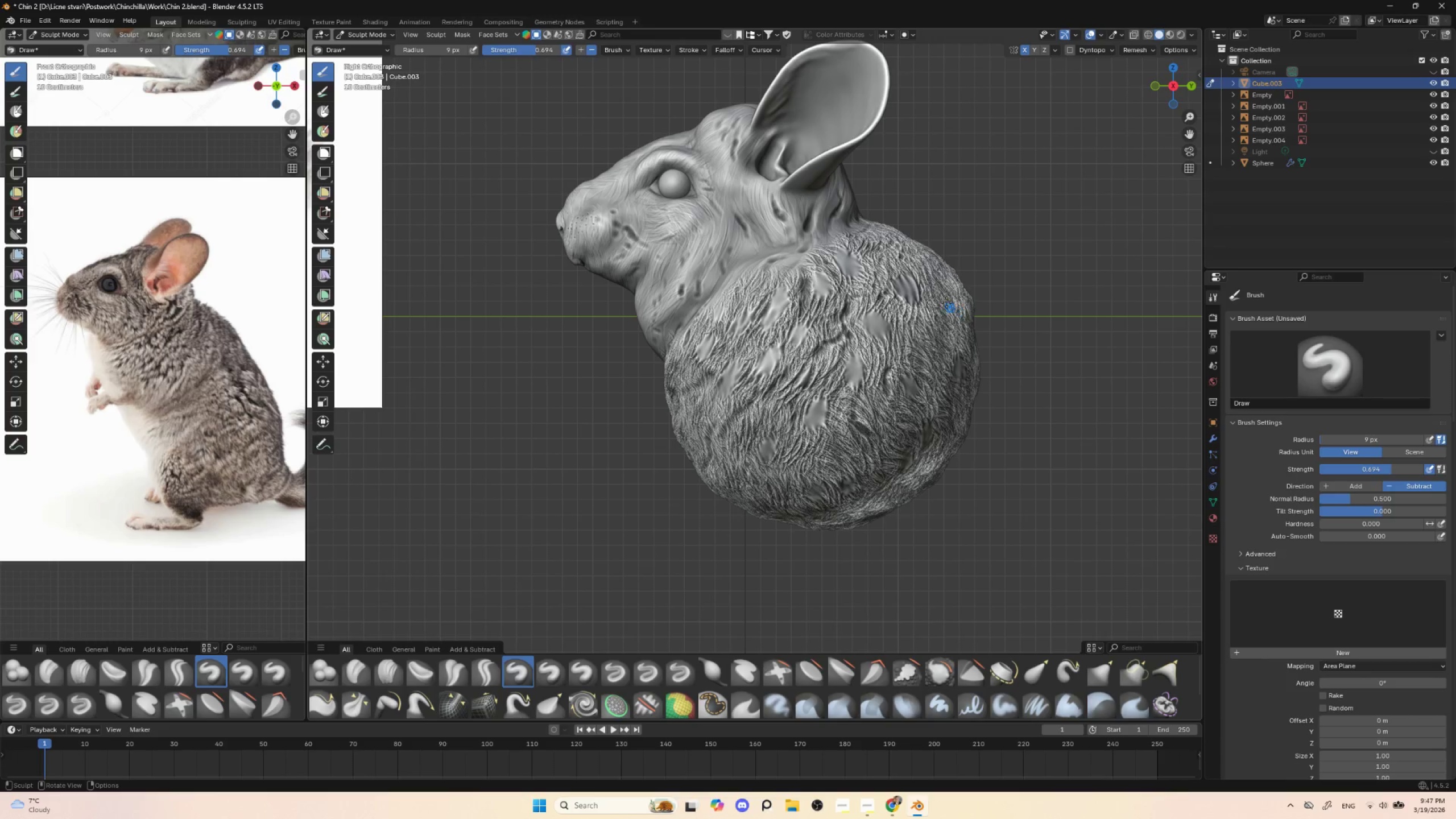 
left_click_drag(start_coordinate=[943, 291], to_coordinate=[941, 281])
 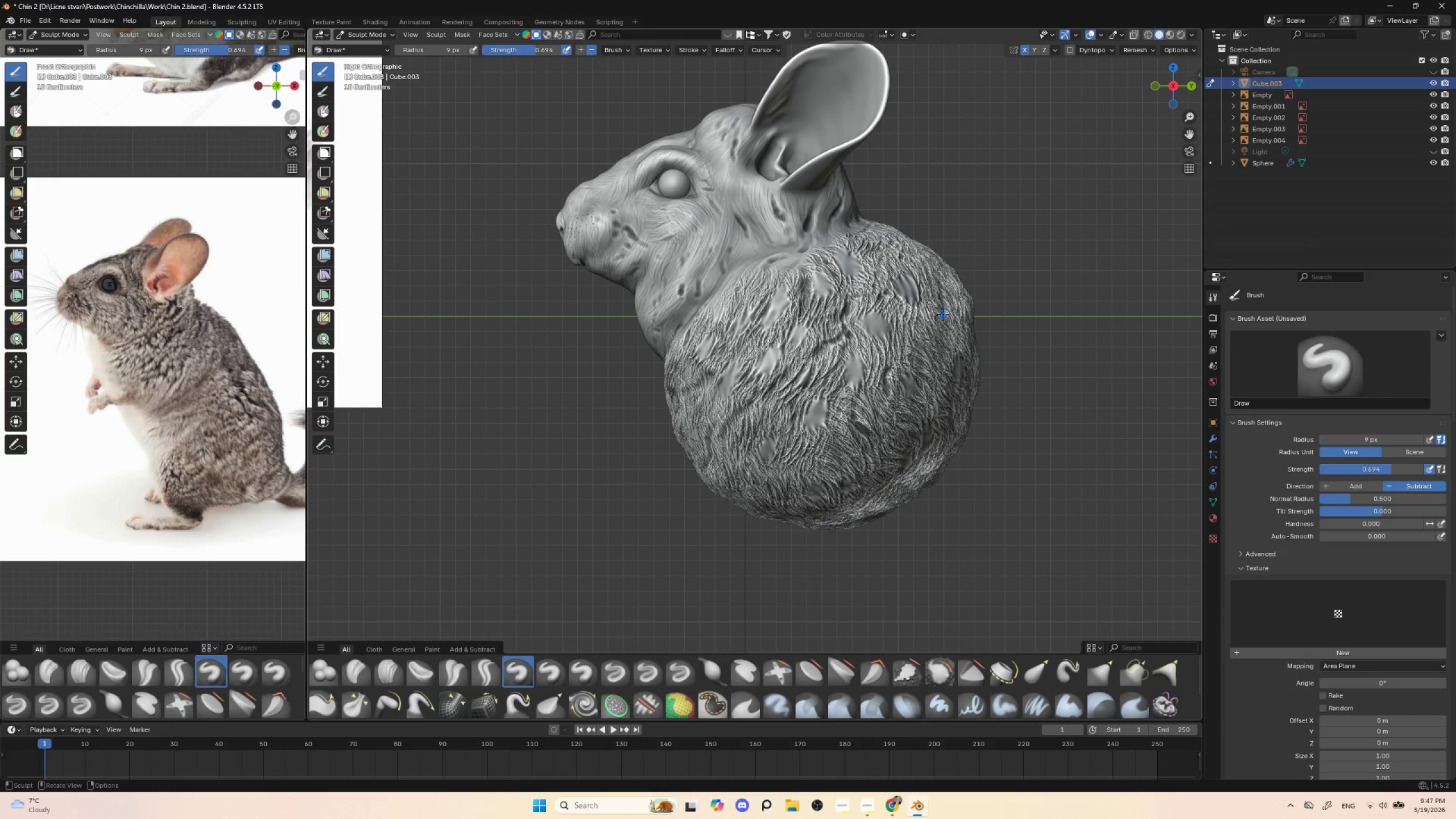 
left_click_drag(start_coordinate=[945, 307], to_coordinate=[946, 329])
 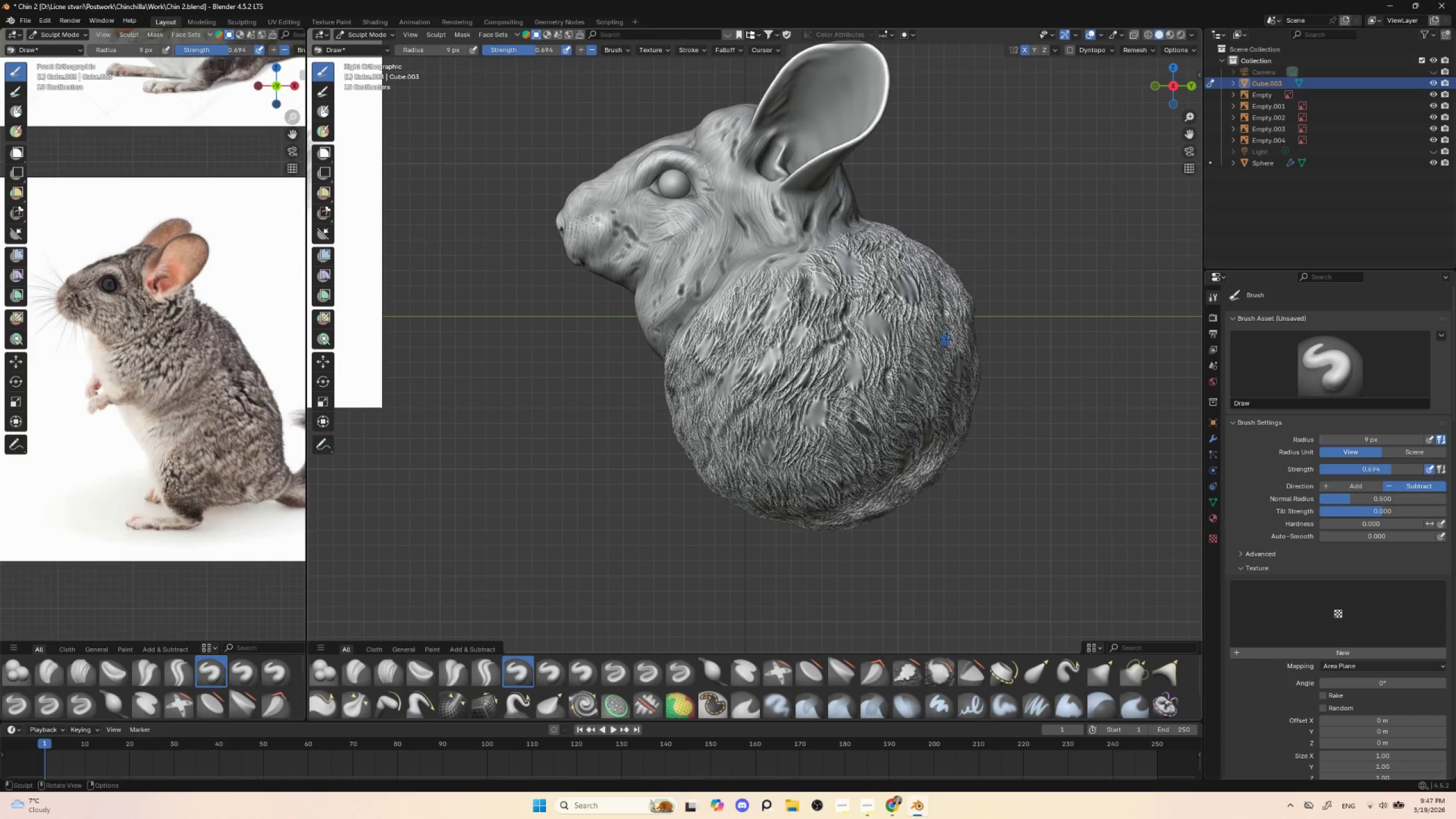 
left_click_drag(start_coordinate=[947, 339], to_coordinate=[942, 349])
 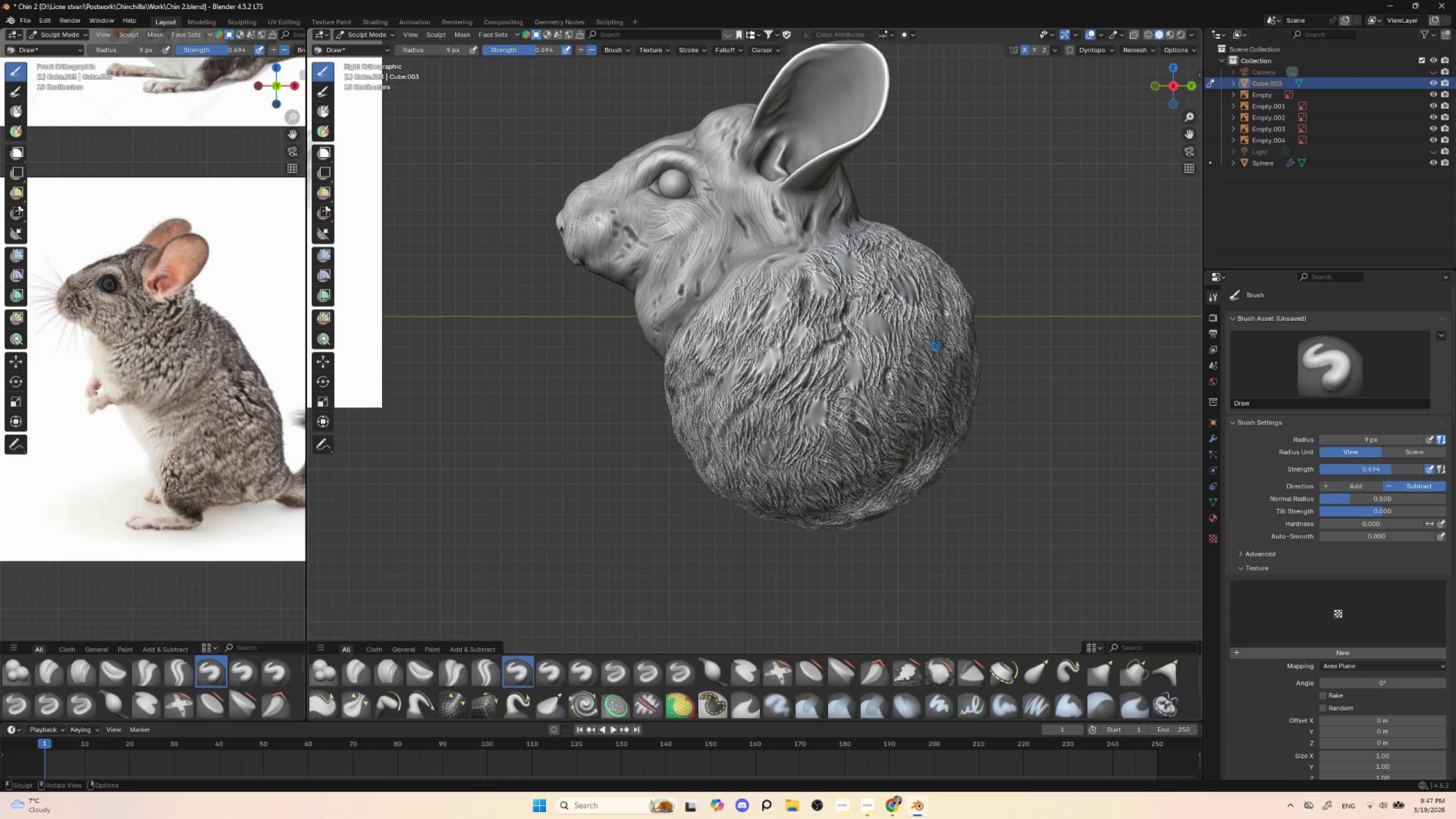 
left_click_drag(start_coordinate=[934, 340], to_coordinate=[941, 358])
 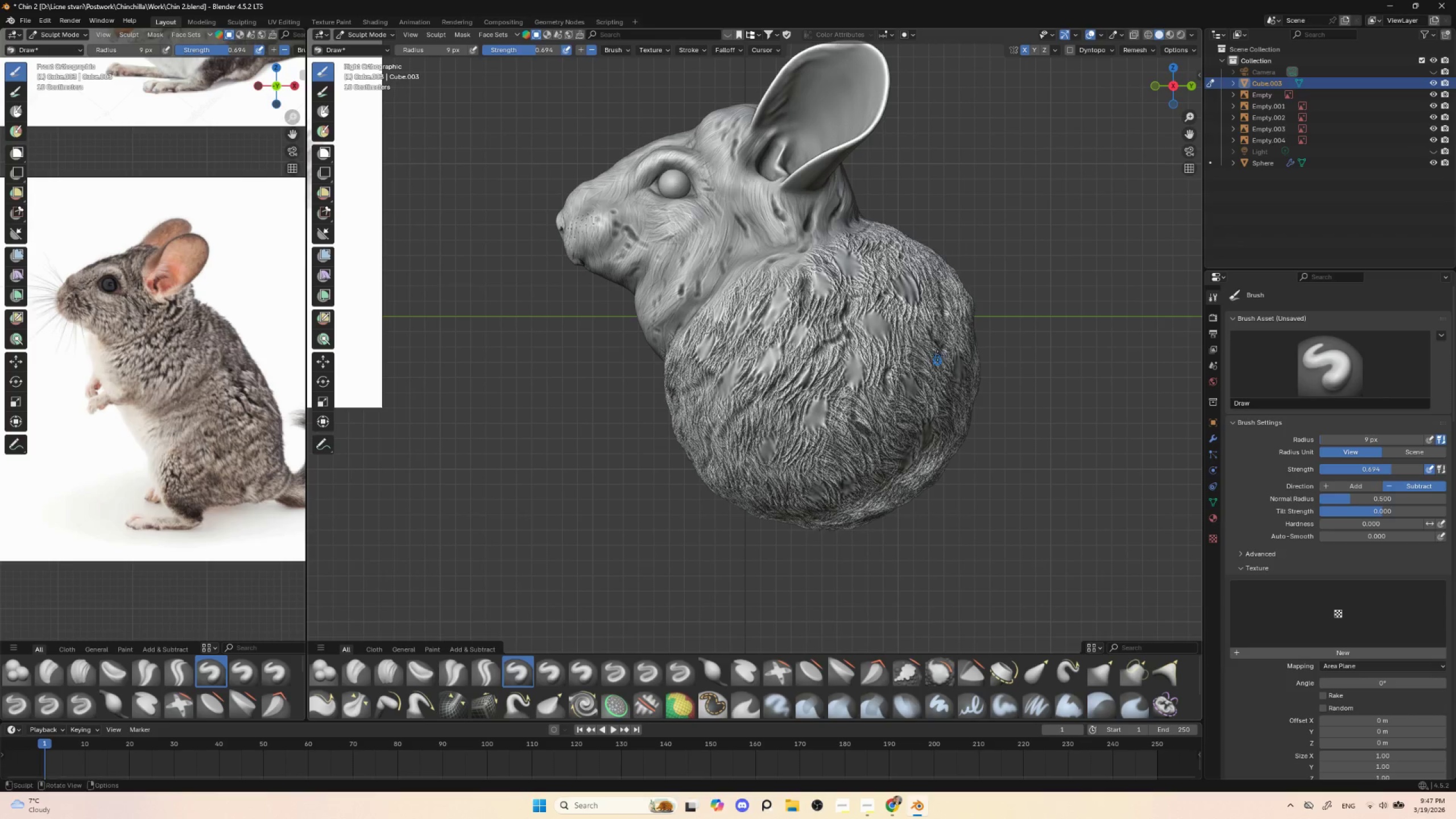 
left_click_drag(start_coordinate=[937, 354], to_coordinate=[941, 369])
 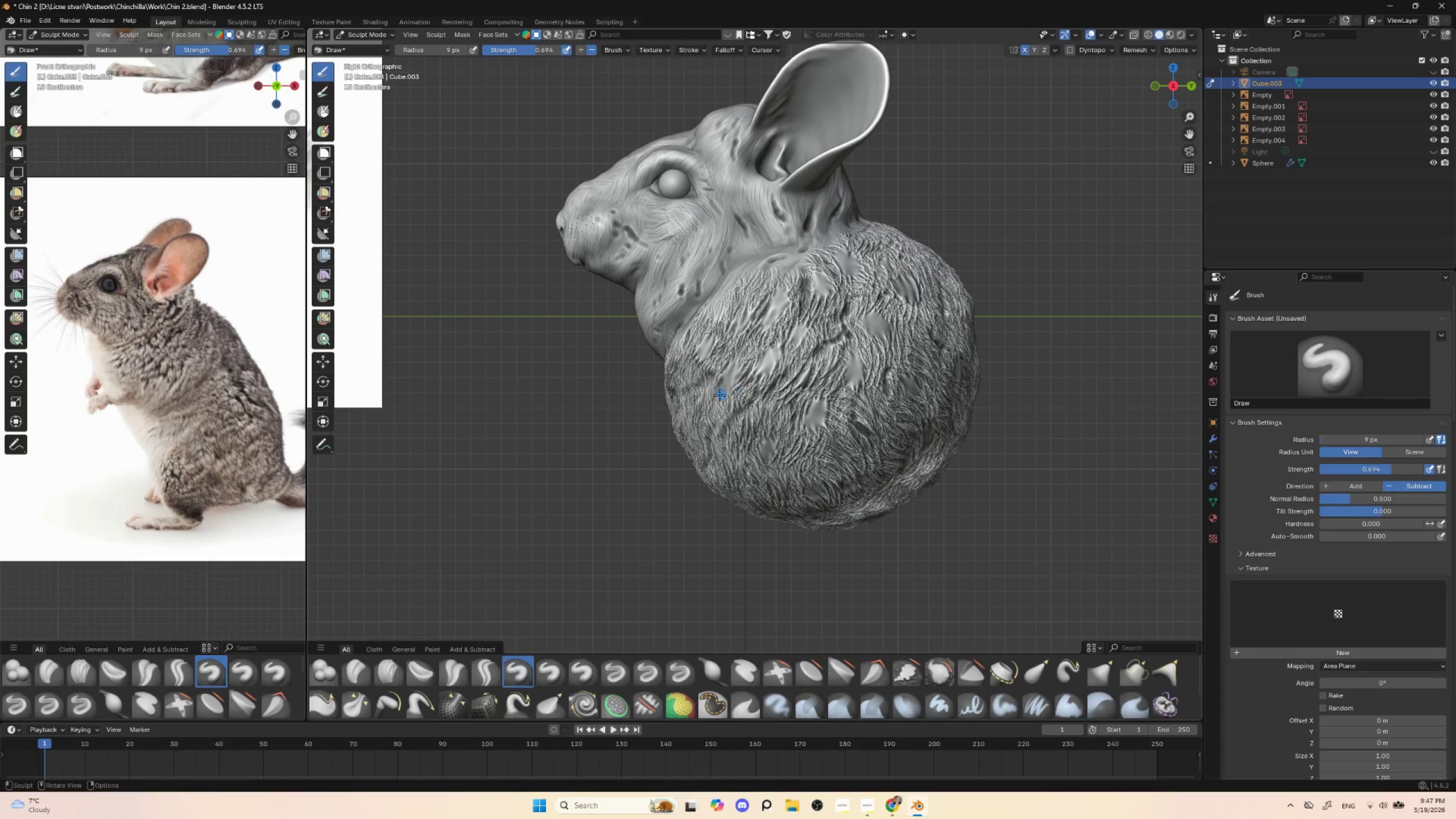 
left_click_drag(start_coordinate=[710, 381], to_coordinate=[698, 382])
 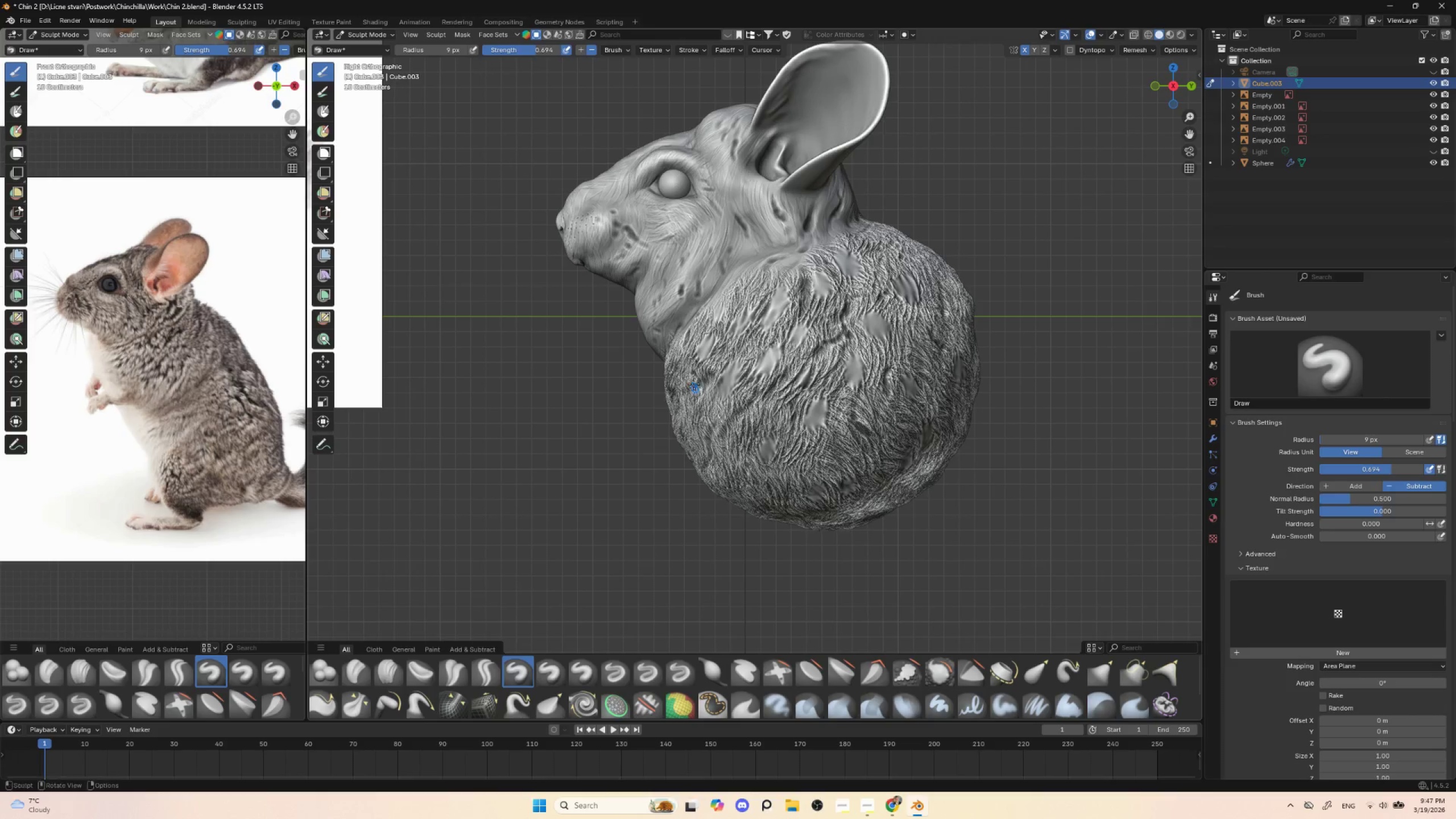 
left_click_drag(start_coordinate=[694, 384], to_coordinate=[686, 397])
 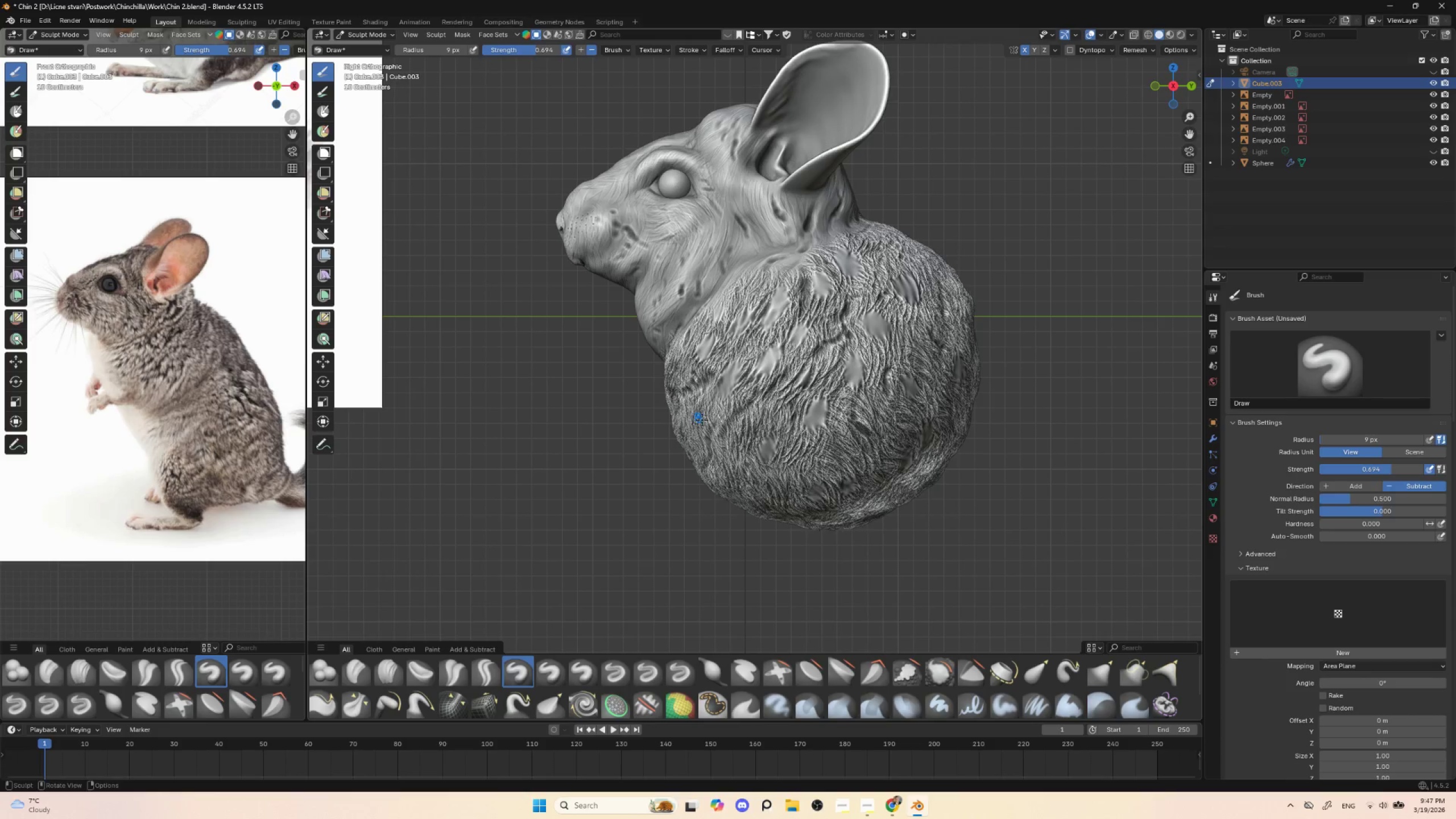 
left_click_drag(start_coordinate=[696, 420], to_coordinate=[700, 429])
 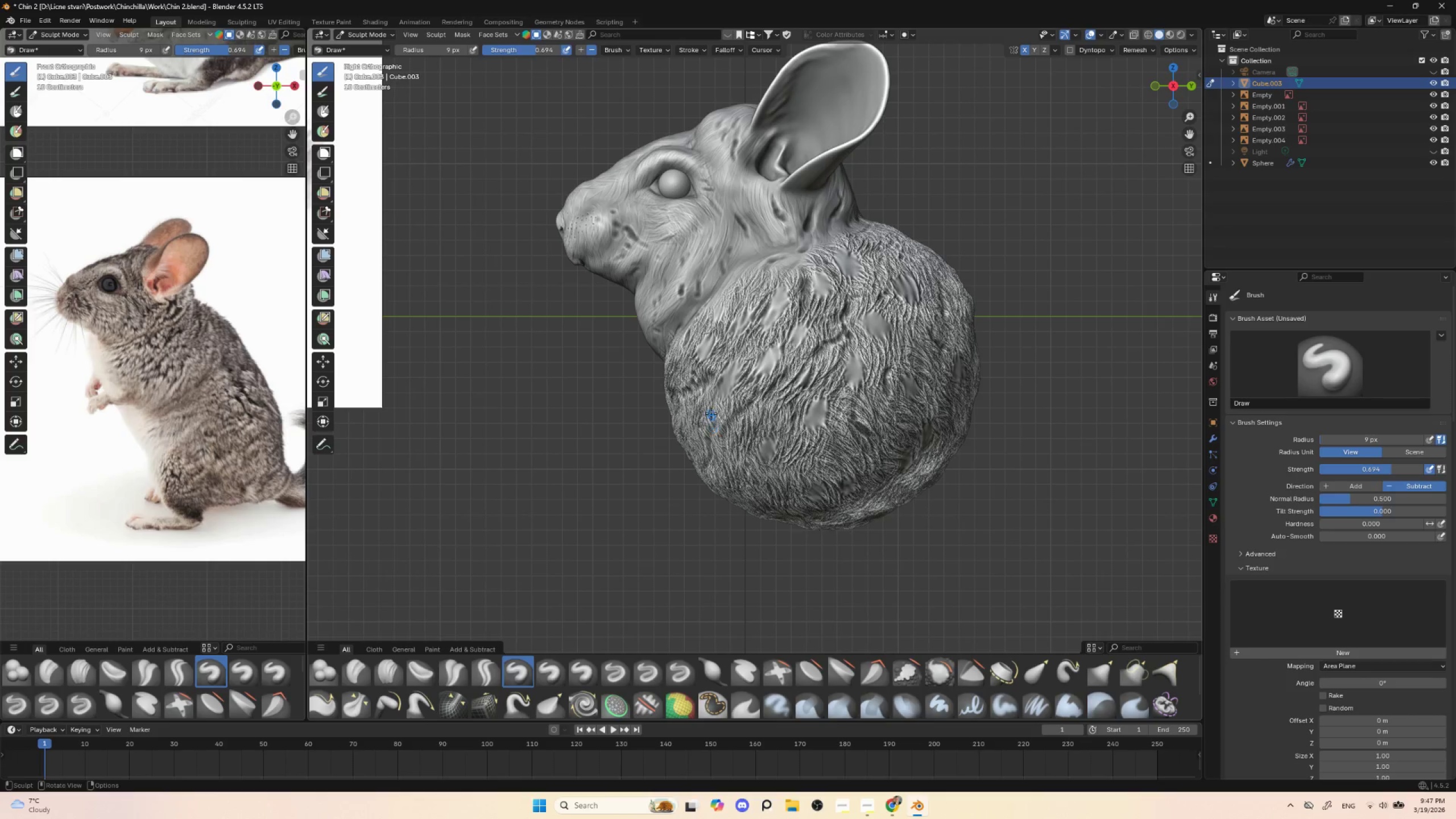 
left_click_drag(start_coordinate=[710, 412], to_coordinate=[712, 433])
 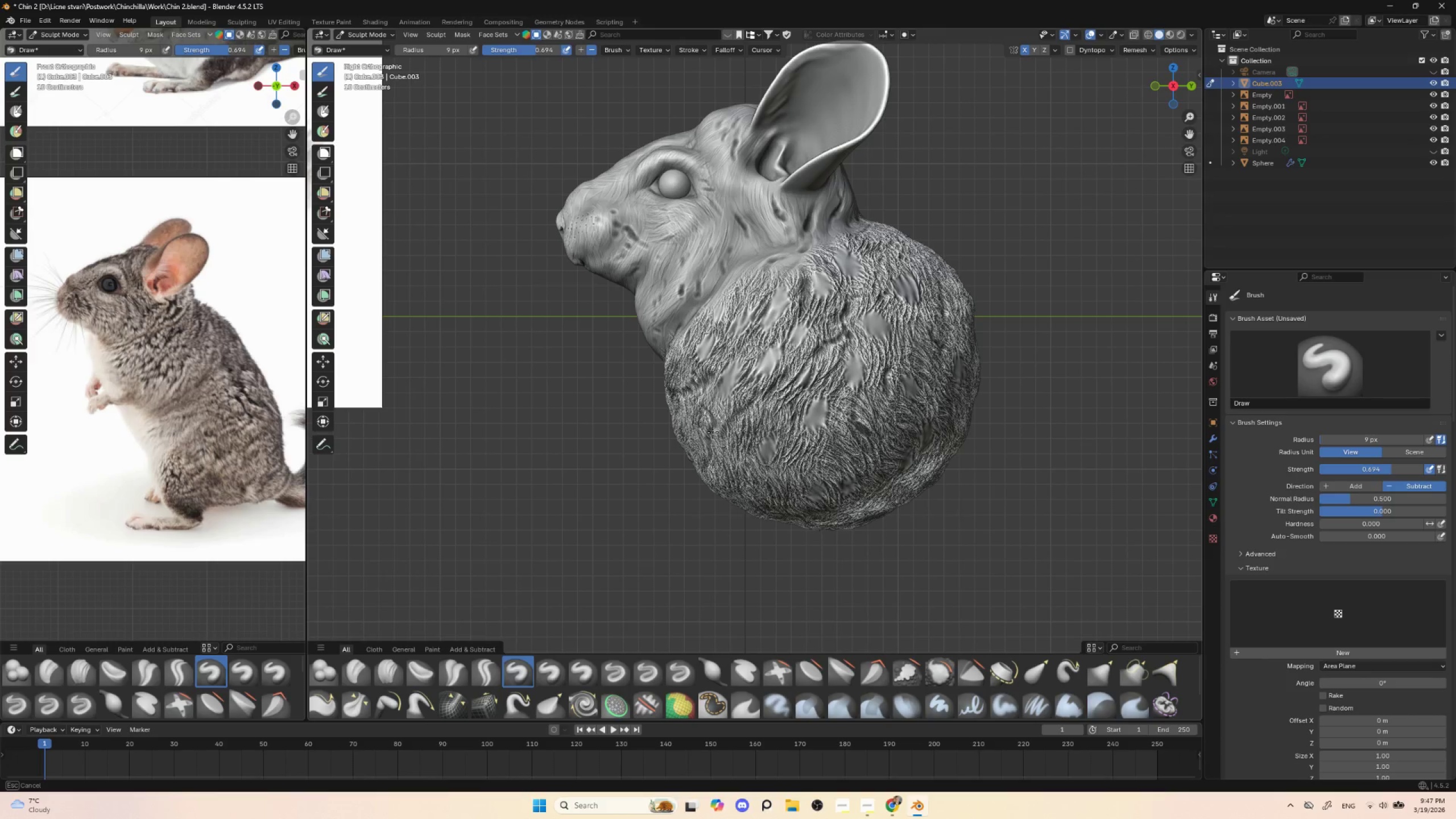 
left_click_drag(start_coordinate=[713, 432], to_coordinate=[721, 449])
 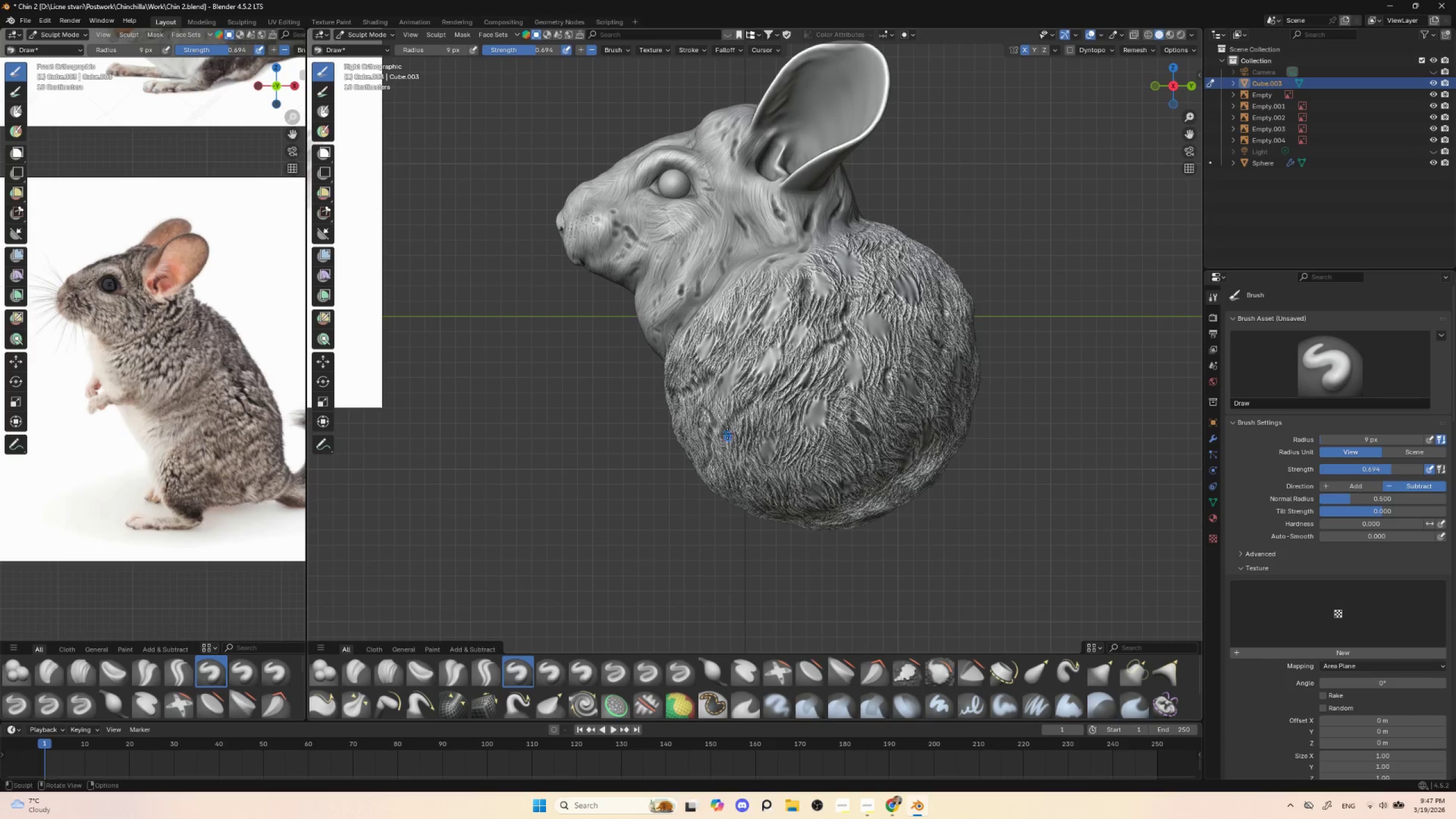 
left_click_drag(start_coordinate=[726, 433], to_coordinate=[732, 423])
 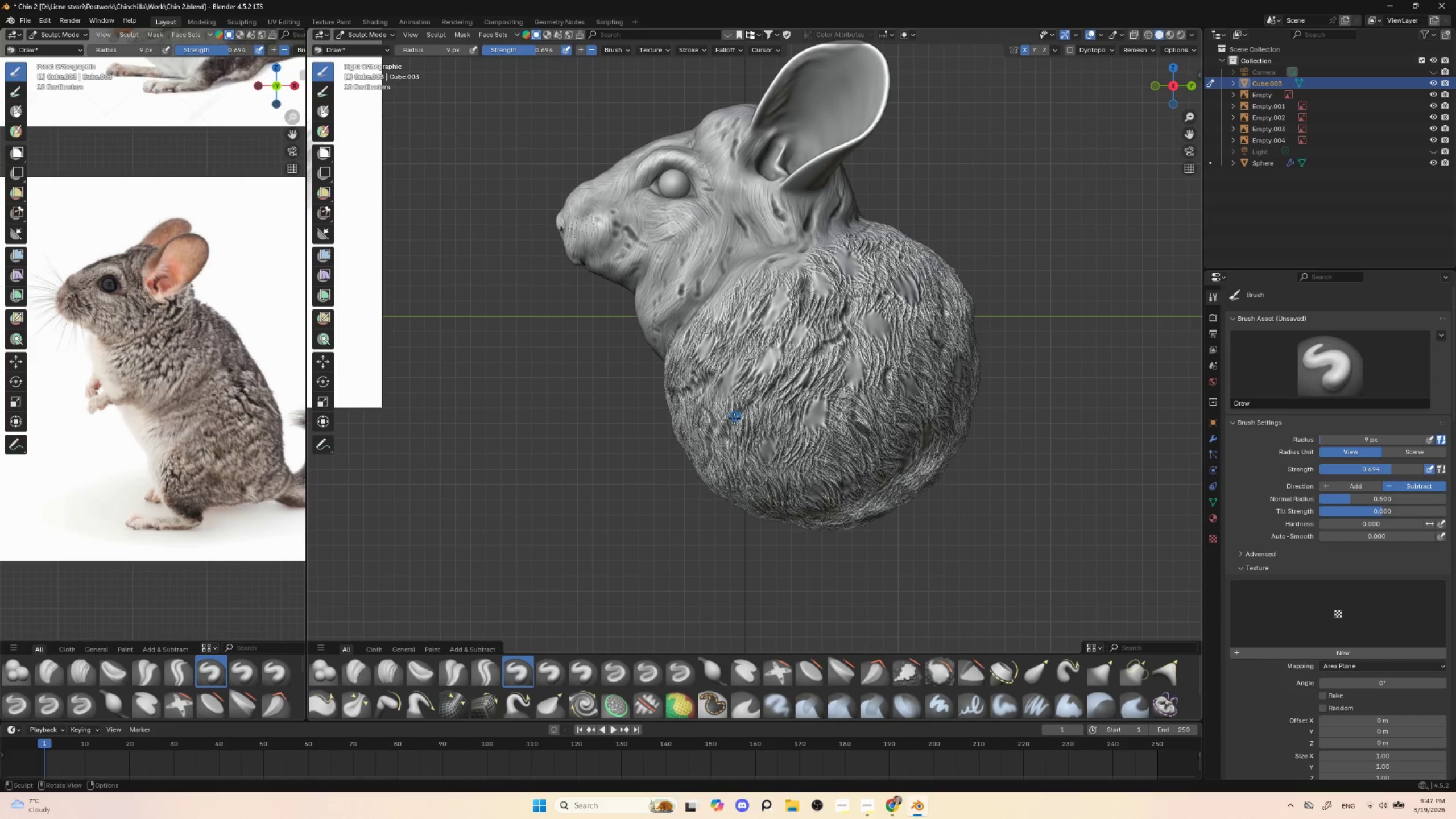 
left_click_drag(start_coordinate=[734, 419], to_coordinate=[757, 407])
 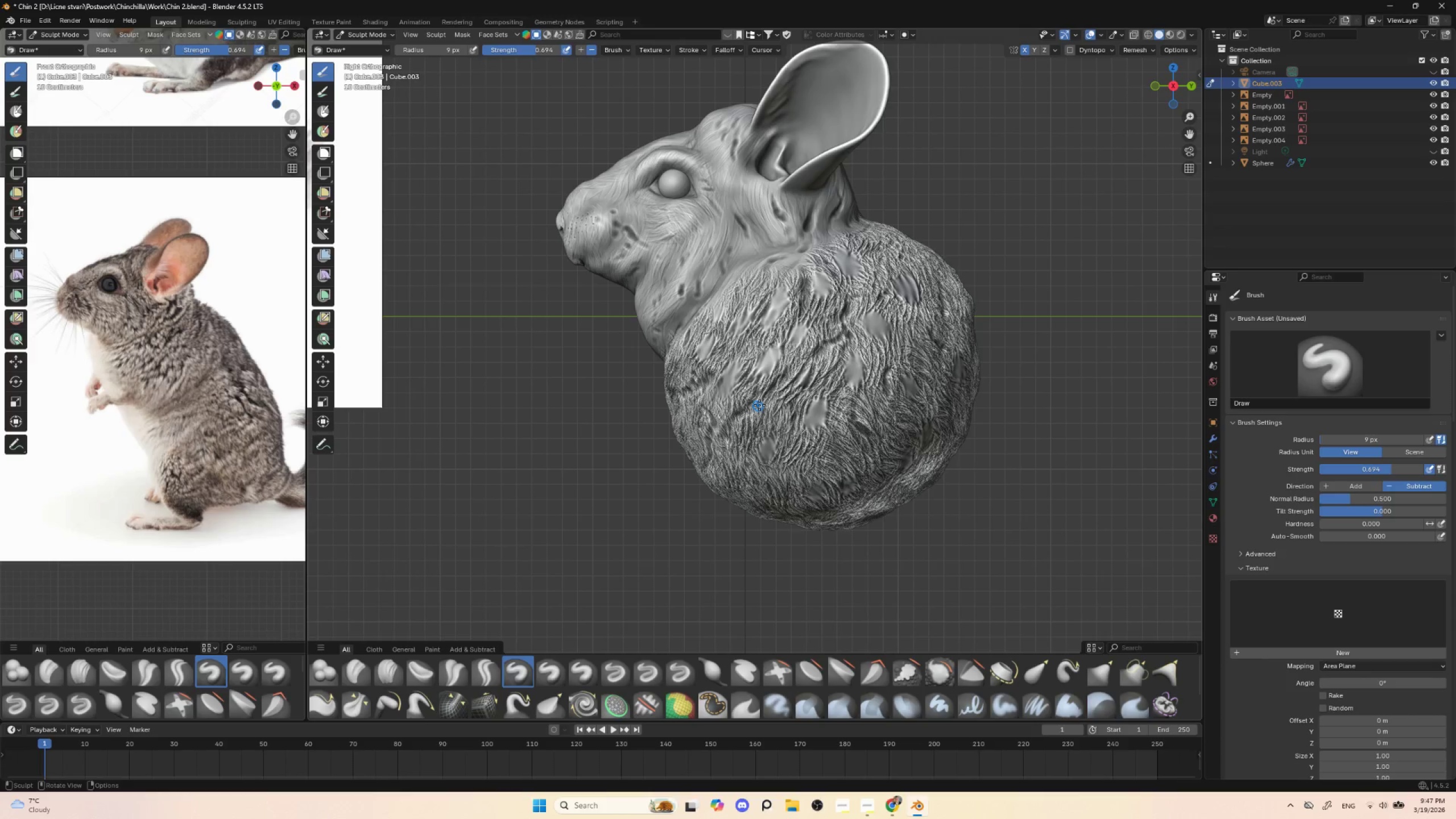 
left_click_drag(start_coordinate=[762, 406], to_coordinate=[765, 409])
 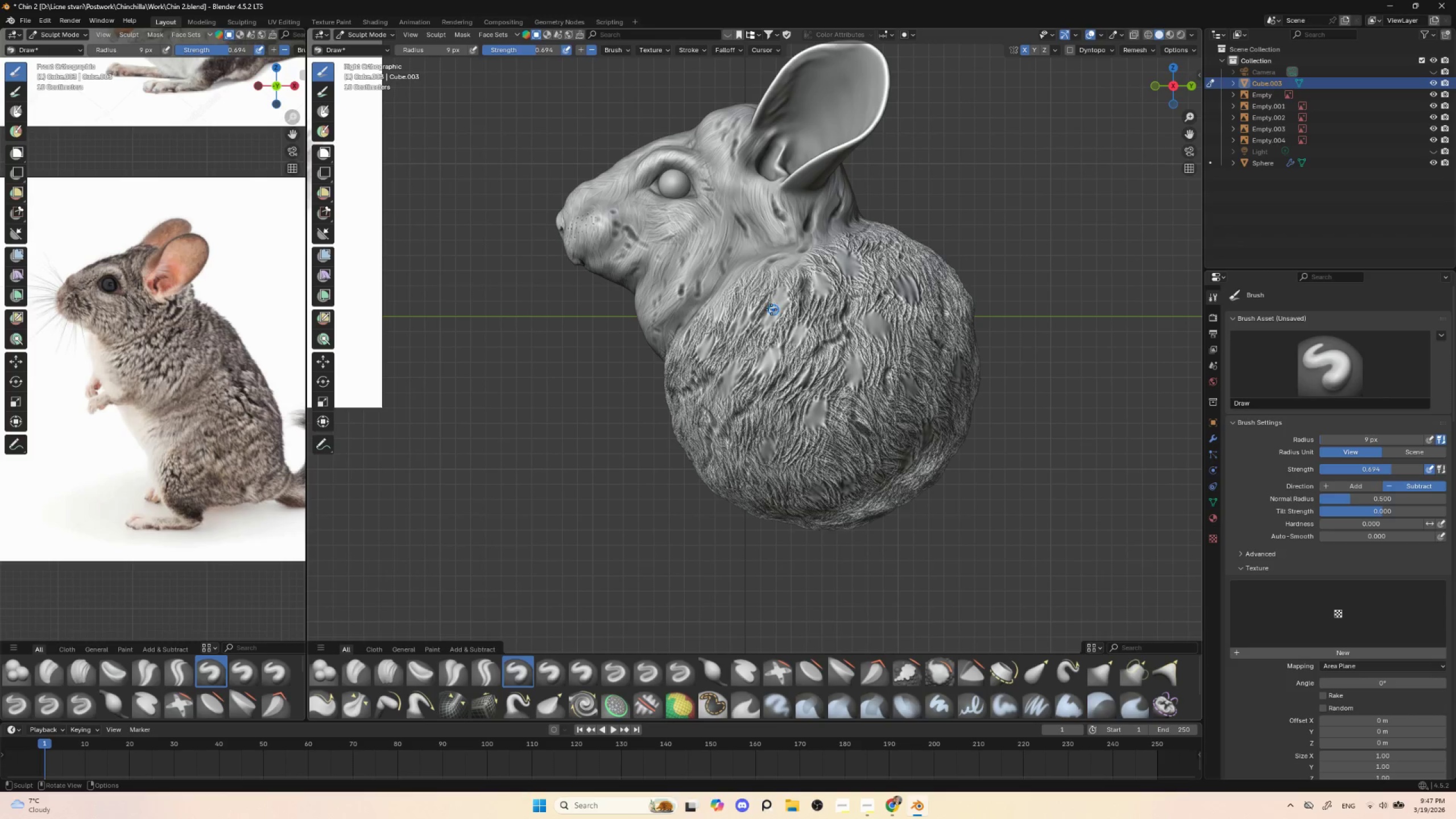 
left_click_drag(start_coordinate=[763, 286], to_coordinate=[763, 279])
 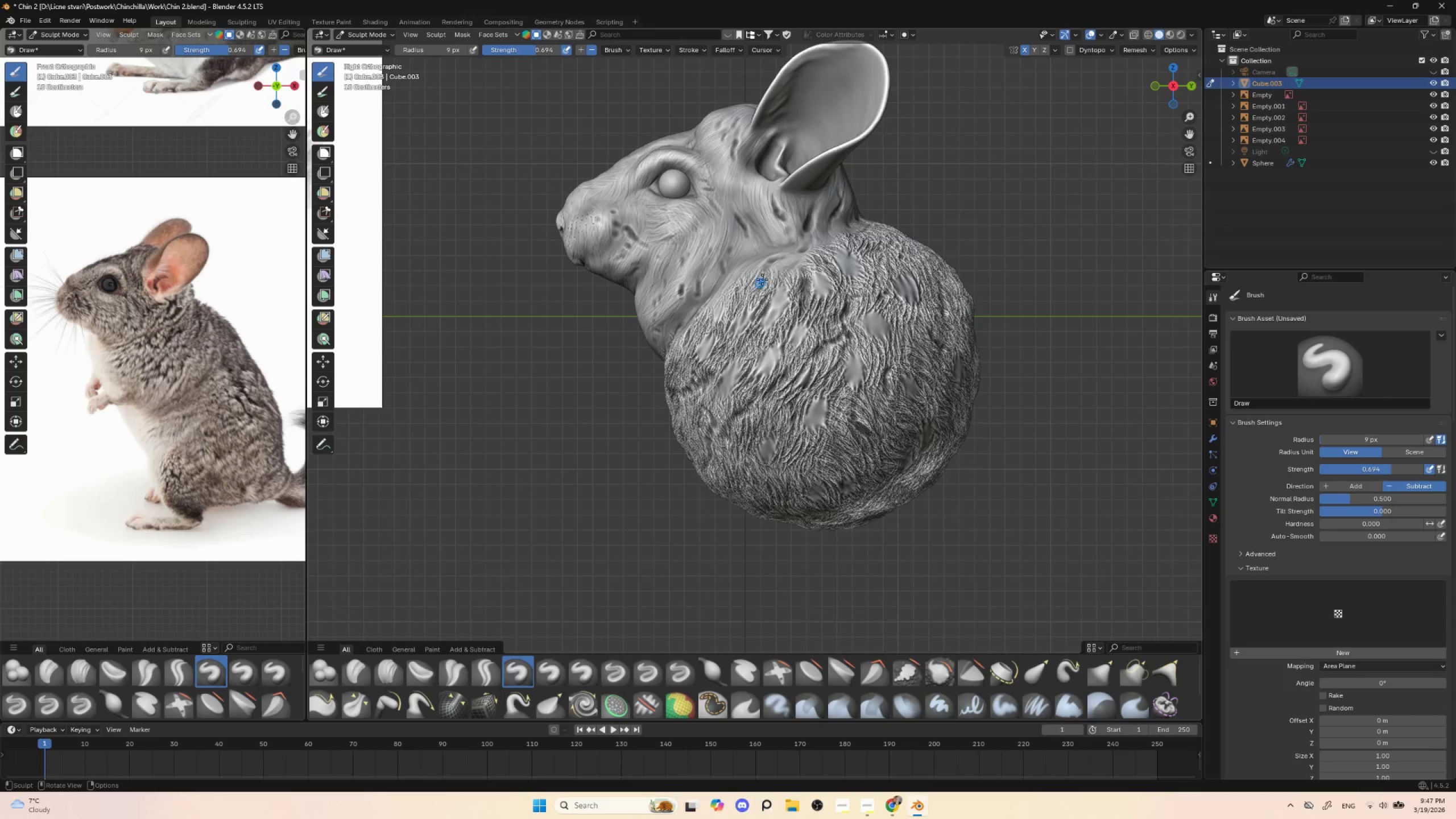 
left_click_drag(start_coordinate=[765, 273], to_coordinate=[780, 262])
 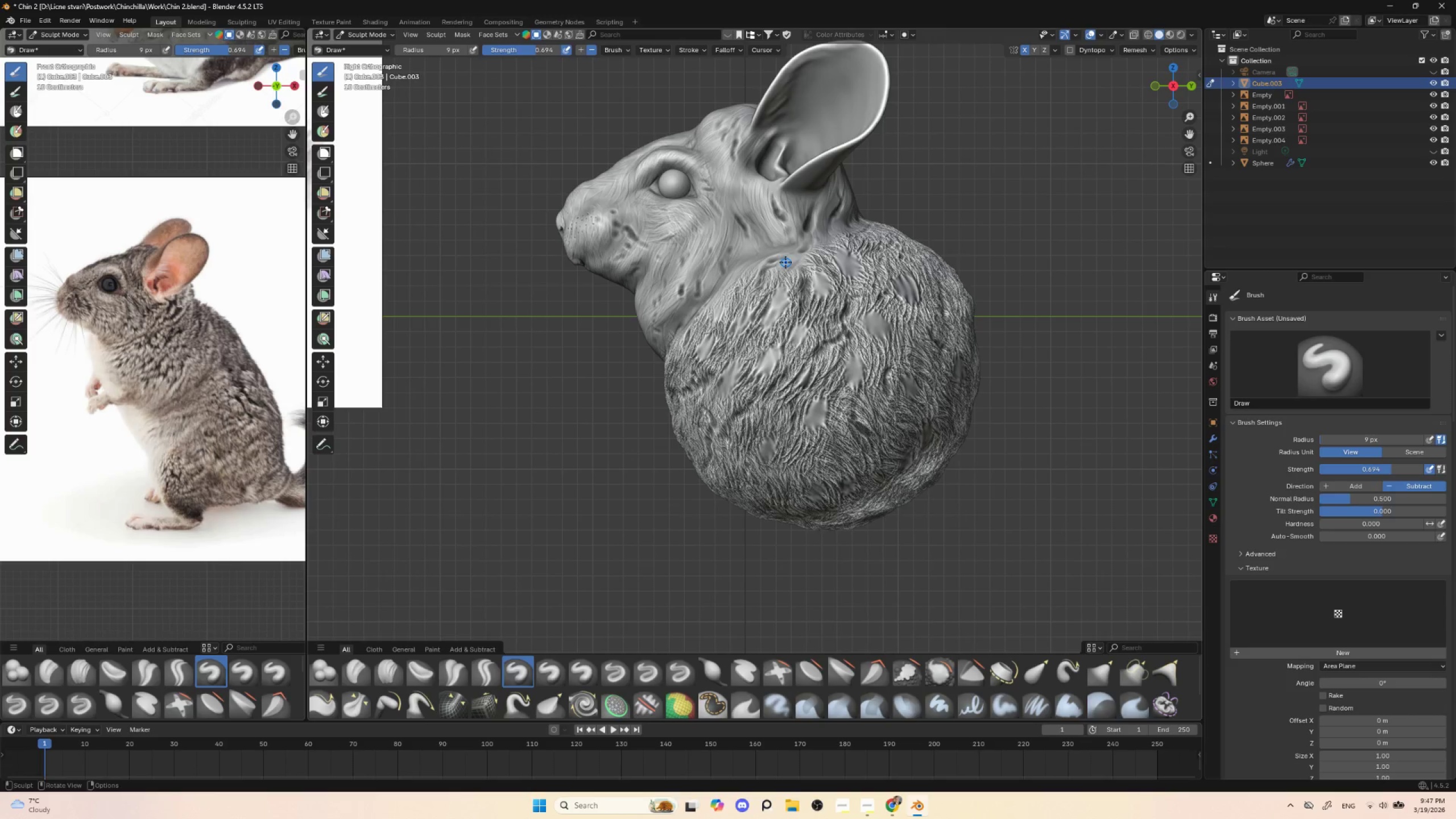 
left_click_drag(start_coordinate=[785, 262], to_coordinate=[788, 264])
 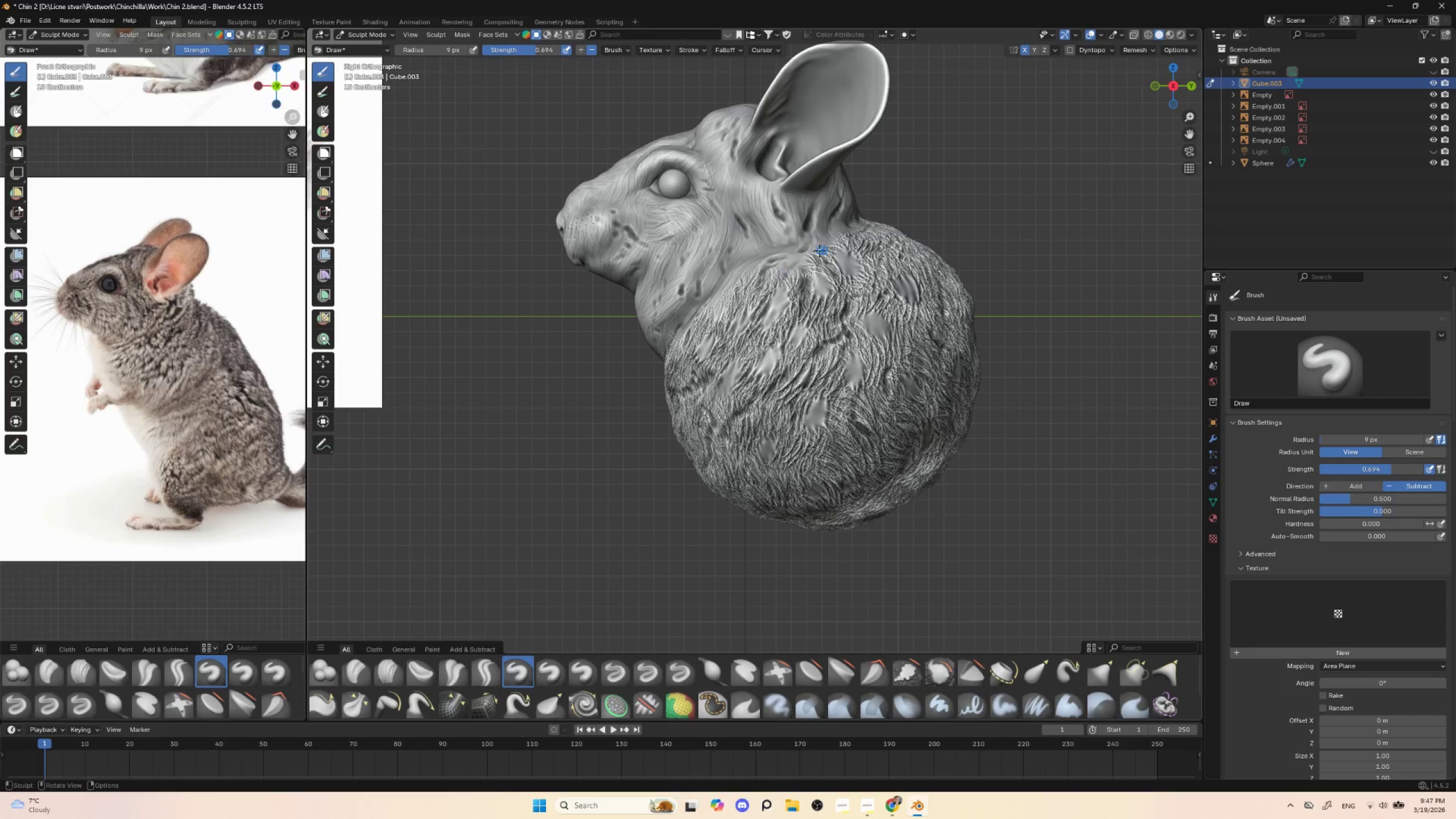 
left_click_drag(start_coordinate=[818, 253], to_coordinate=[824, 250])
 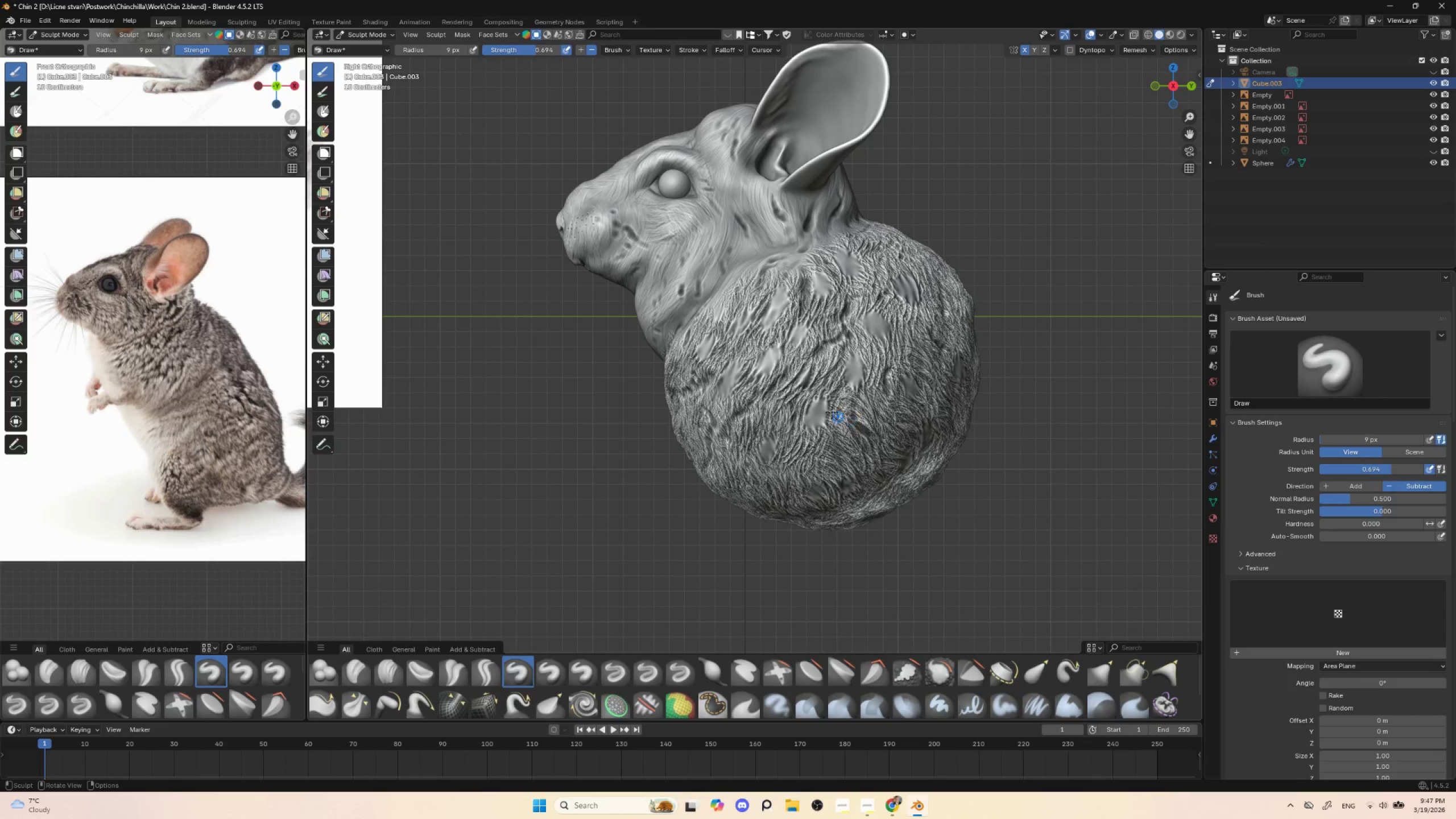 
left_click_drag(start_coordinate=[856, 423], to_coordinate=[864, 433])
 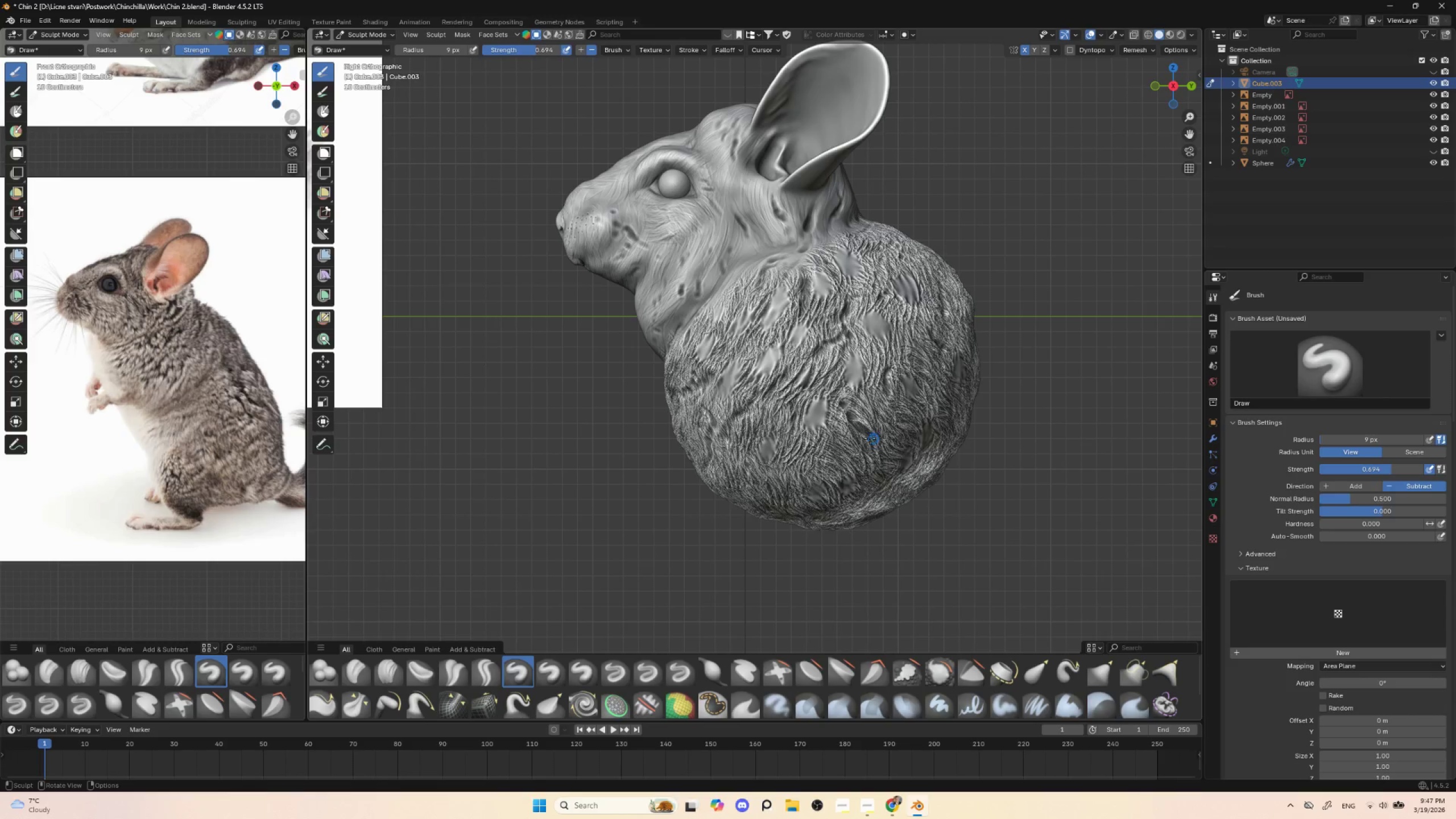 
left_click_drag(start_coordinate=[864, 433], to_coordinate=[874, 460])
 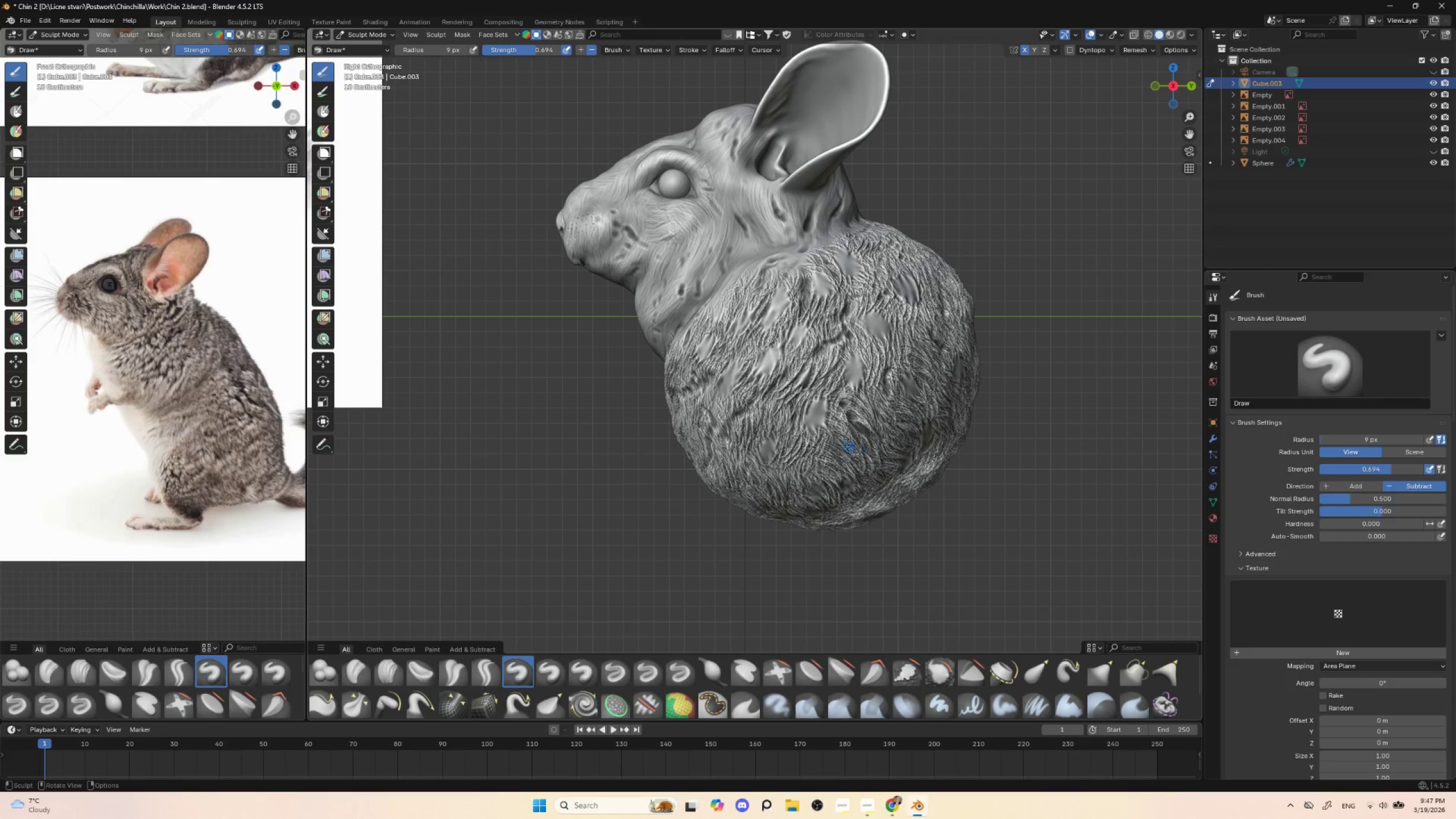 
left_click_drag(start_coordinate=[847, 444], to_coordinate=[851, 462])
 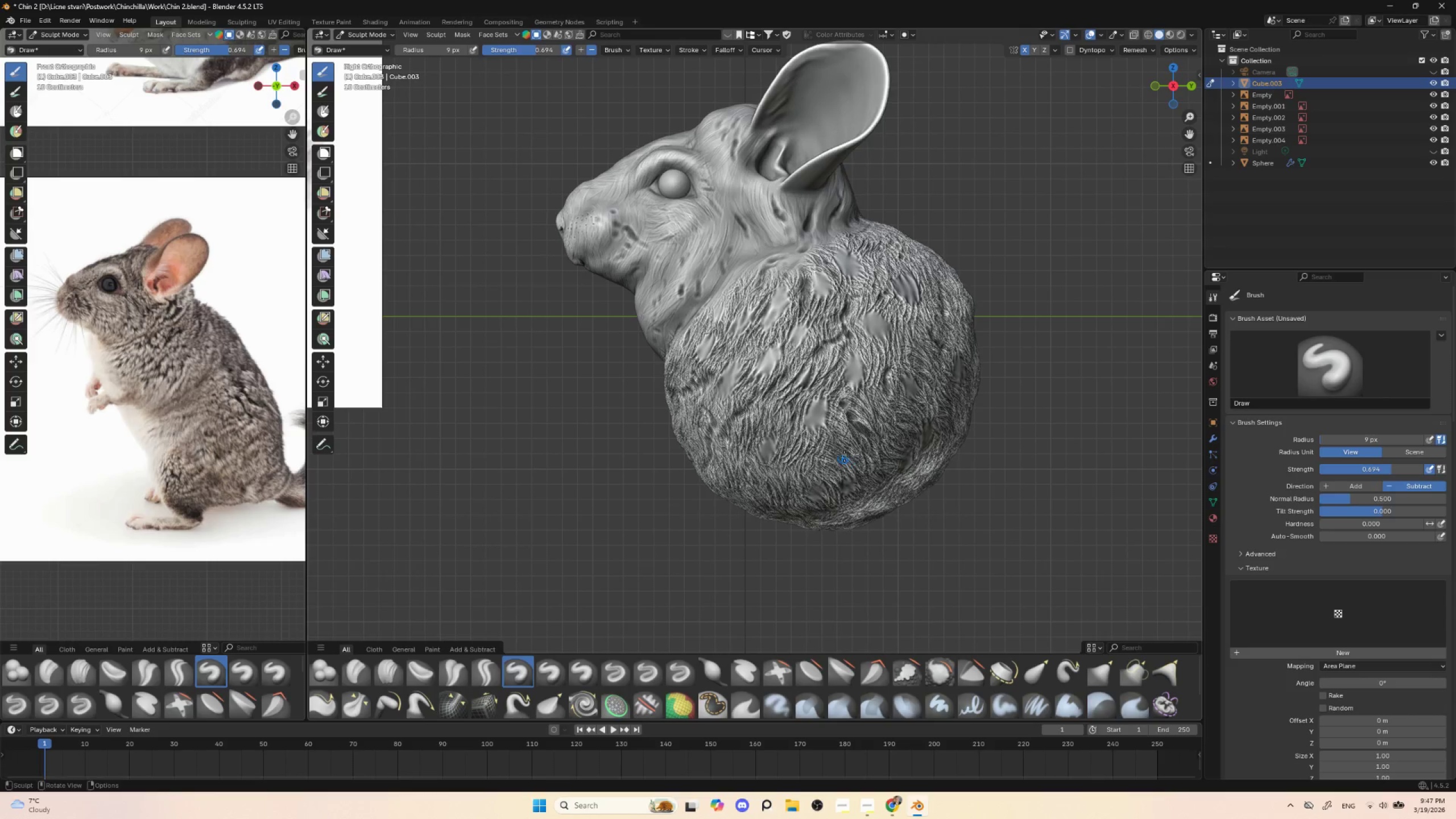 
left_click_drag(start_coordinate=[843, 448], to_coordinate=[845, 460])
 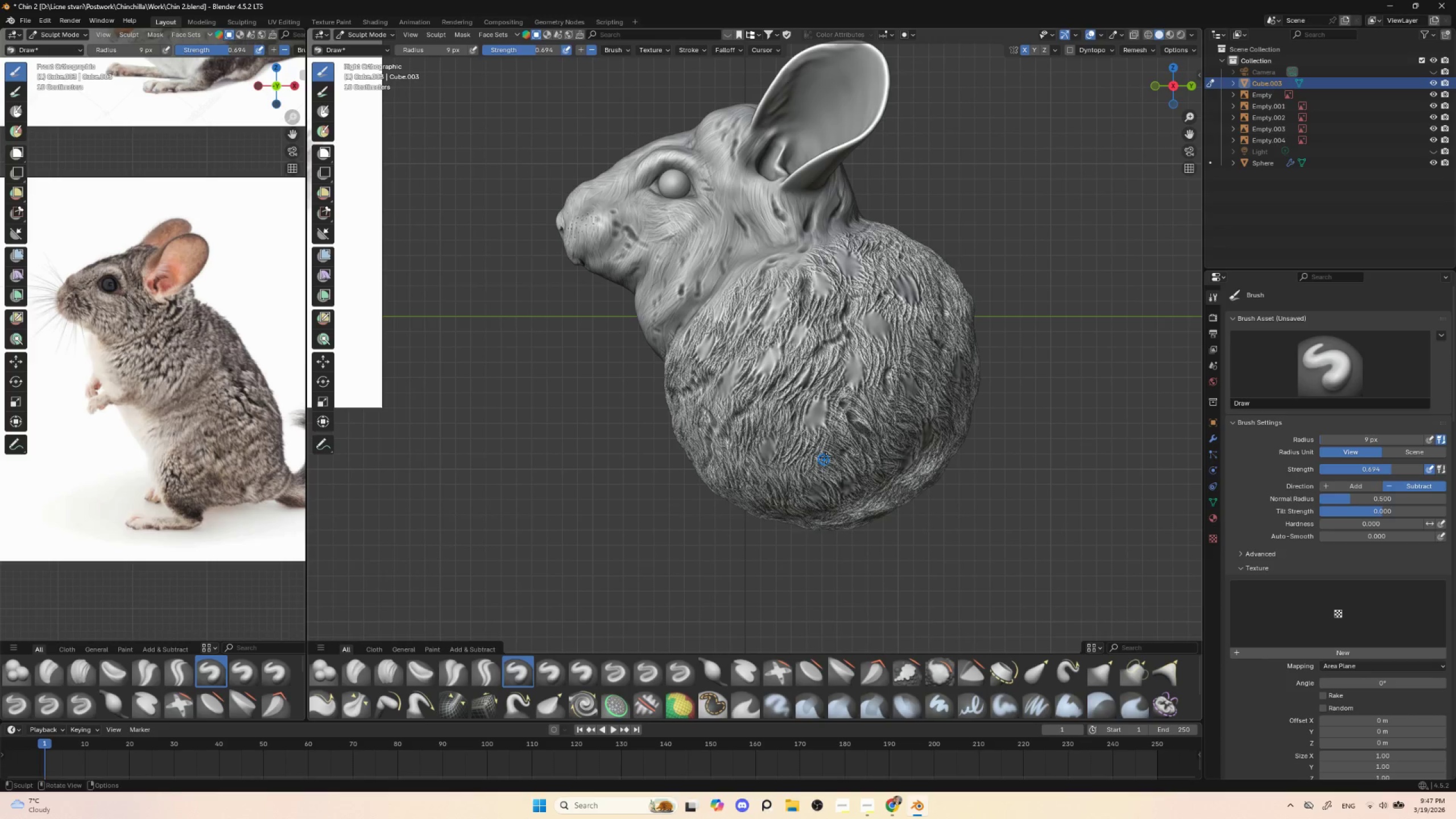 
left_click_drag(start_coordinate=[827, 458], to_coordinate=[828, 475])
 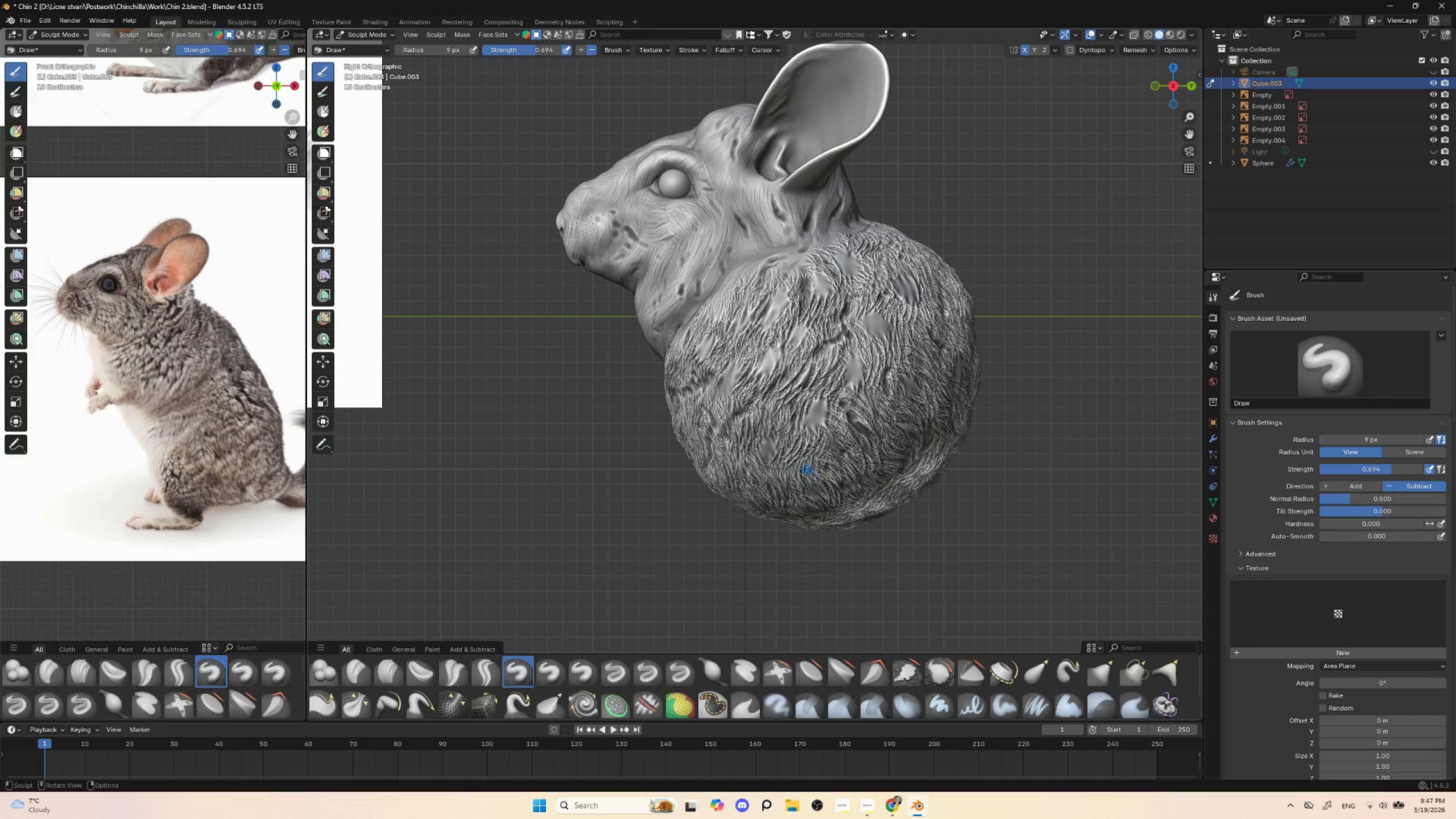 
left_click_drag(start_coordinate=[808, 466], to_coordinate=[811, 479])
 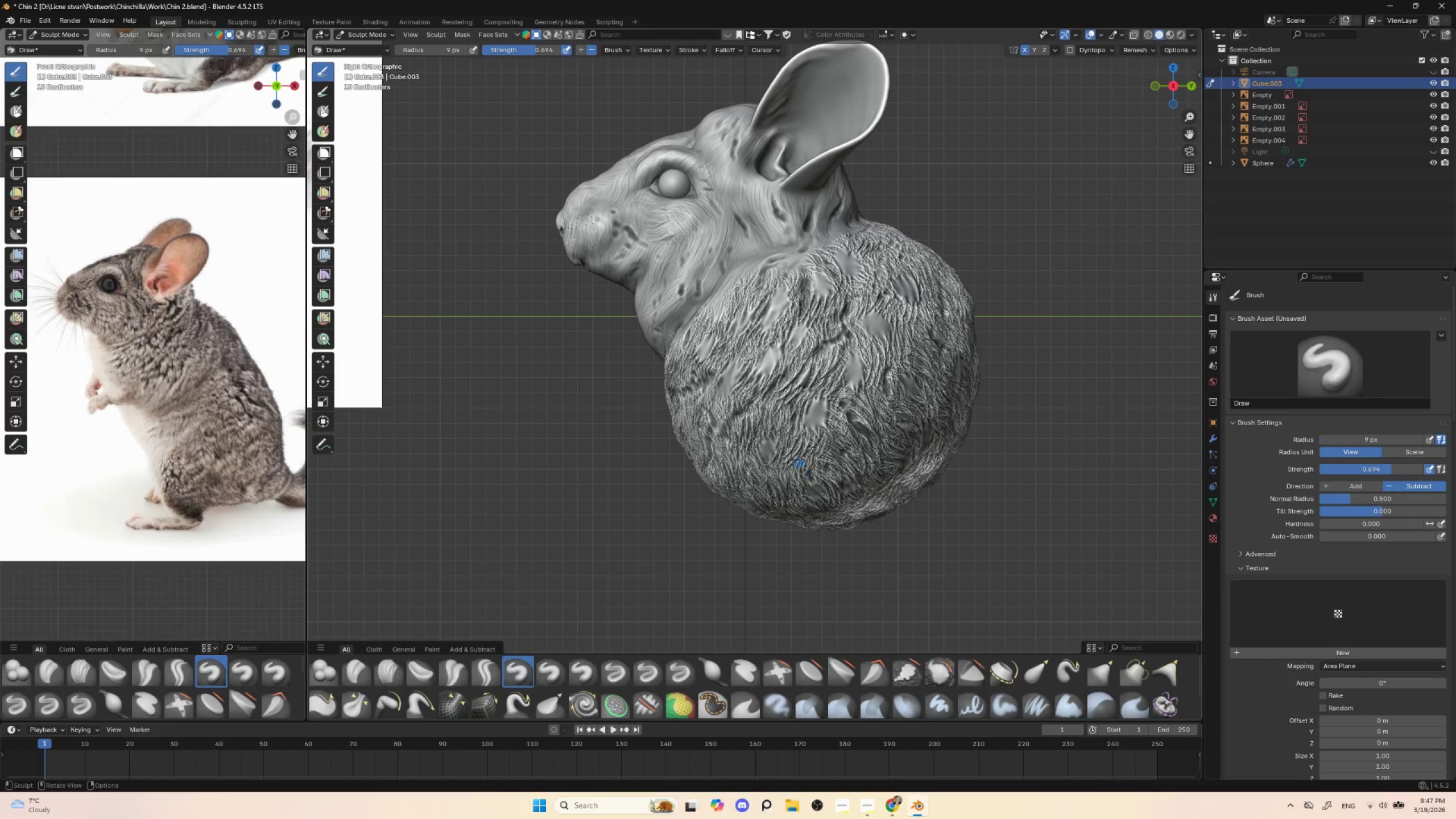 
left_click_drag(start_coordinate=[797, 459], to_coordinate=[801, 468])
 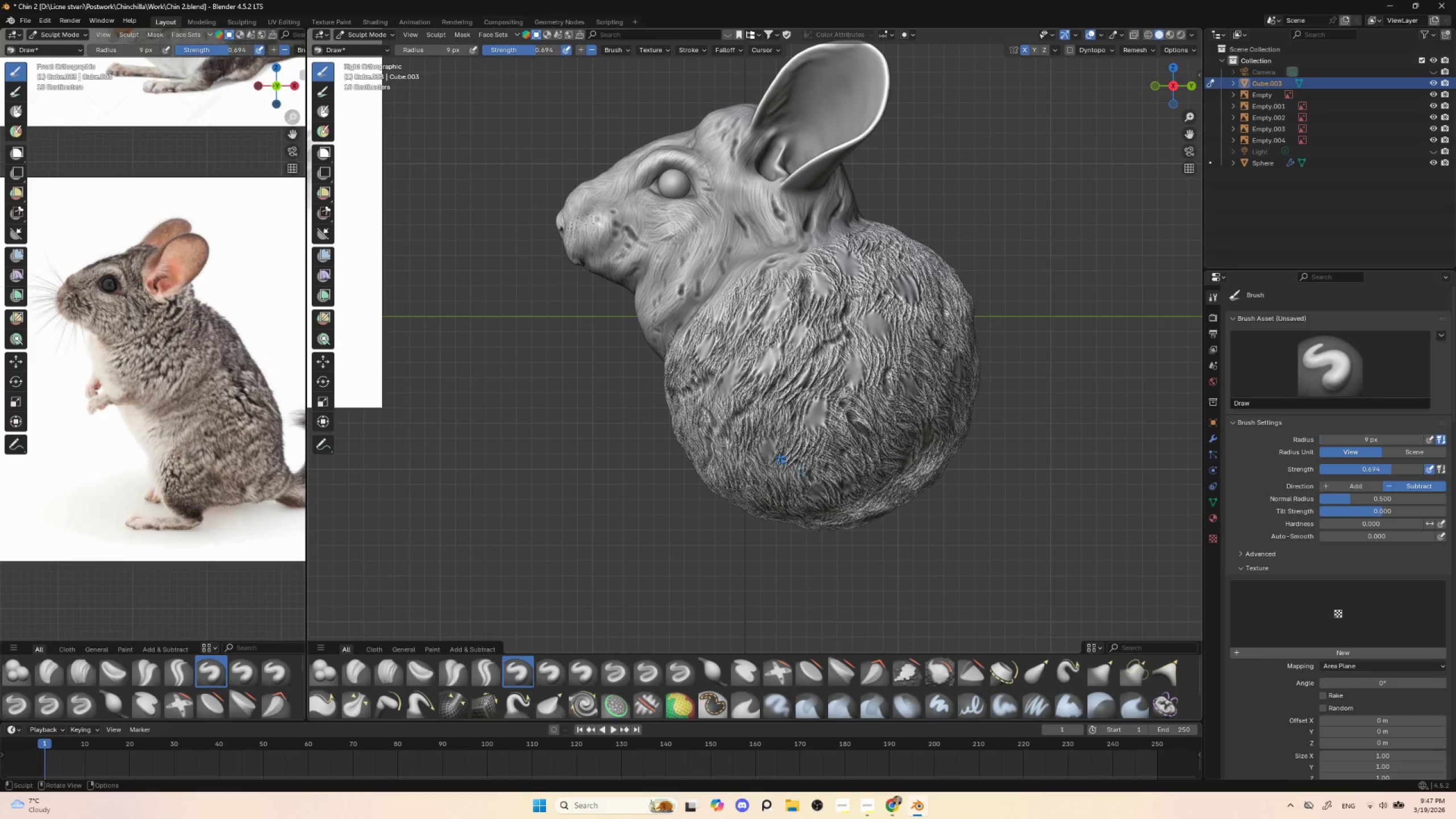 
left_click_drag(start_coordinate=[779, 458], to_coordinate=[785, 475])
 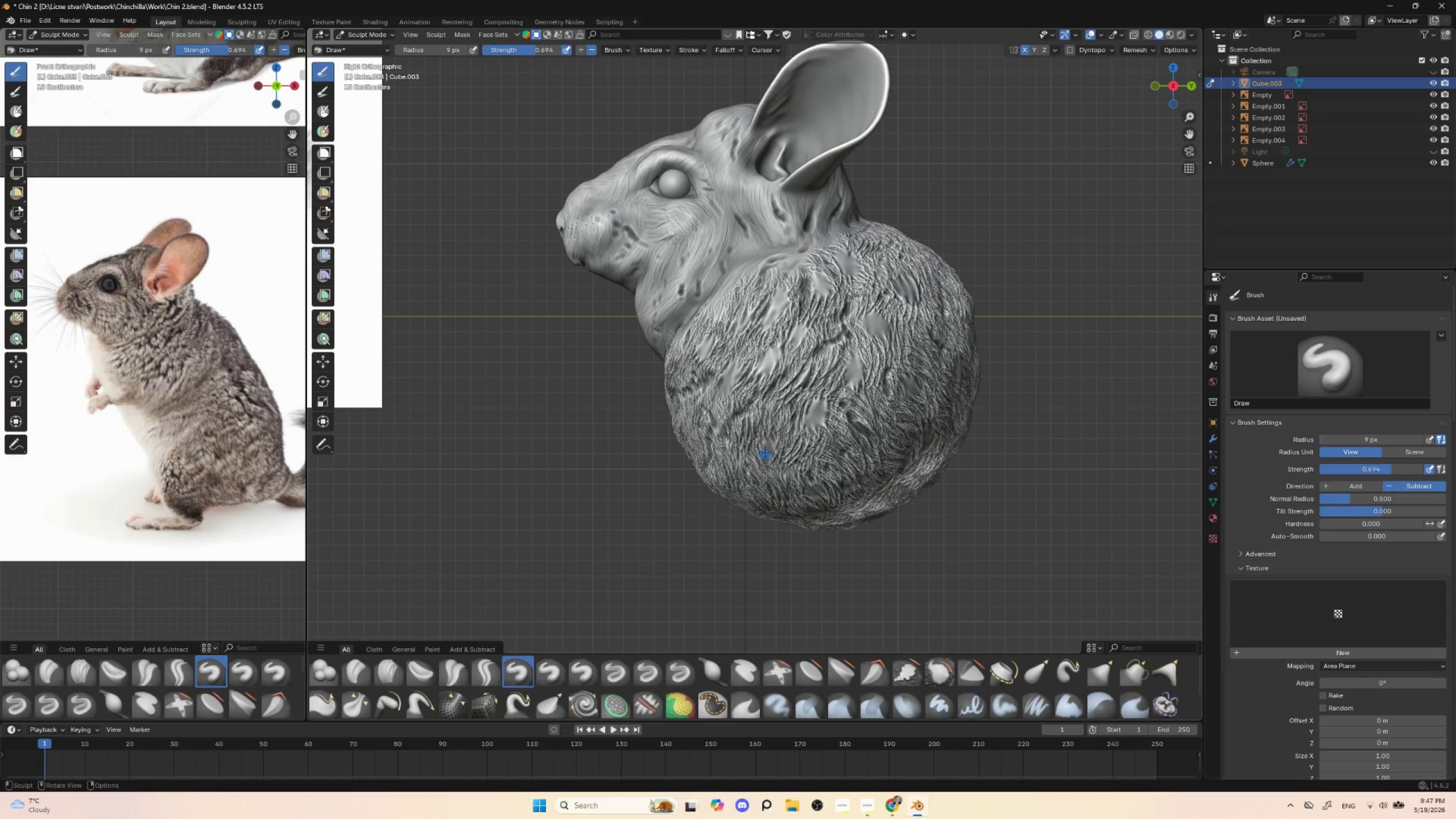 
left_click_drag(start_coordinate=[776, 472], to_coordinate=[783, 490])
 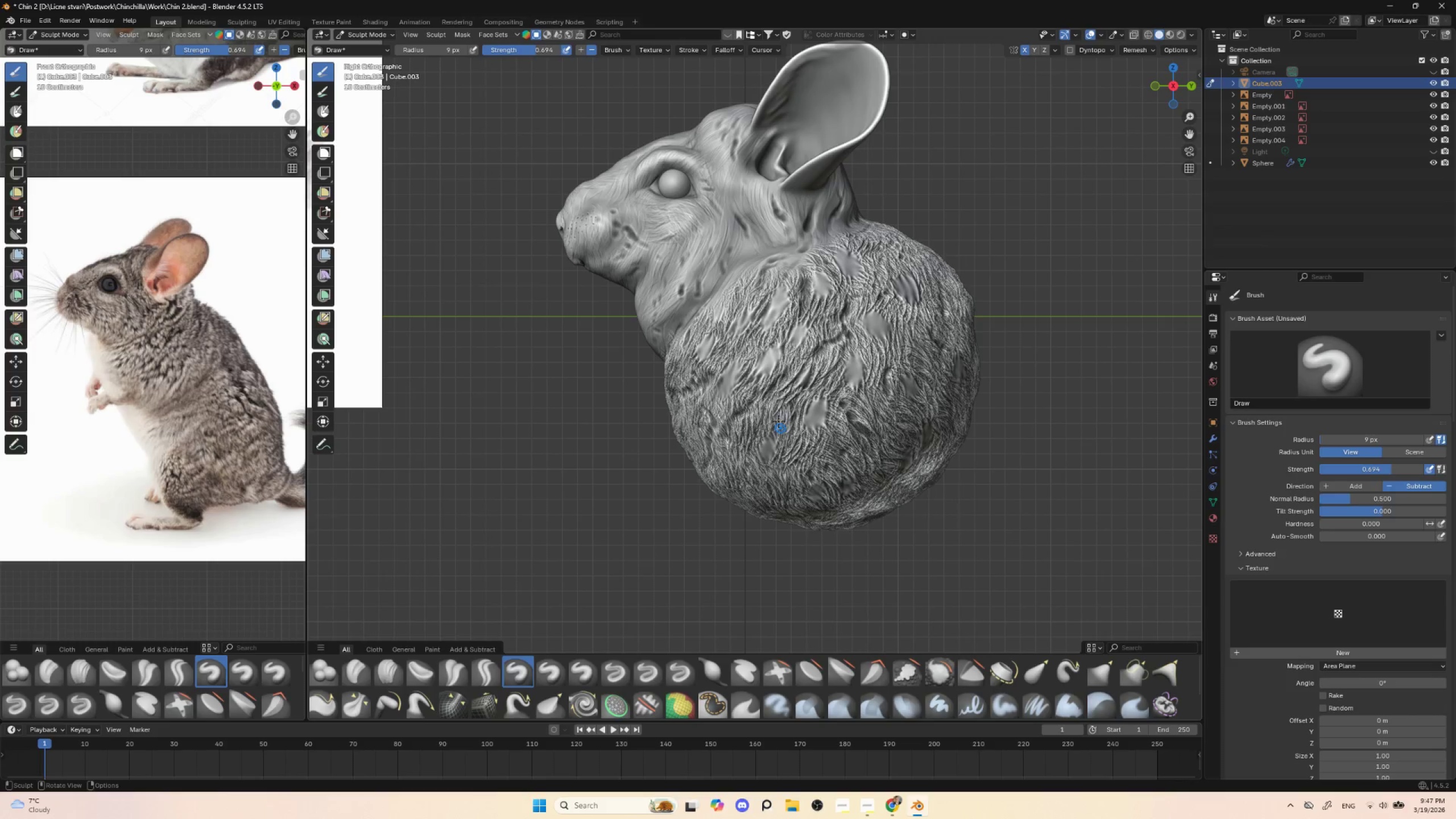 
left_click_drag(start_coordinate=[777, 403], to_coordinate=[779, 409])
 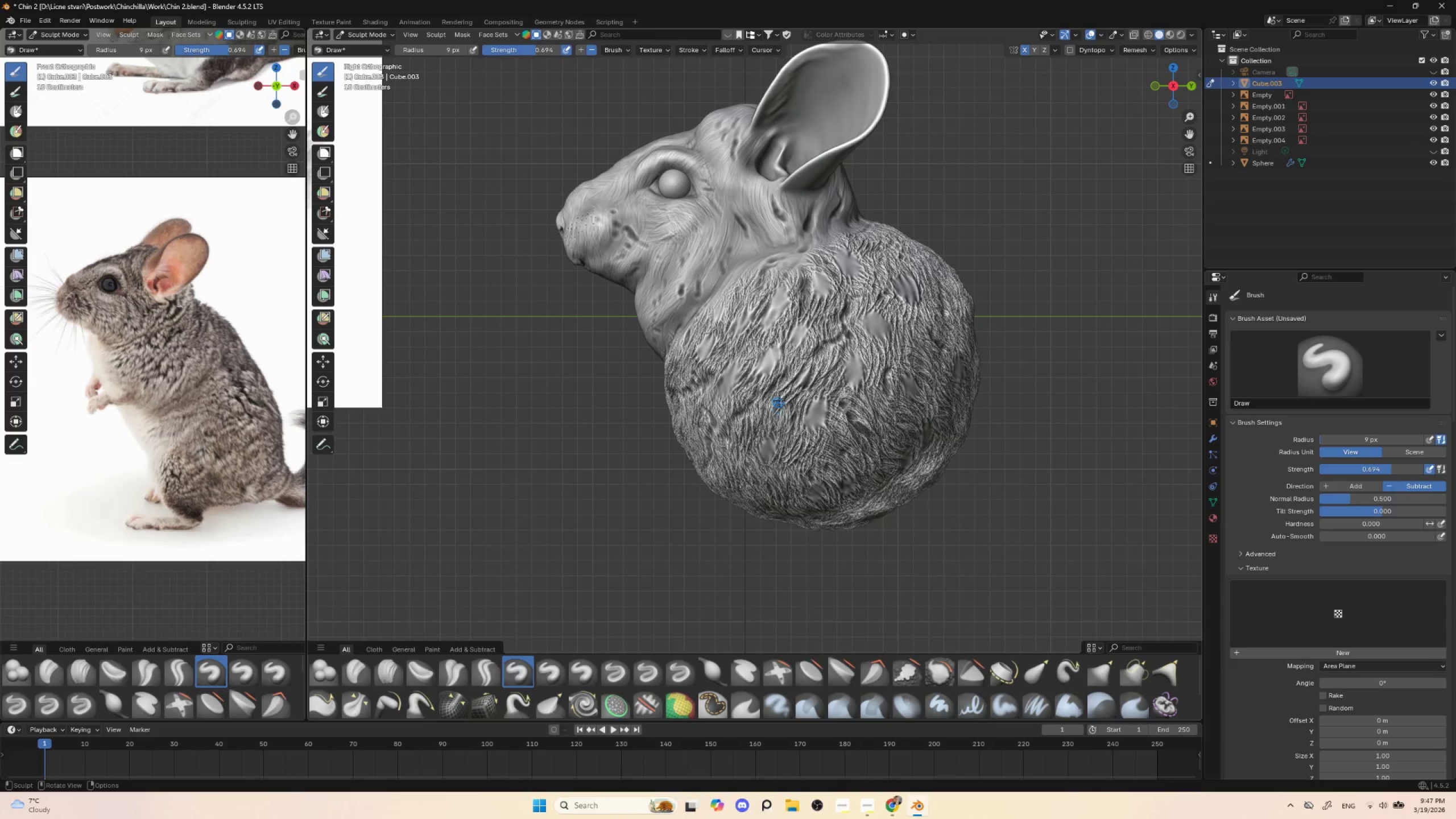 
left_click_drag(start_coordinate=[781, 402], to_coordinate=[782, 396])
 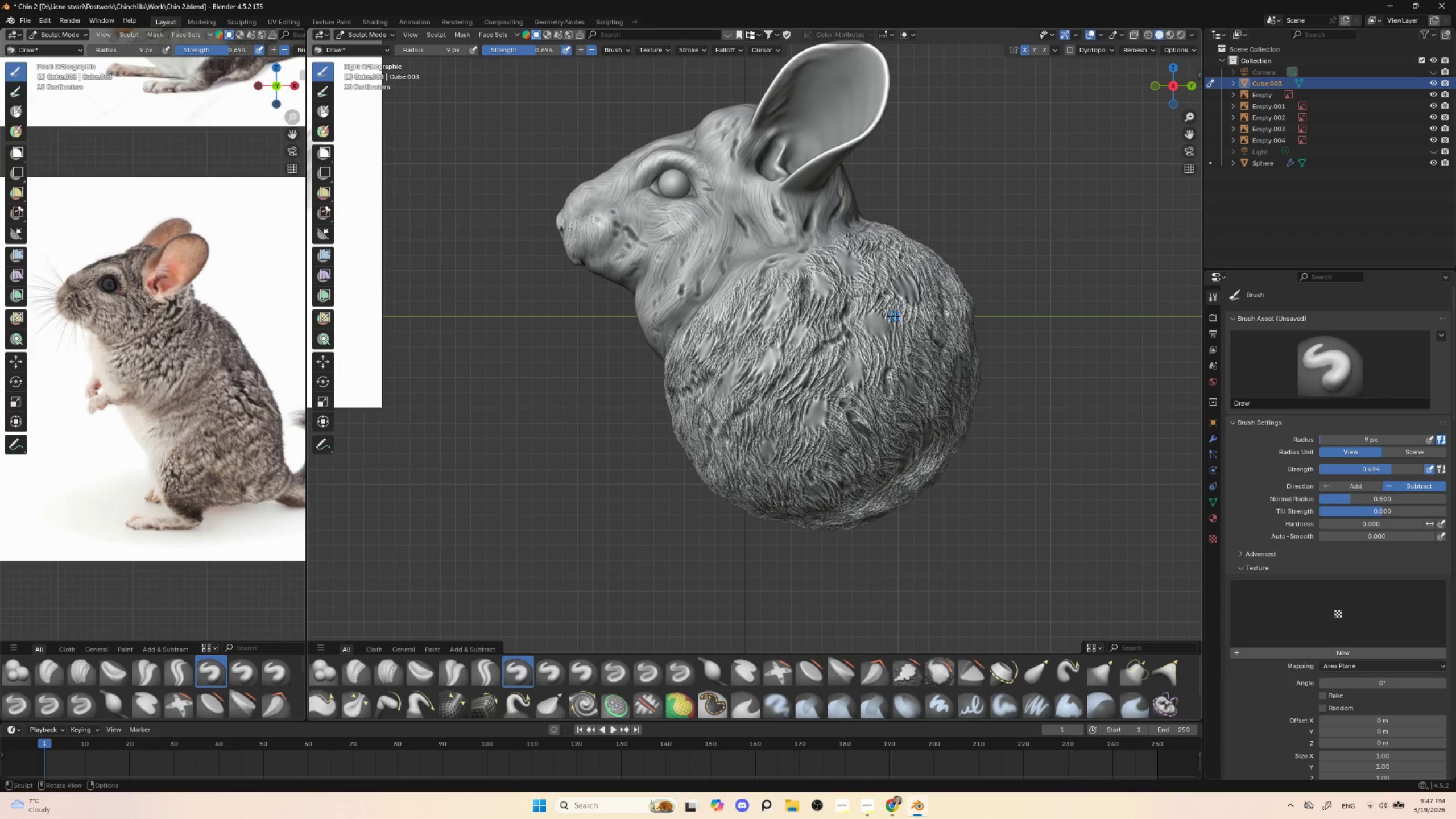 
left_click_drag(start_coordinate=[893, 313], to_coordinate=[898, 318])
 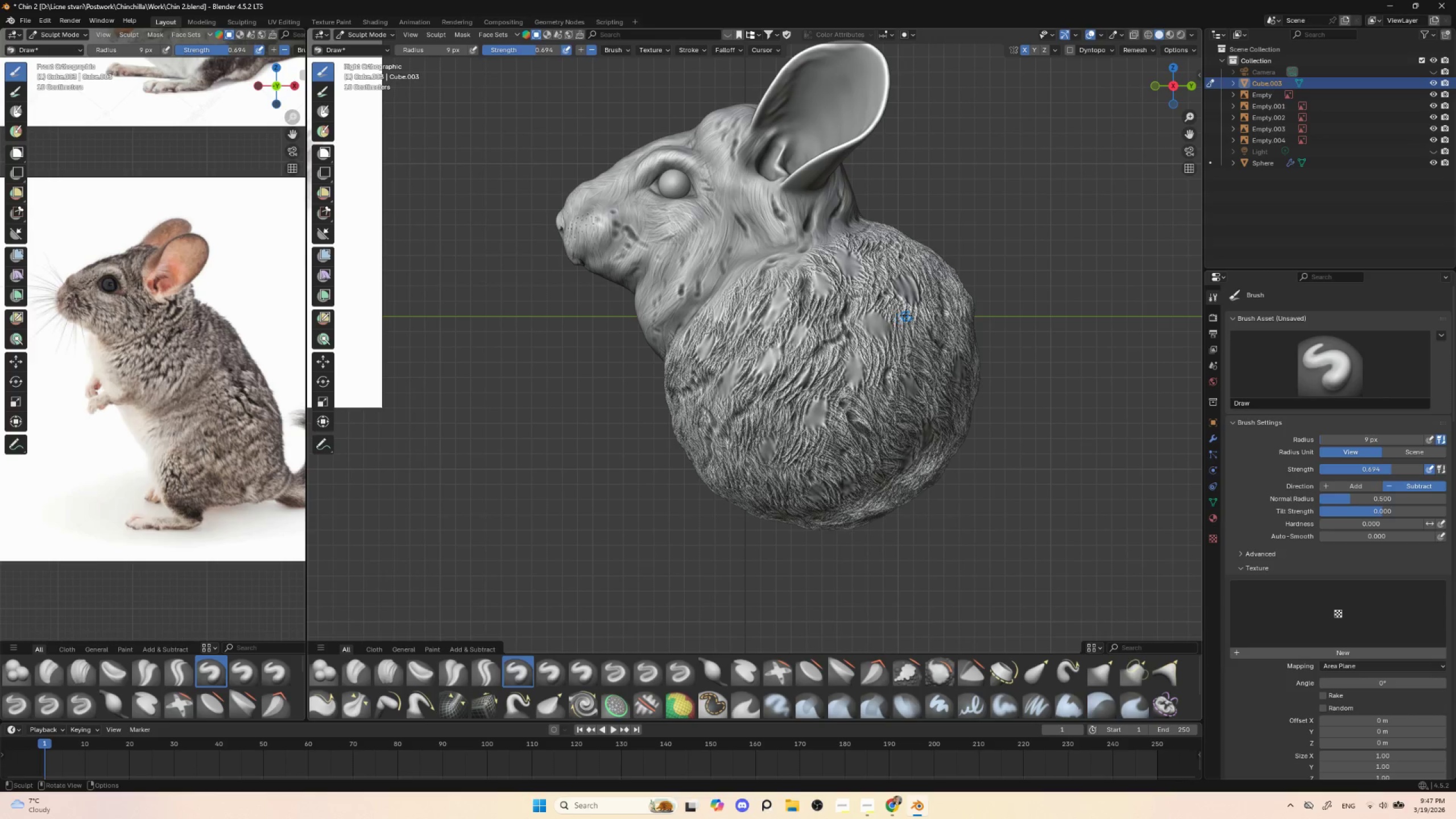 
left_click_drag(start_coordinate=[905, 315], to_coordinate=[908, 333])
 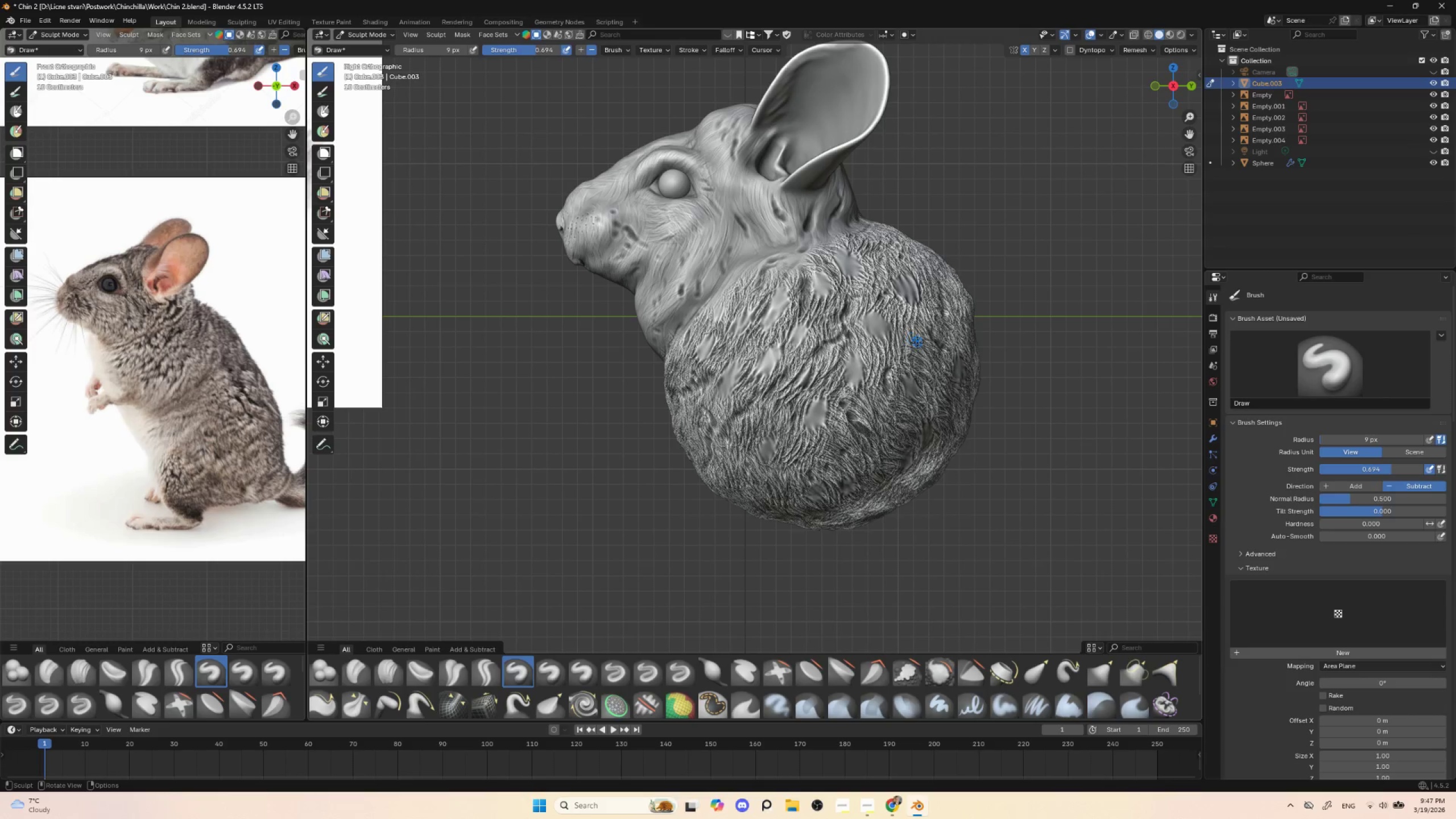 
left_click_drag(start_coordinate=[917, 343], to_coordinate=[928, 357])
 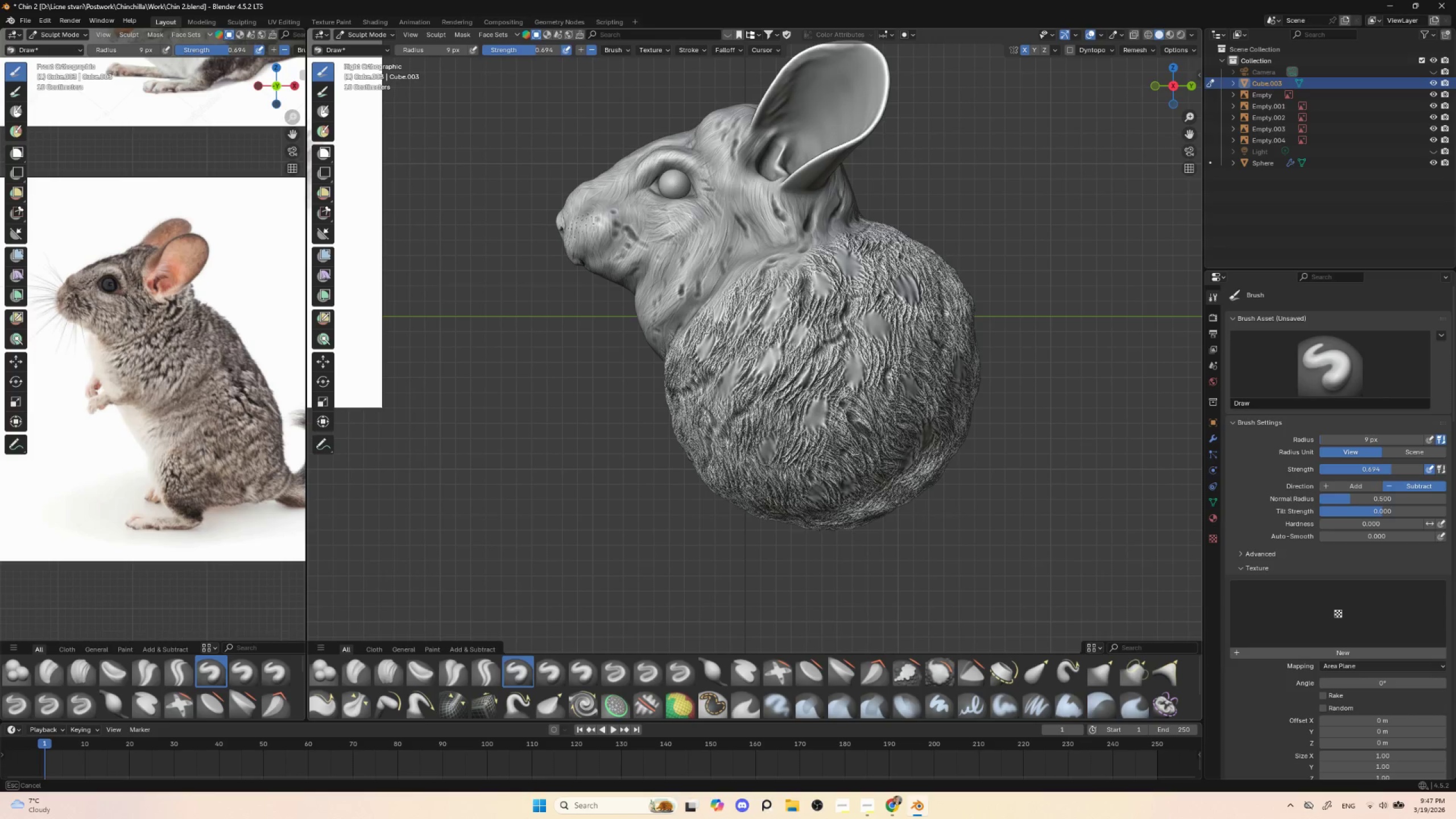 
left_click_drag(start_coordinate=[931, 369], to_coordinate=[943, 392])
 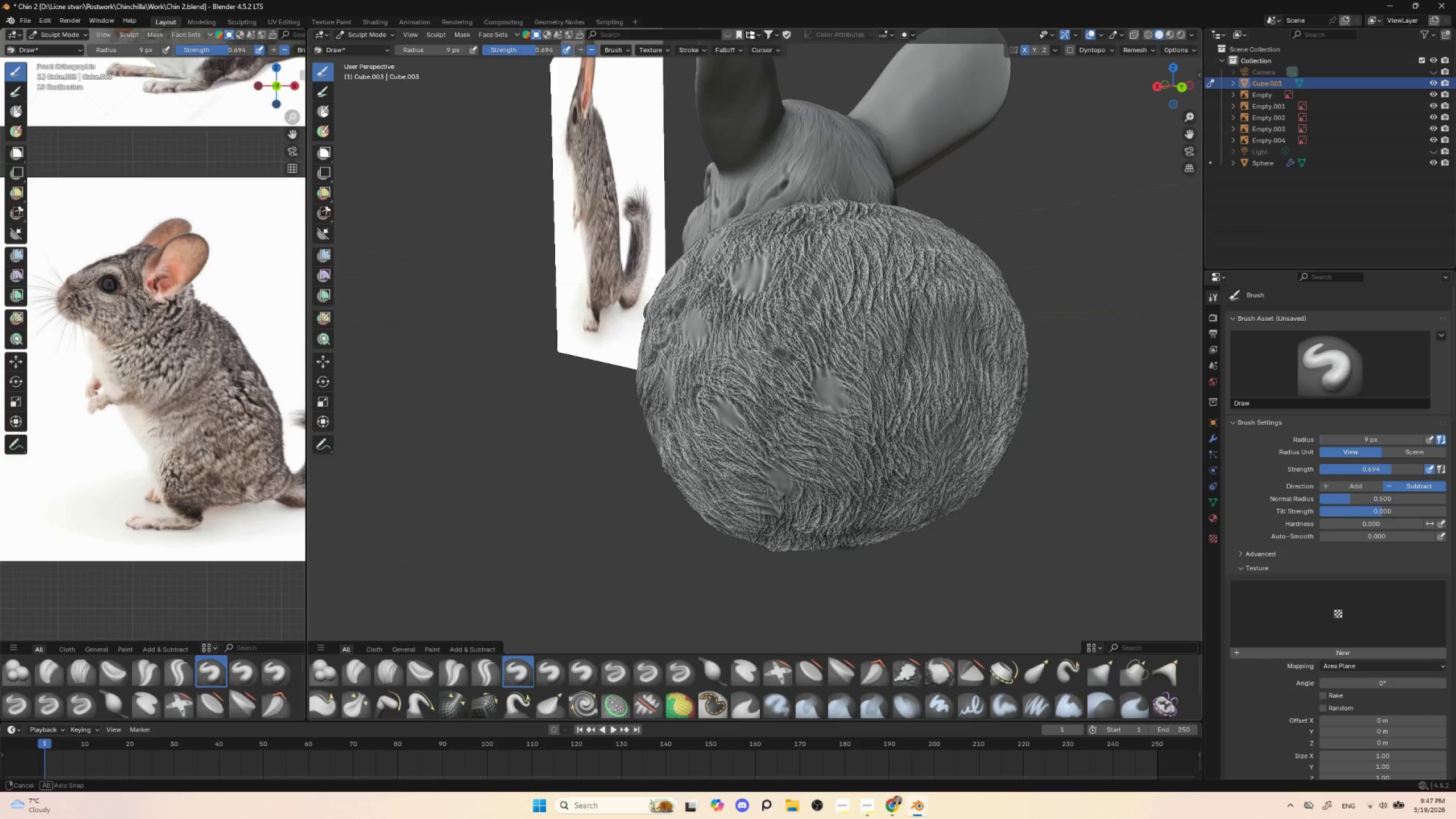 
hold_key(key=AltLeft, duration=0.66)
 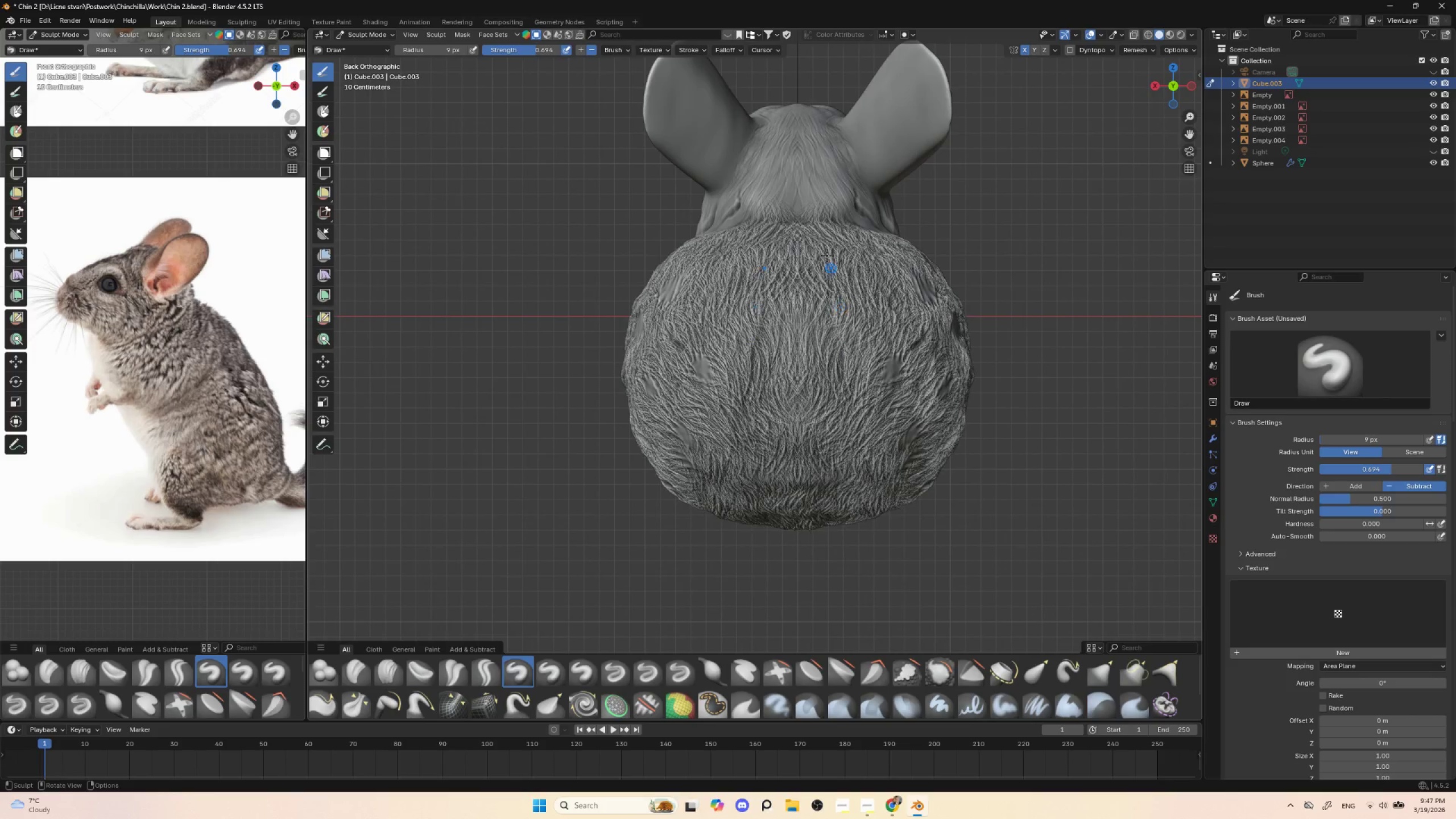 
key(Shift+ShiftLeft)
 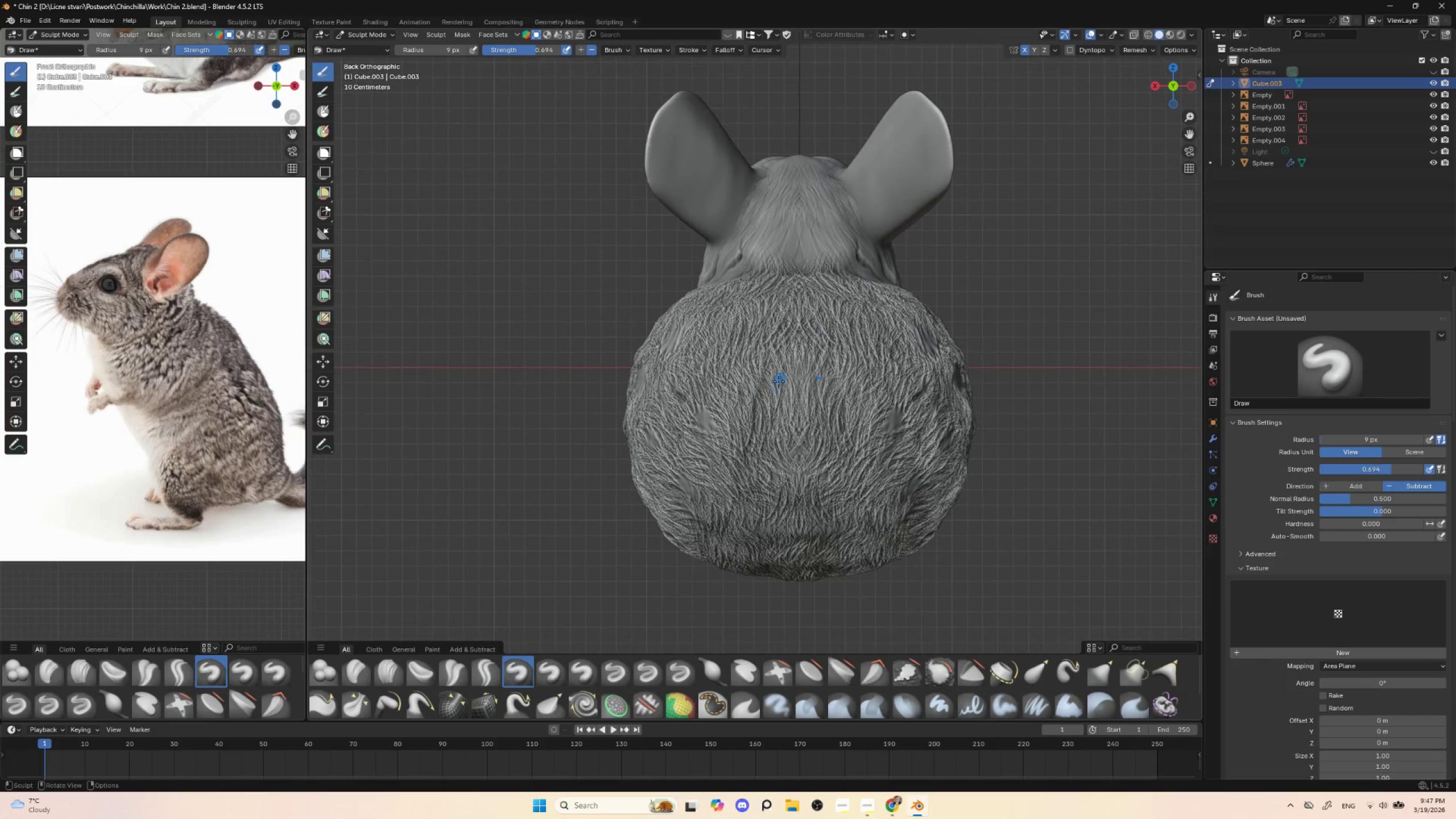 
left_click_drag(start_coordinate=[780, 377], to_coordinate=[767, 419])
 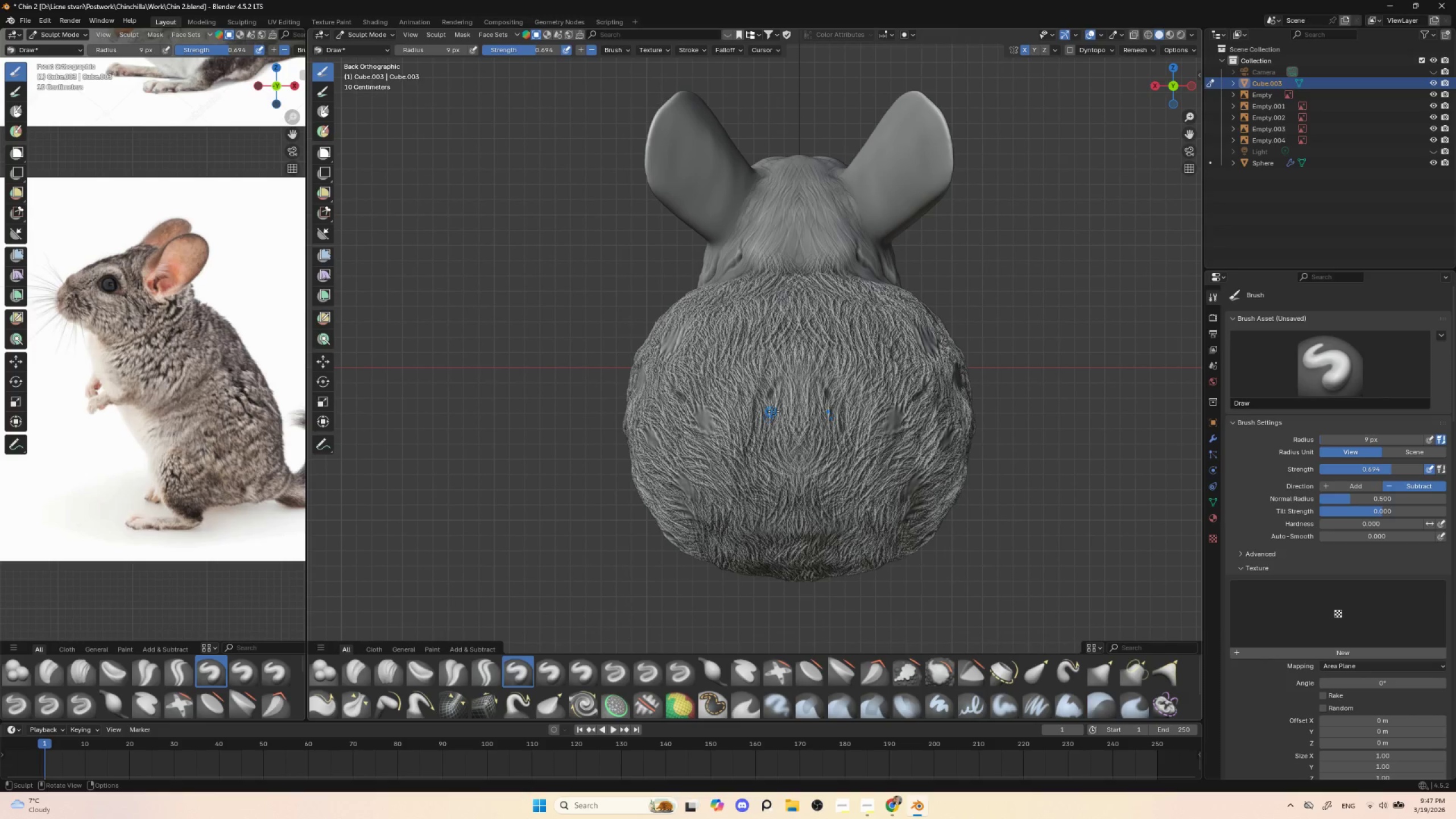 
left_click_drag(start_coordinate=[777, 414], to_coordinate=[770, 428])
 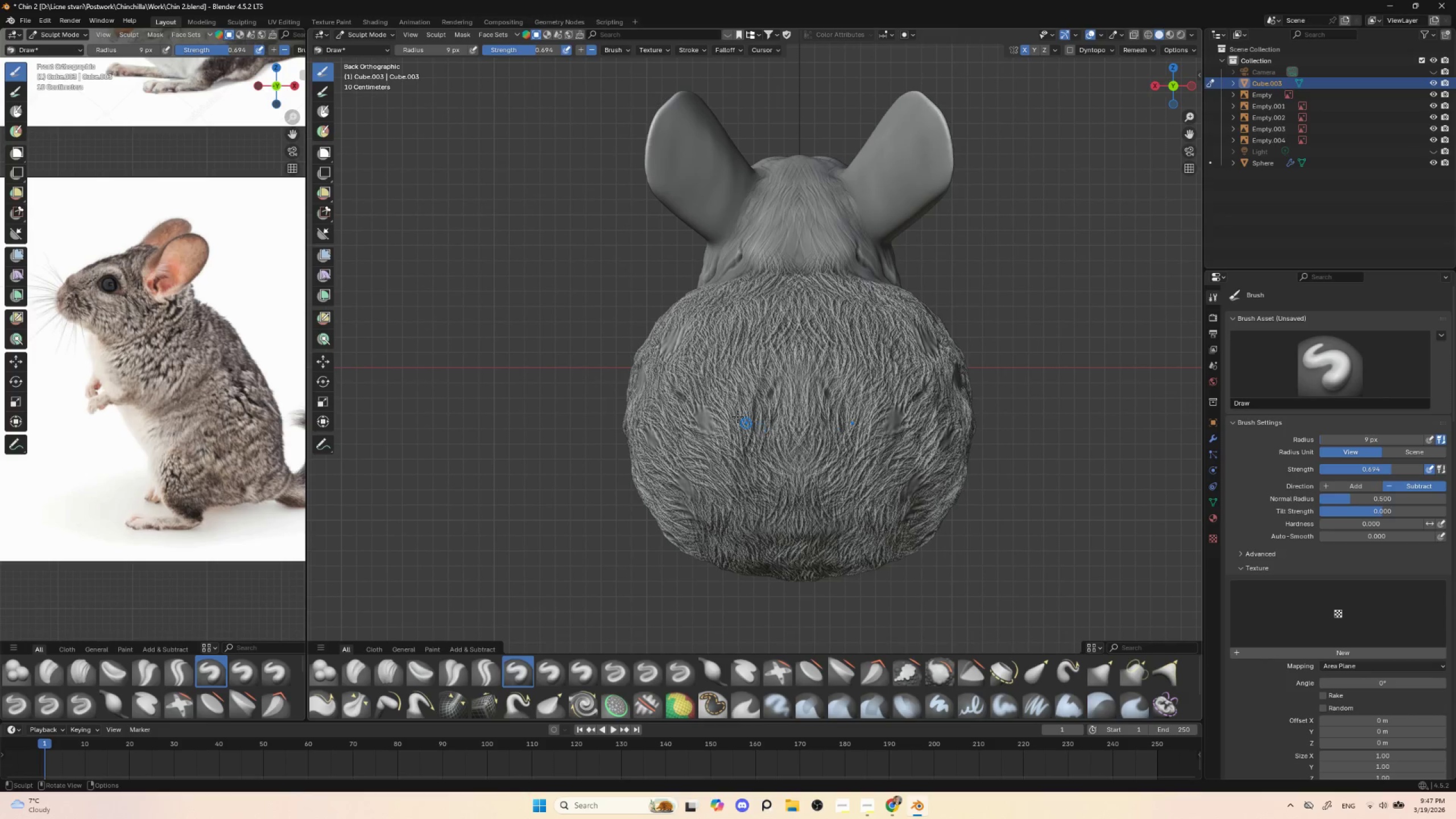 
left_click_drag(start_coordinate=[730, 379], to_coordinate=[703, 404])
 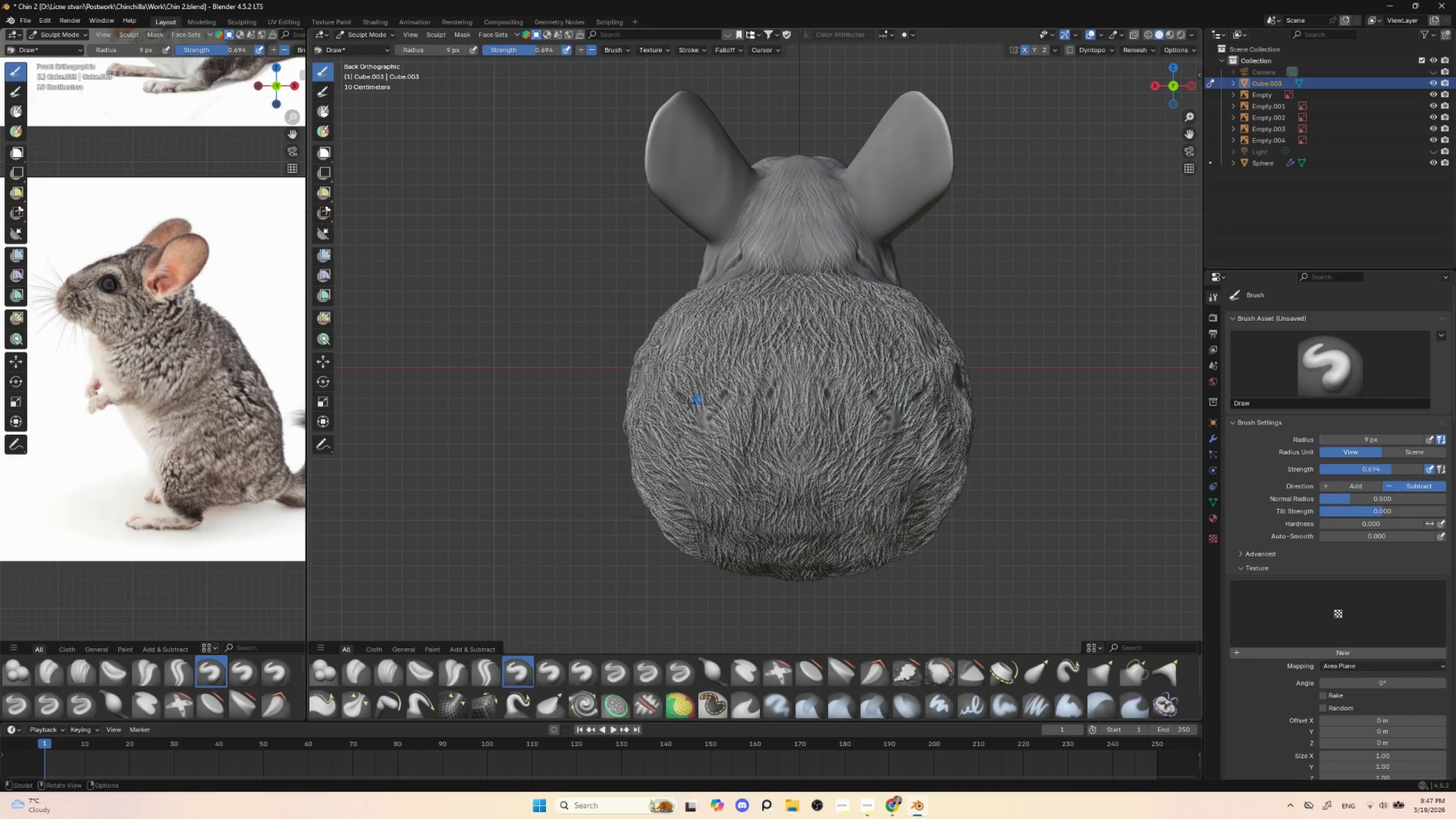 
left_click_drag(start_coordinate=[694, 400], to_coordinate=[682, 407])
 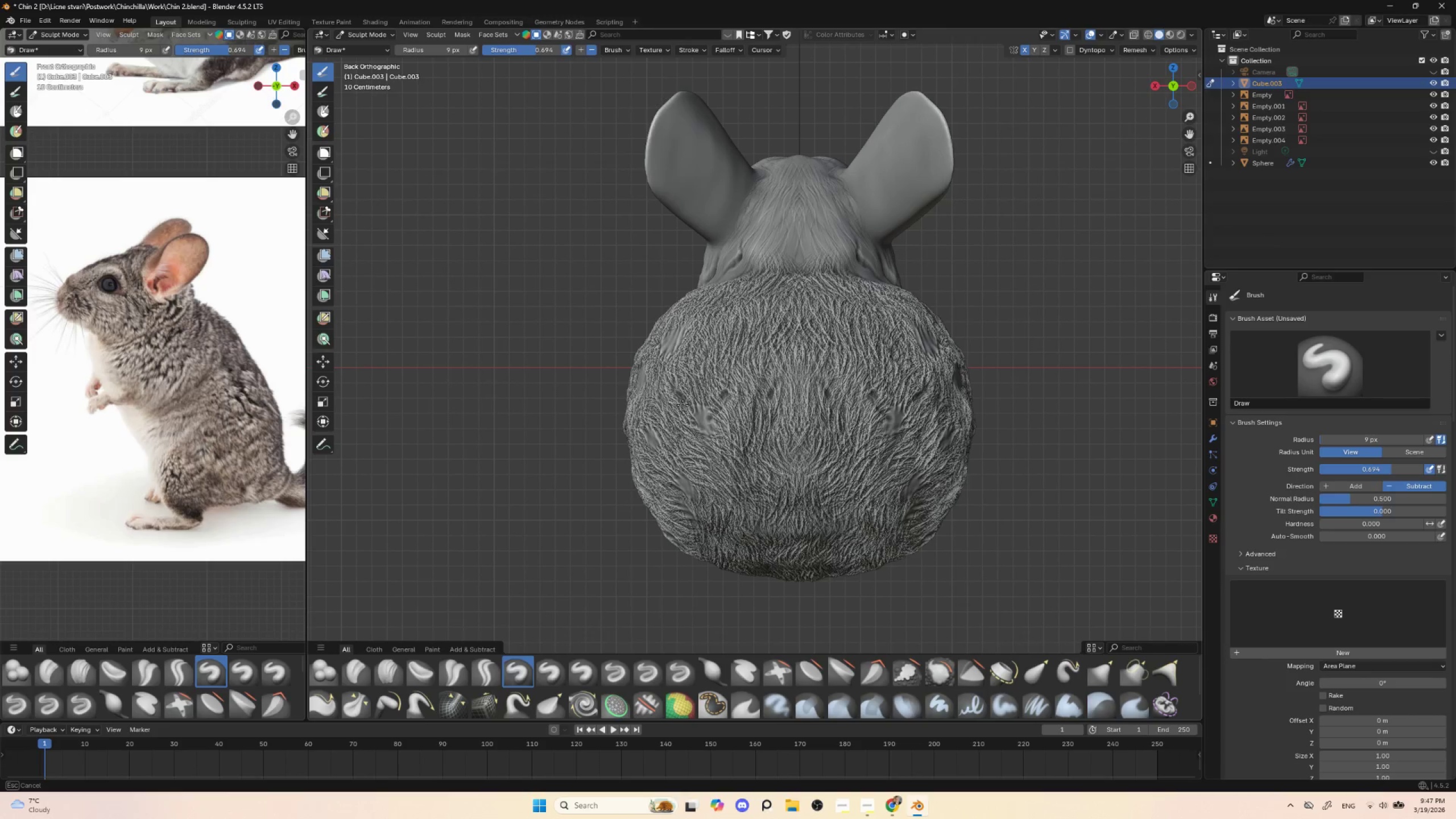 
left_click_drag(start_coordinate=[679, 404], to_coordinate=[682, 394])
 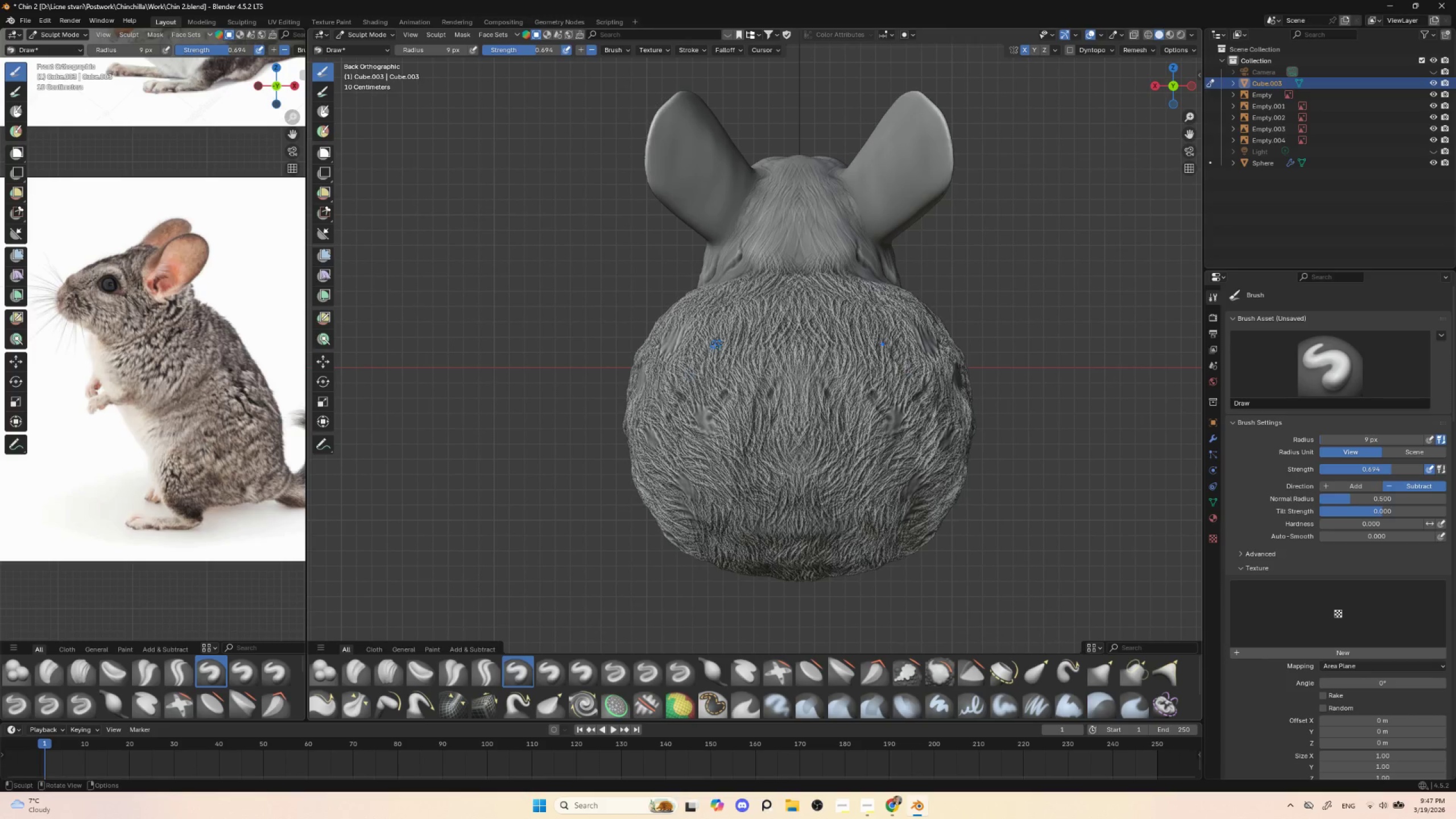 
left_click_drag(start_coordinate=[715, 348], to_coordinate=[726, 325])
 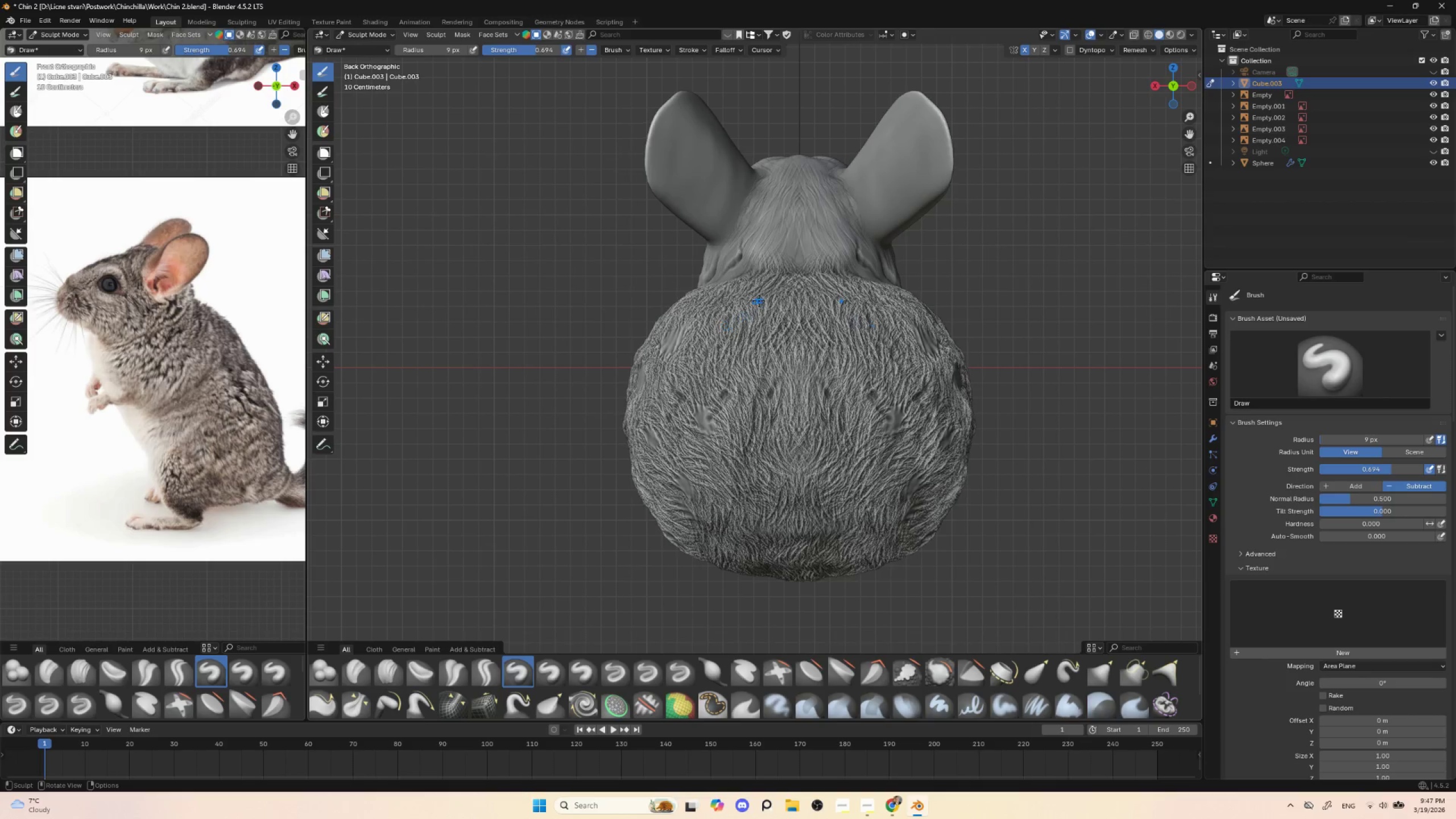 
left_click_drag(start_coordinate=[759, 301], to_coordinate=[762, 303])
 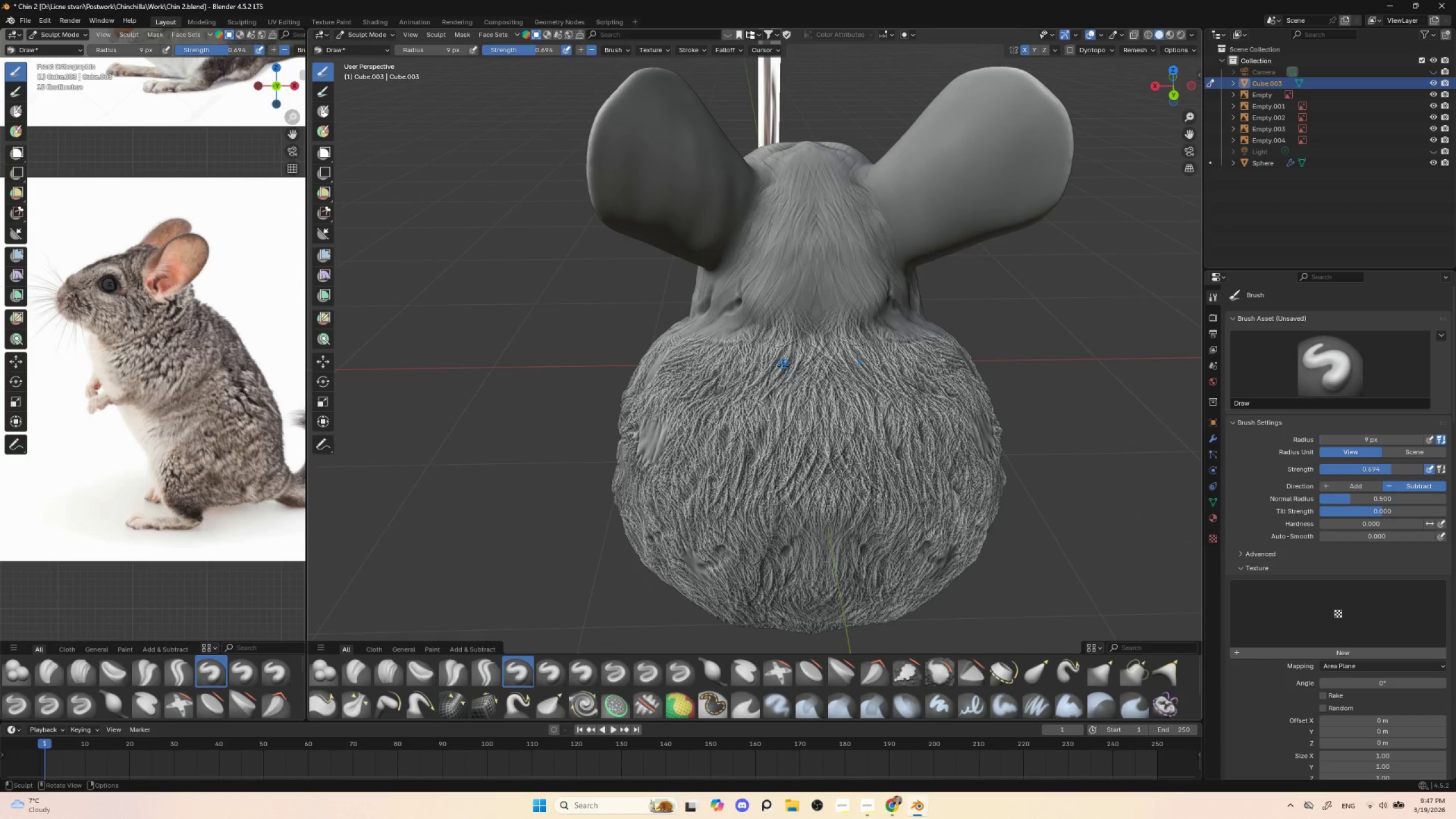 
left_click_drag(start_coordinate=[784, 369], to_coordinate=[785, 344])
 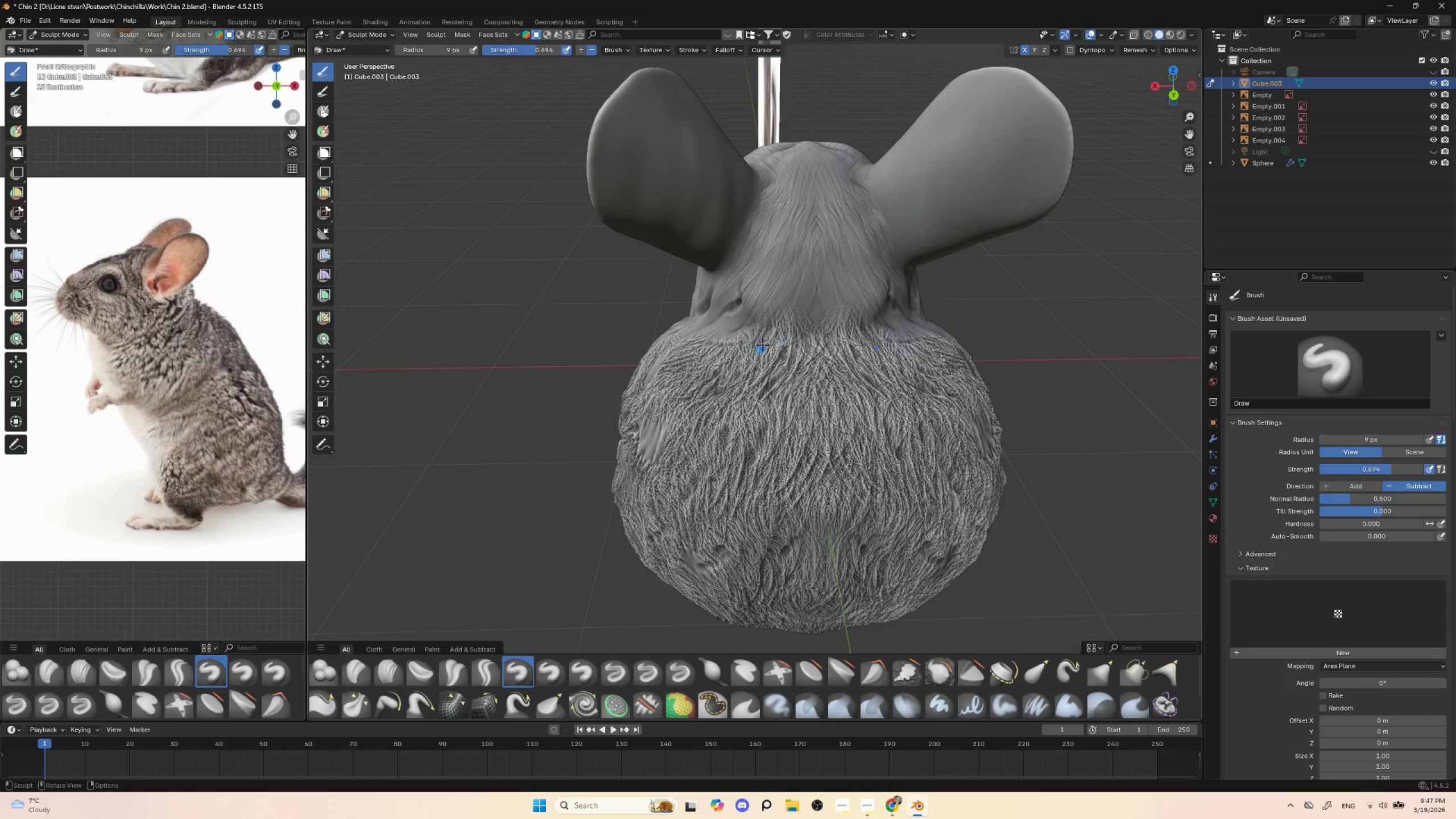 
left_click_drag(start_coordinate=[761, 348], to_coordinate=[770, 311])
 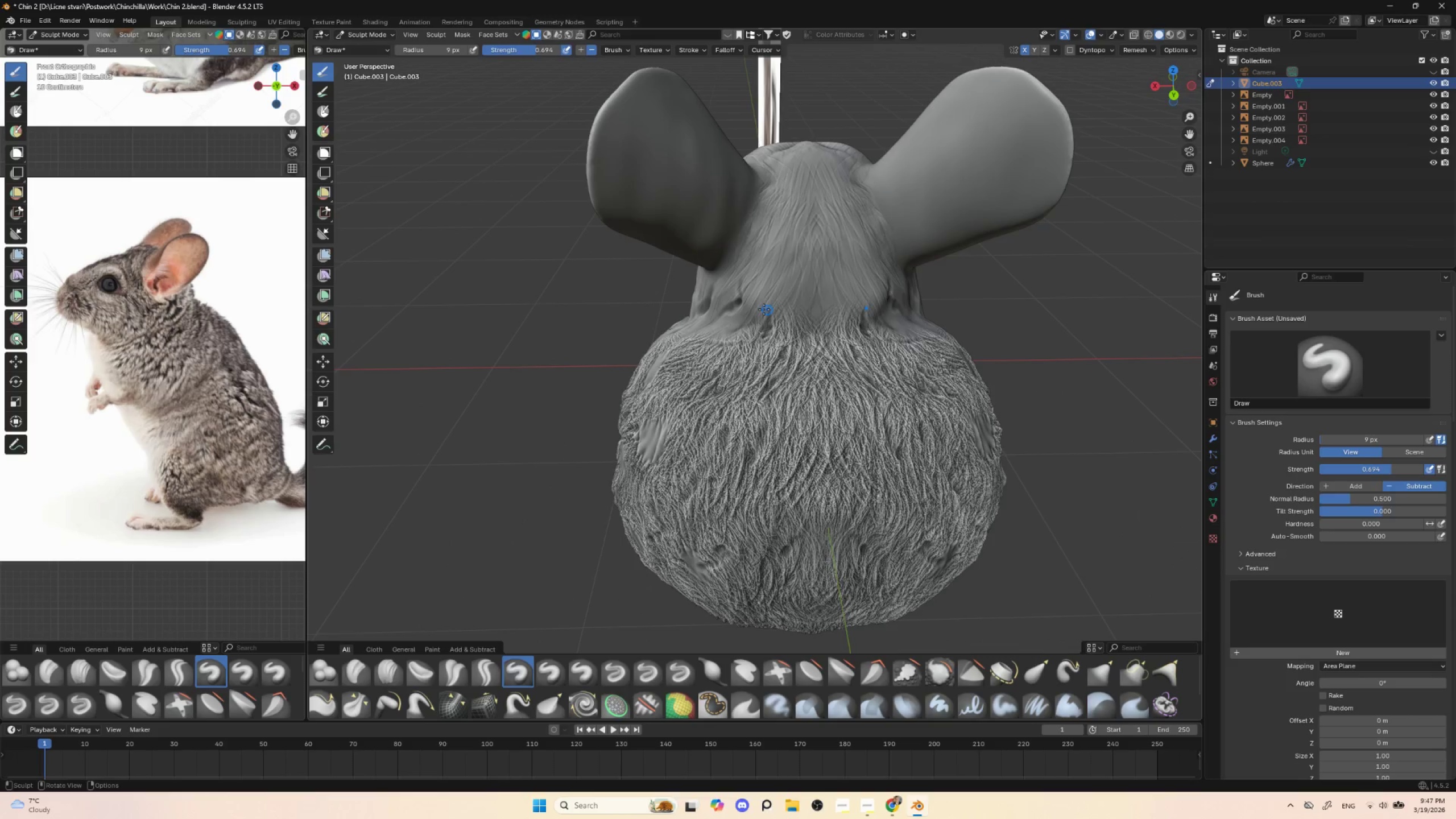 
left_click_drag(start_coordinate=[764, 307], to_coordinate=[767, 294])
 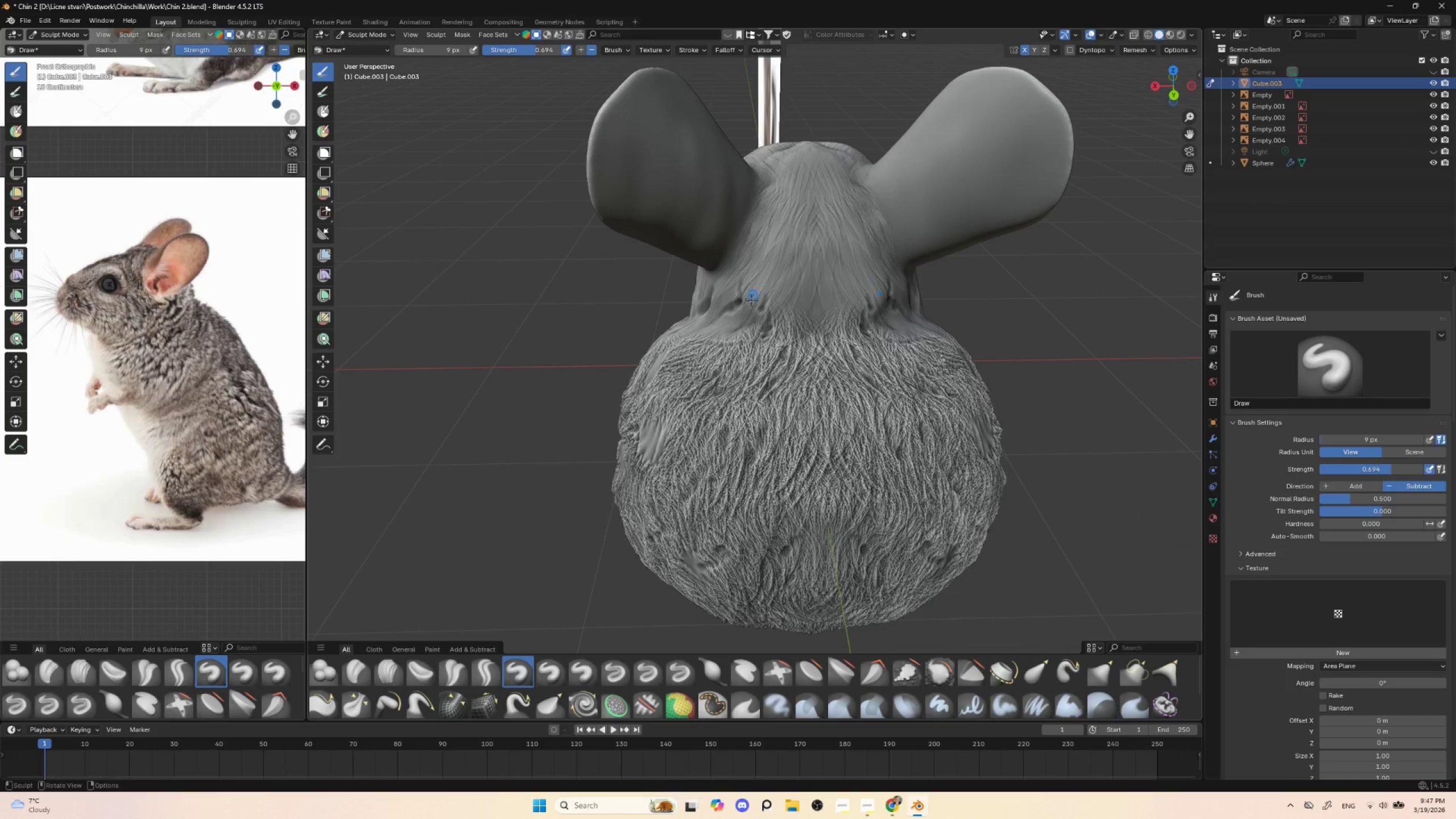 
left_click_drag(start_coordinate=[751, 302], to_coordinate=[758, 282])
 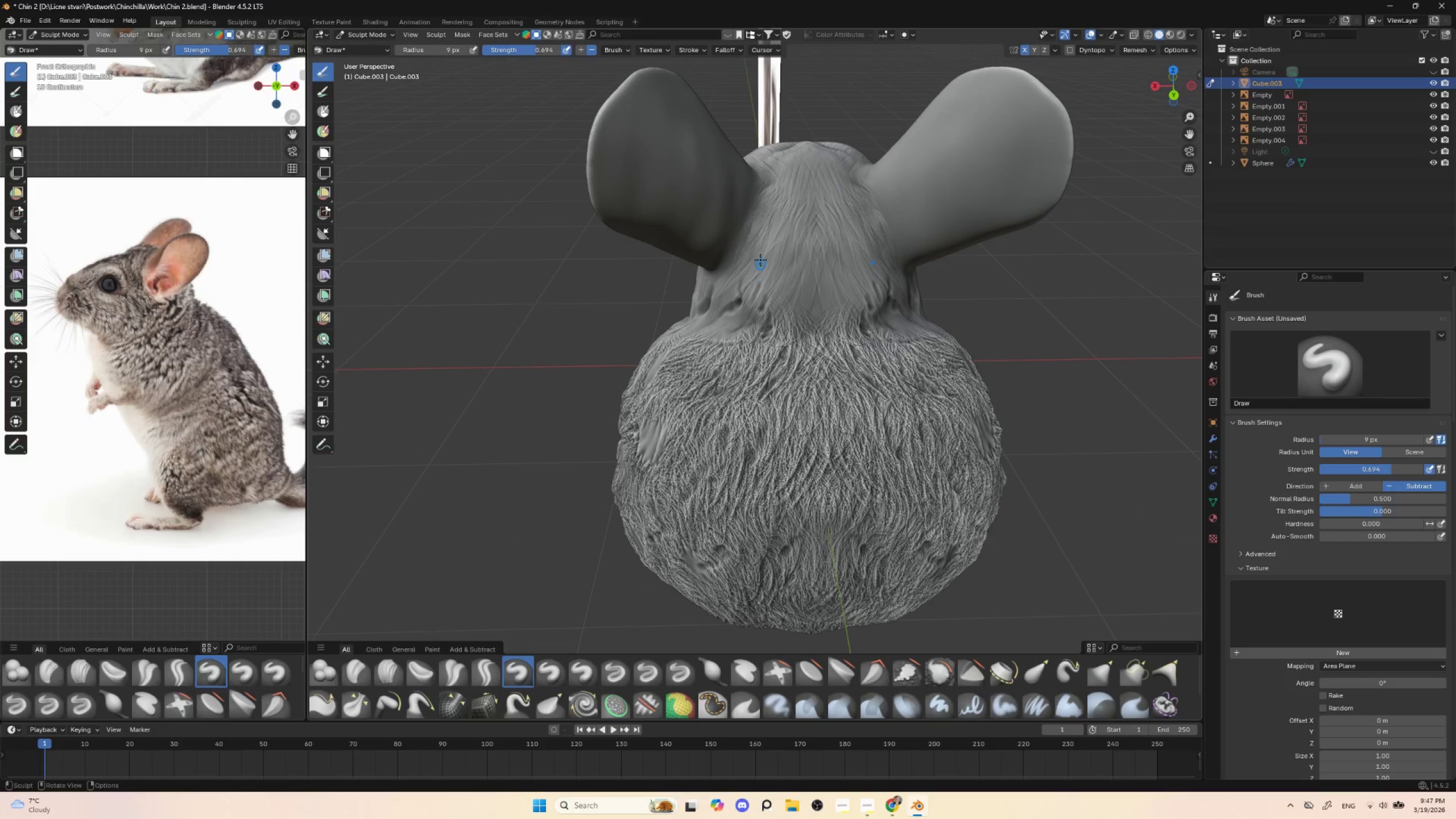 
left_click_drag(start_coordinate=[748, 262], to_coordinate=[750, 259])
 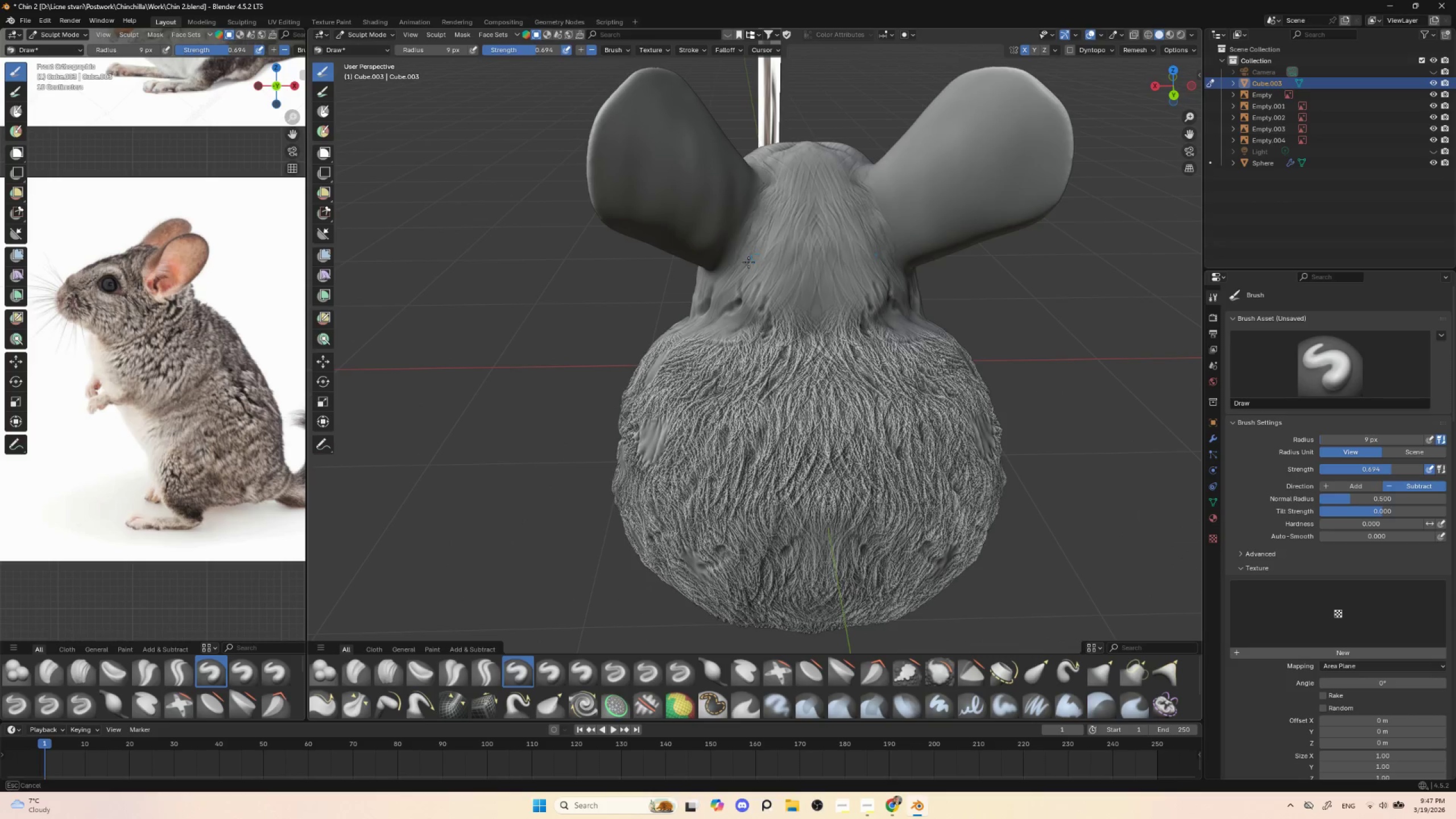 
left_click_drag(start_coordinate=[752, 255], to_coordinate=[747, 258])
 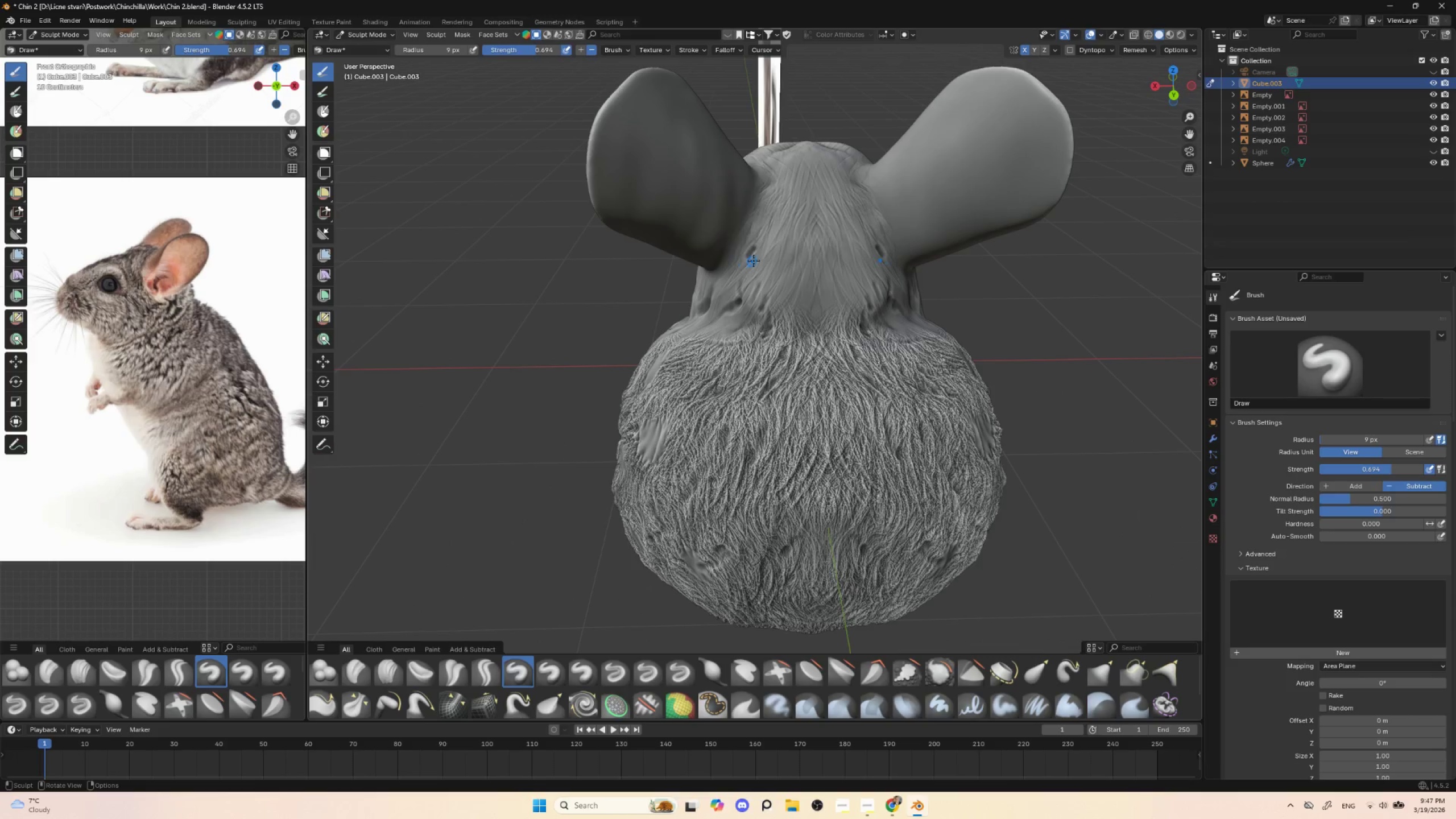 
left_click_drag(start_coordinate=[752, 262], to_coordinate=[744, 272])
 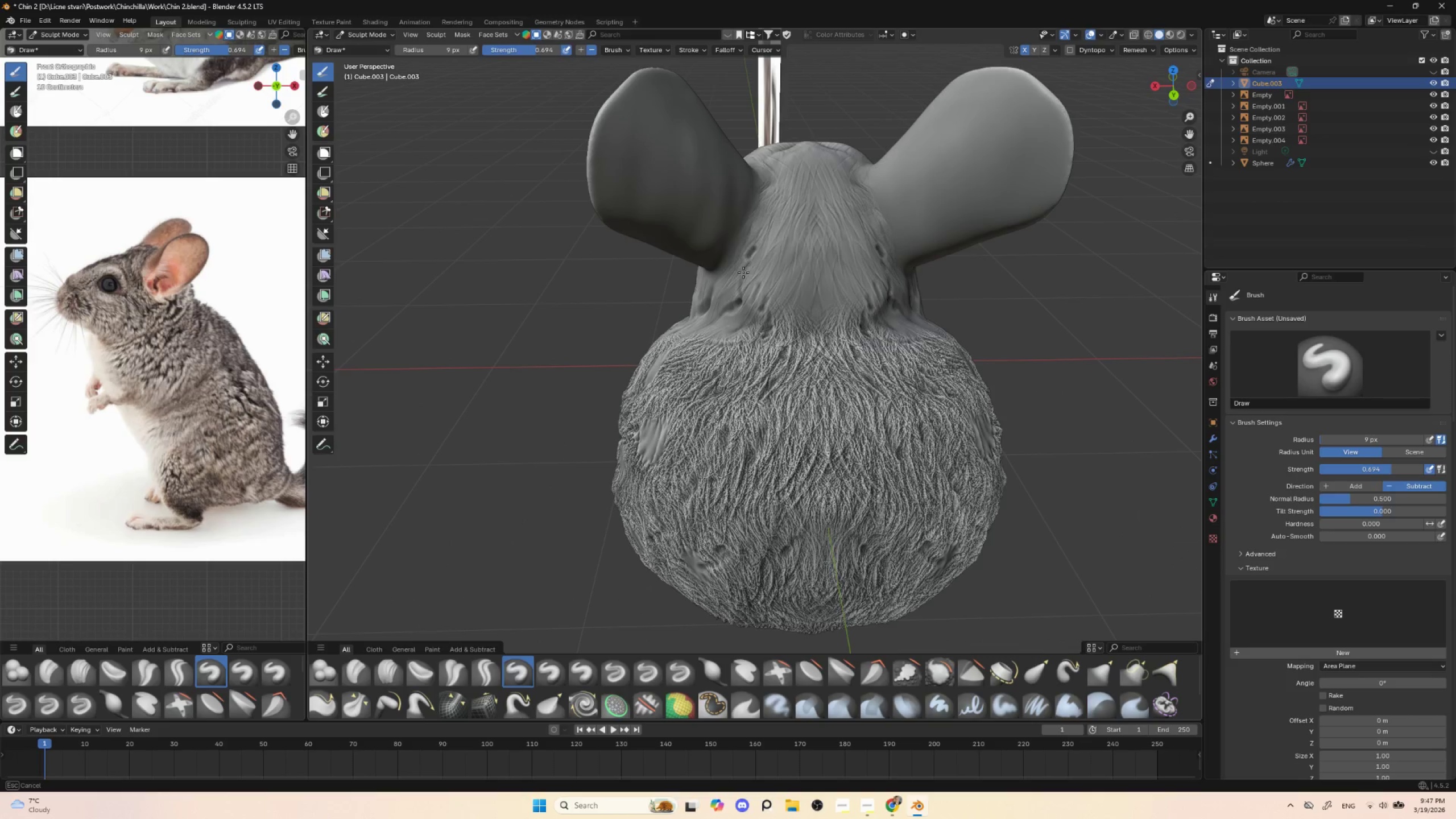 
left_click_drag(start_coordinate=[752, 273], to_coordinate=[751, 281])
 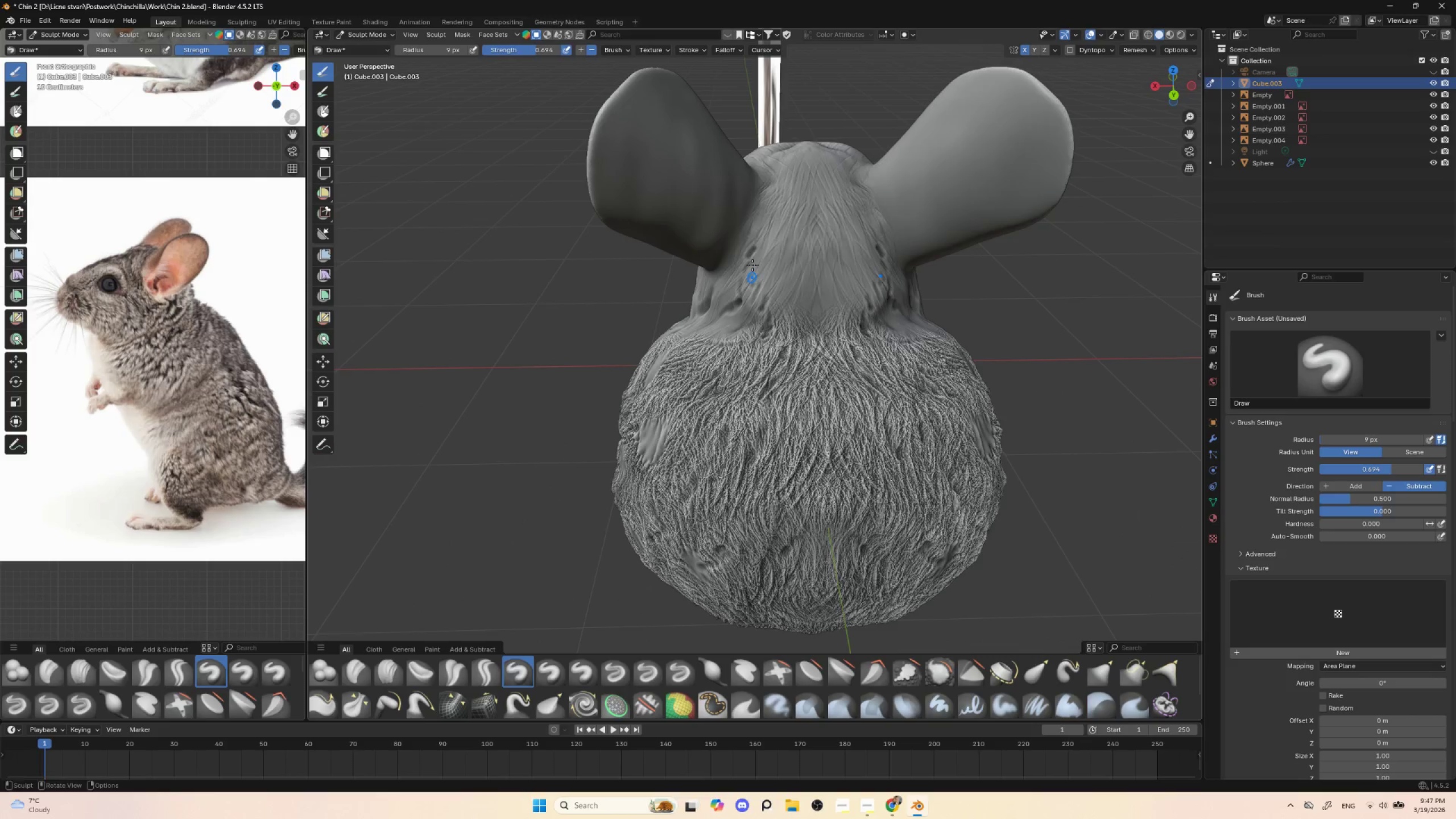 
left_click_drag(start_coordinate=[752, 263], to_coordinate=[752, 254])
 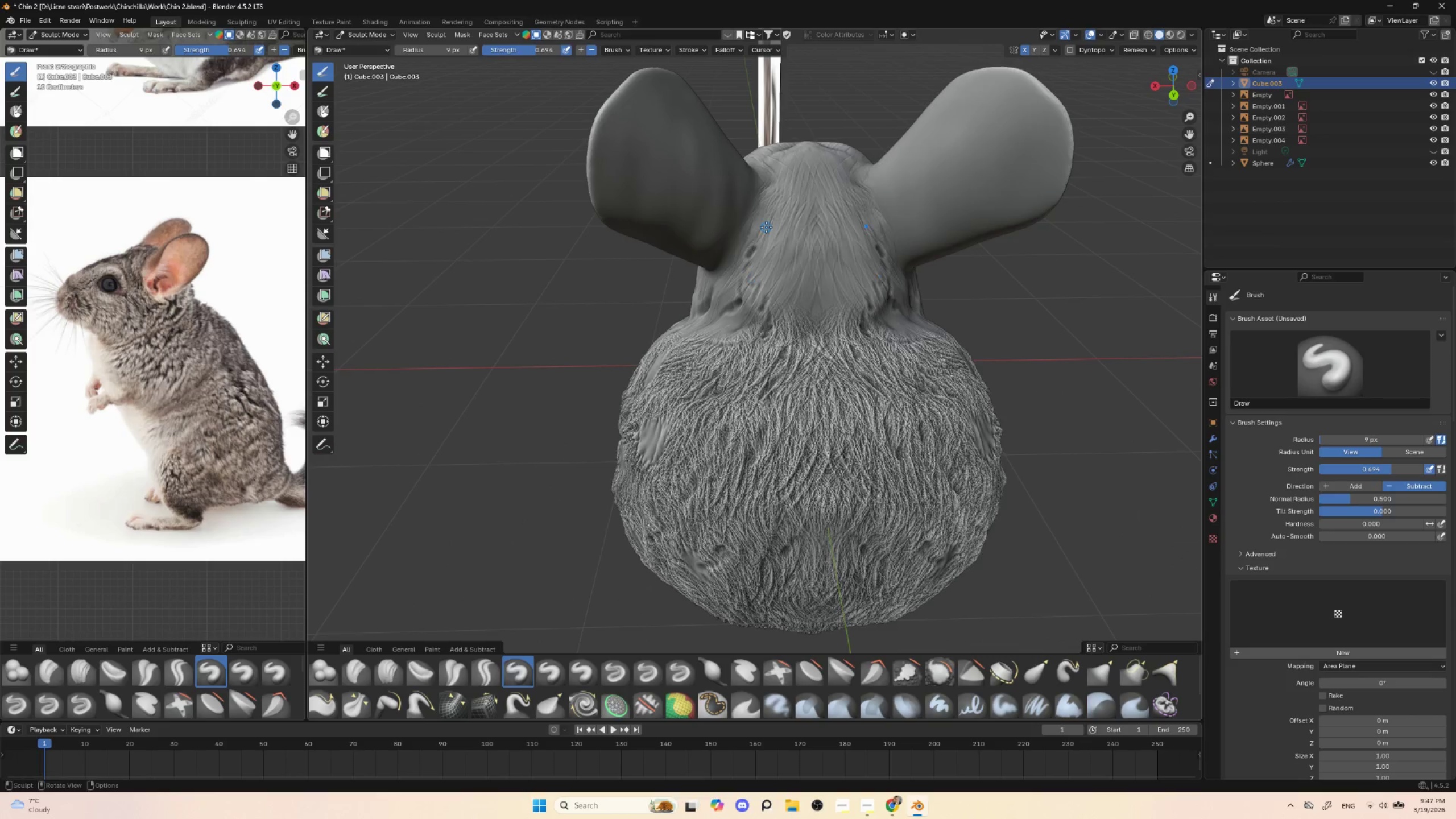 
left_click_drag(start_coordinate=[763, 232], to_coordinate=[764, 222])
 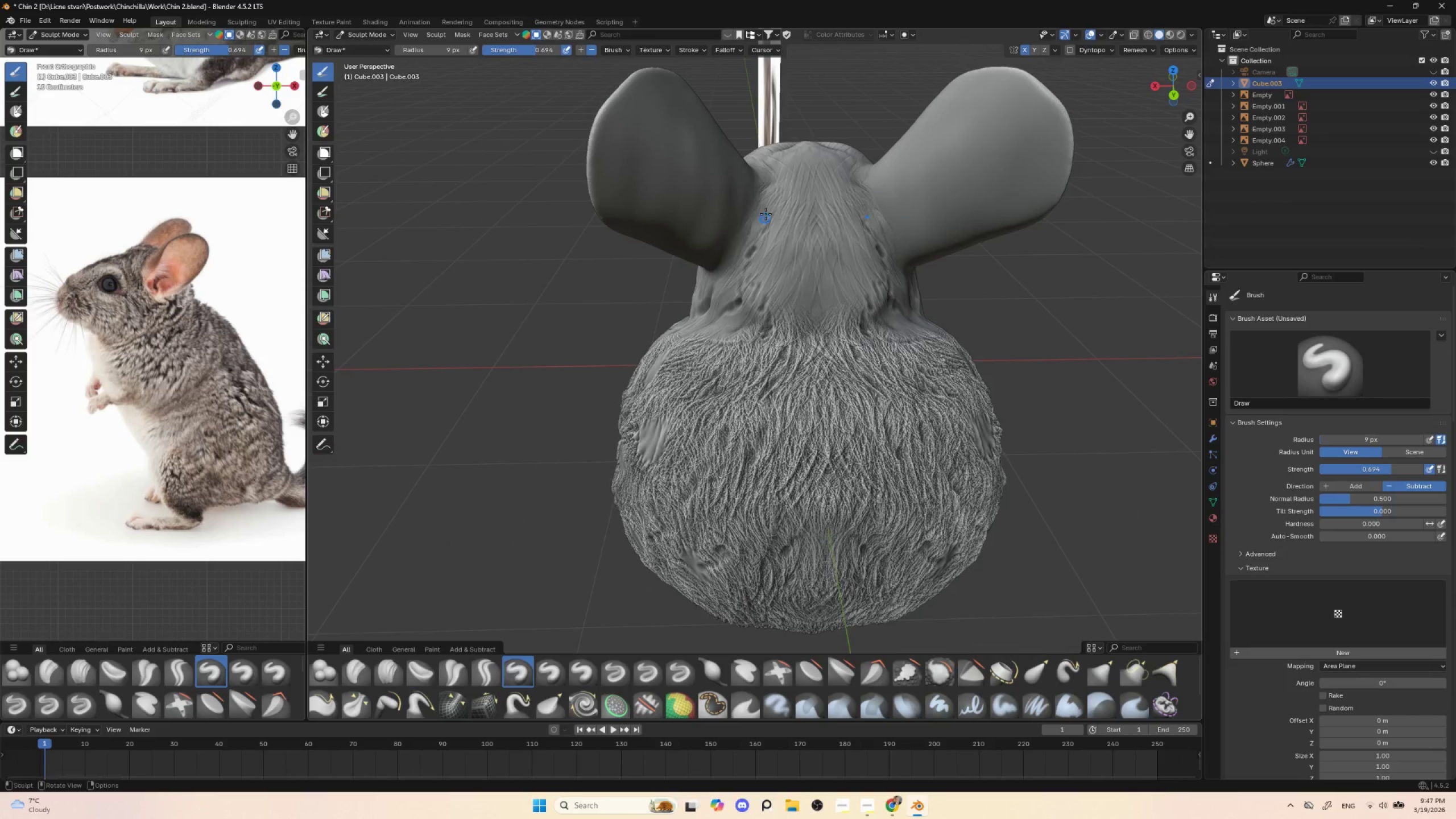 
left_click_drag(start_coordinate=[766, 212], to_coordinate=[759, 223])
 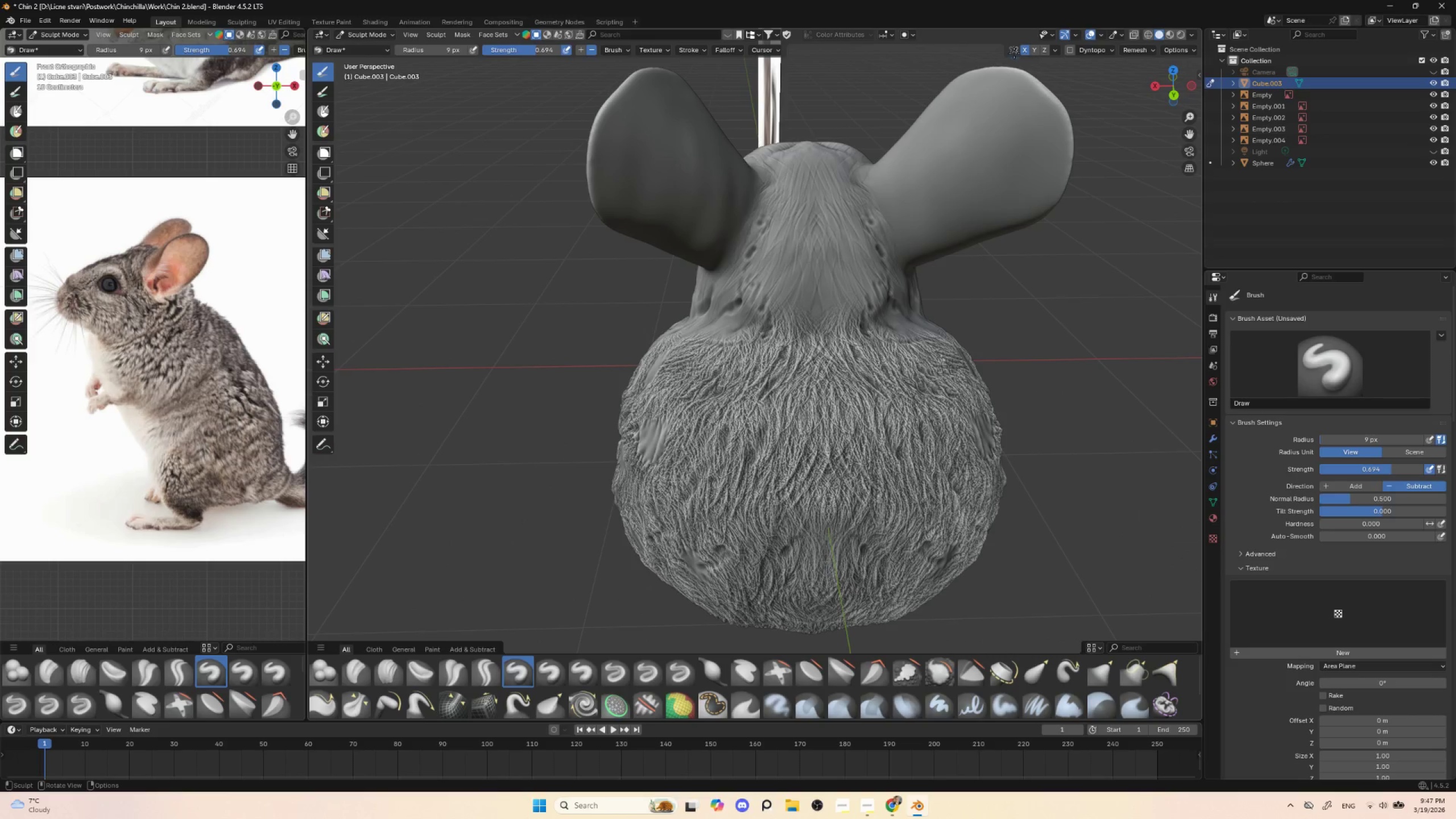 
left_click([1022, 48])
 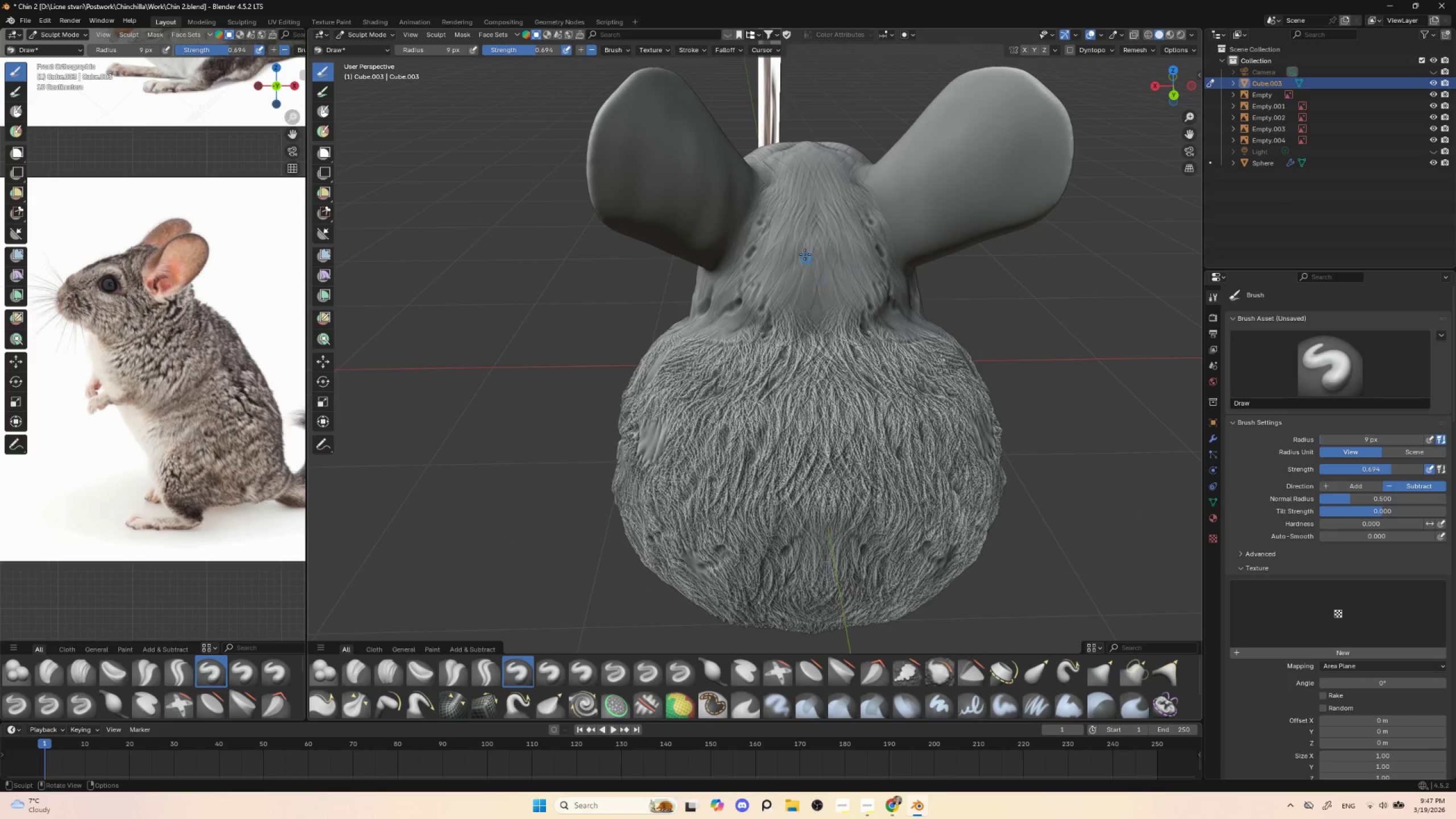 
left_click_drag(start_coordinate=[797, 240], to_coordinate=[791, 250])
 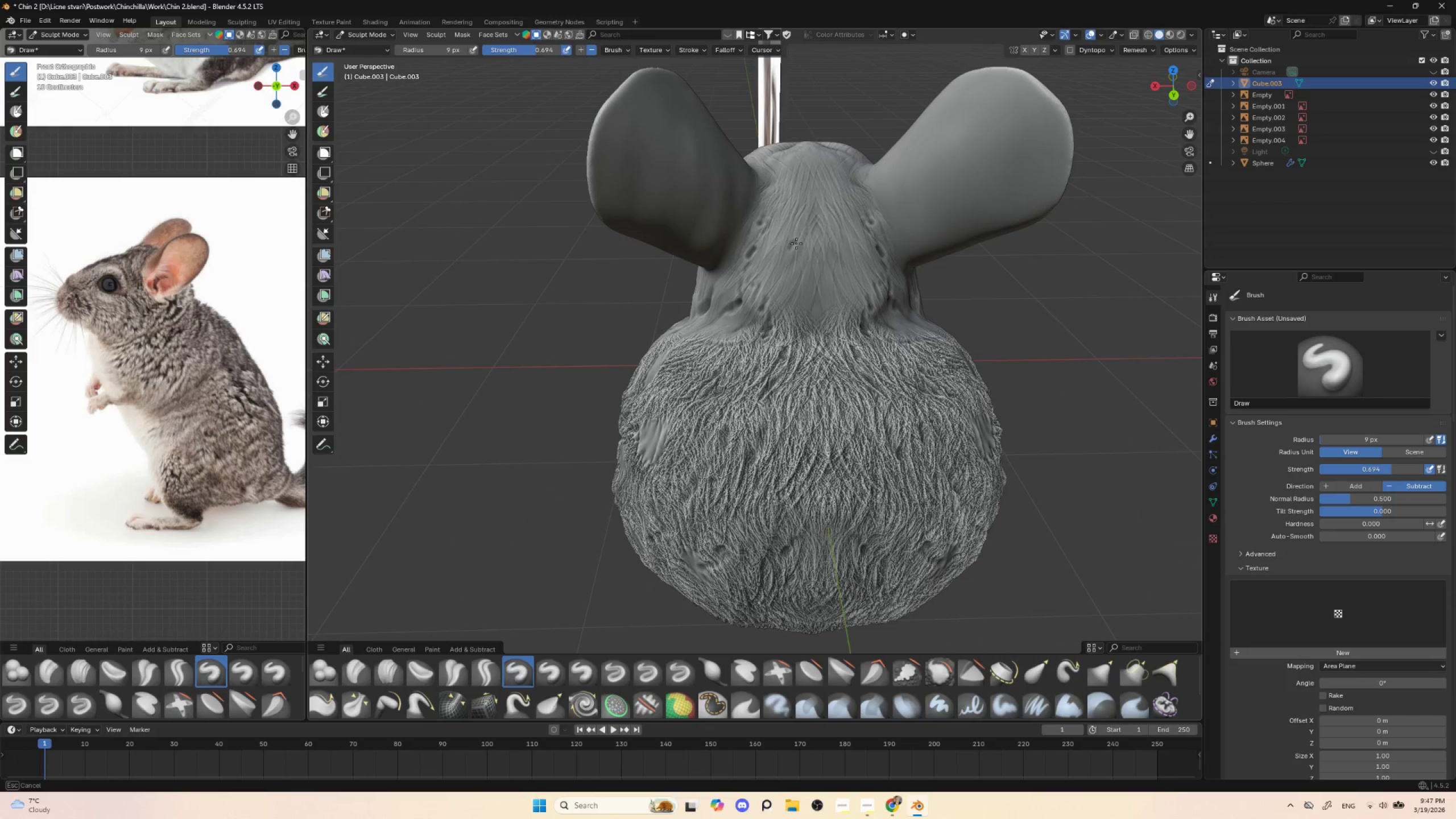 
left_click_drag(start_coordinate=[796, 243], to_coordinate=[781, 274])
 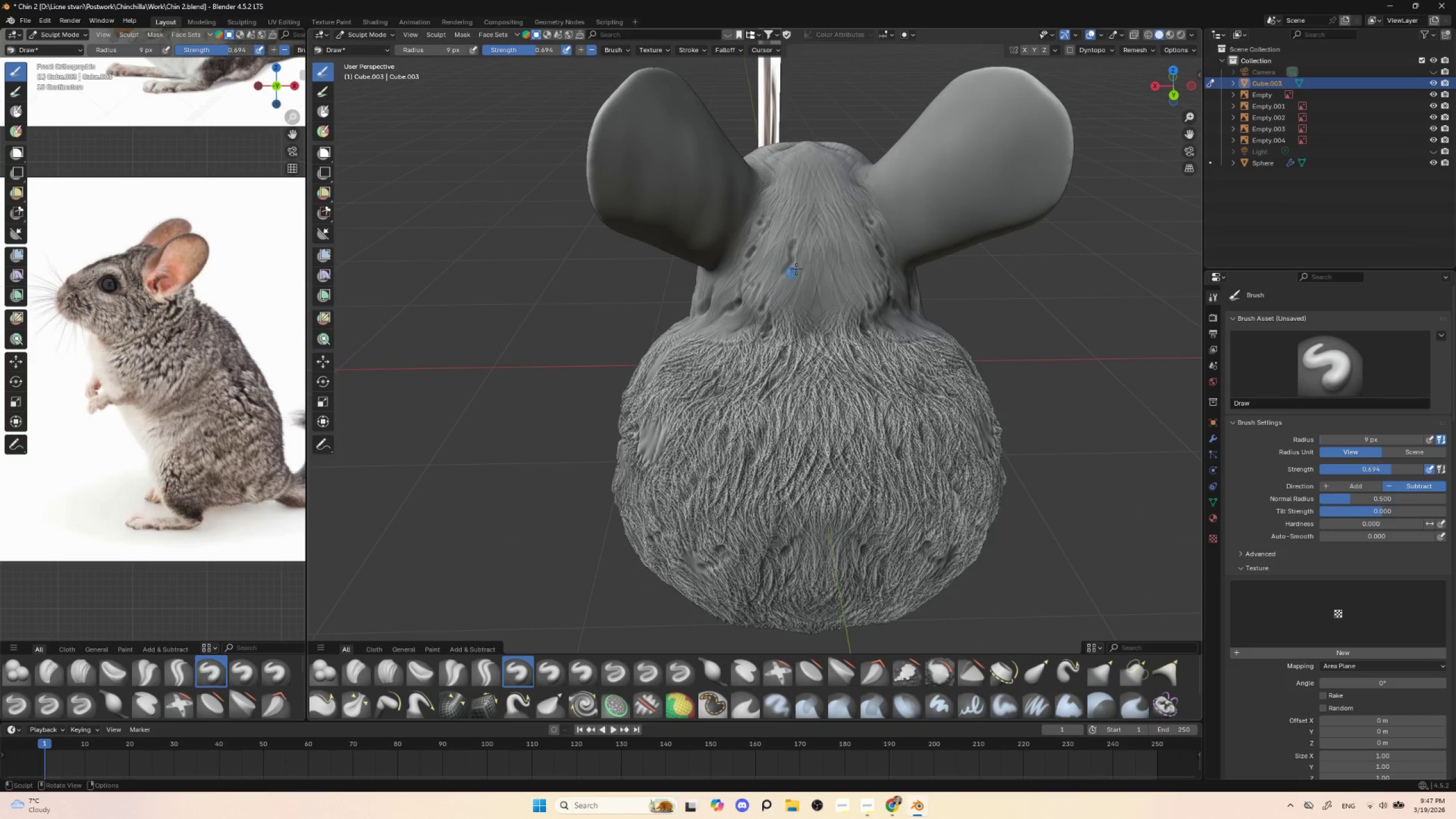 
left_click_drag(start_coordinate=[799, 270], to_coordinate=[798, 274])
 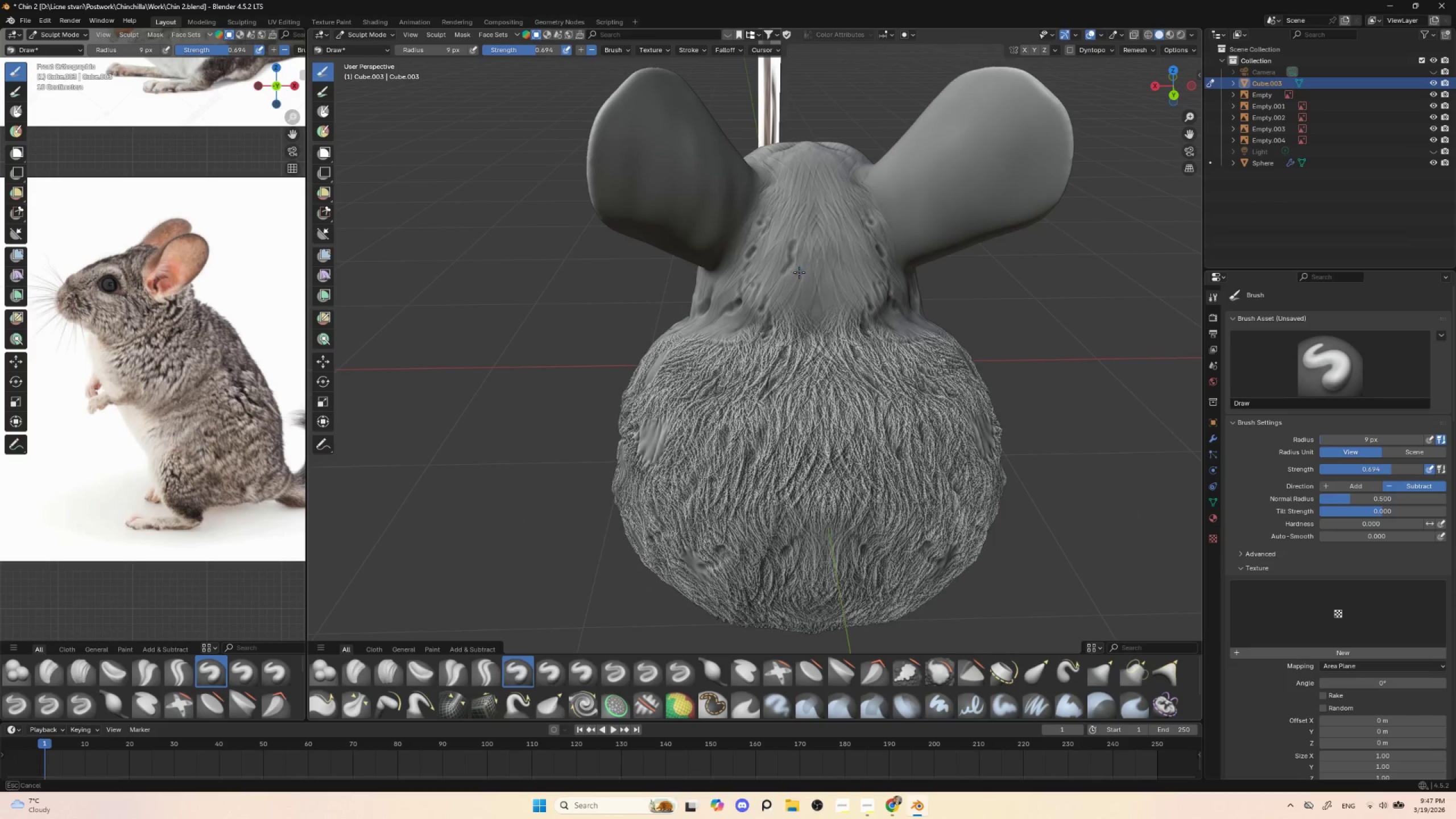 
left_click_drag(start_coordinate=[799, 273], to_coordinate=[796, 281])
 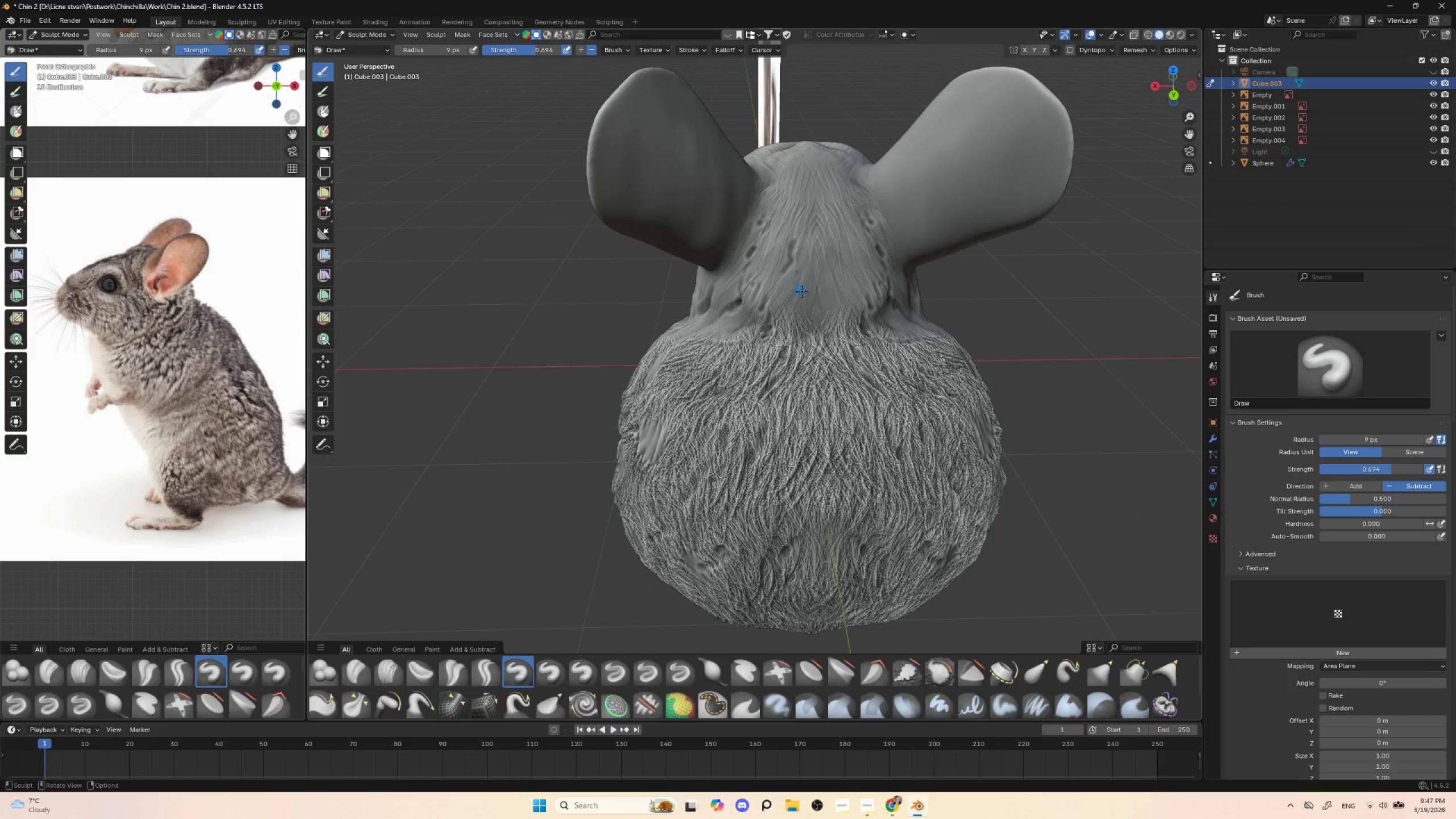 
left_click_drag(start_coordinate=[804, 287], to_coordinate=[804, 273])
 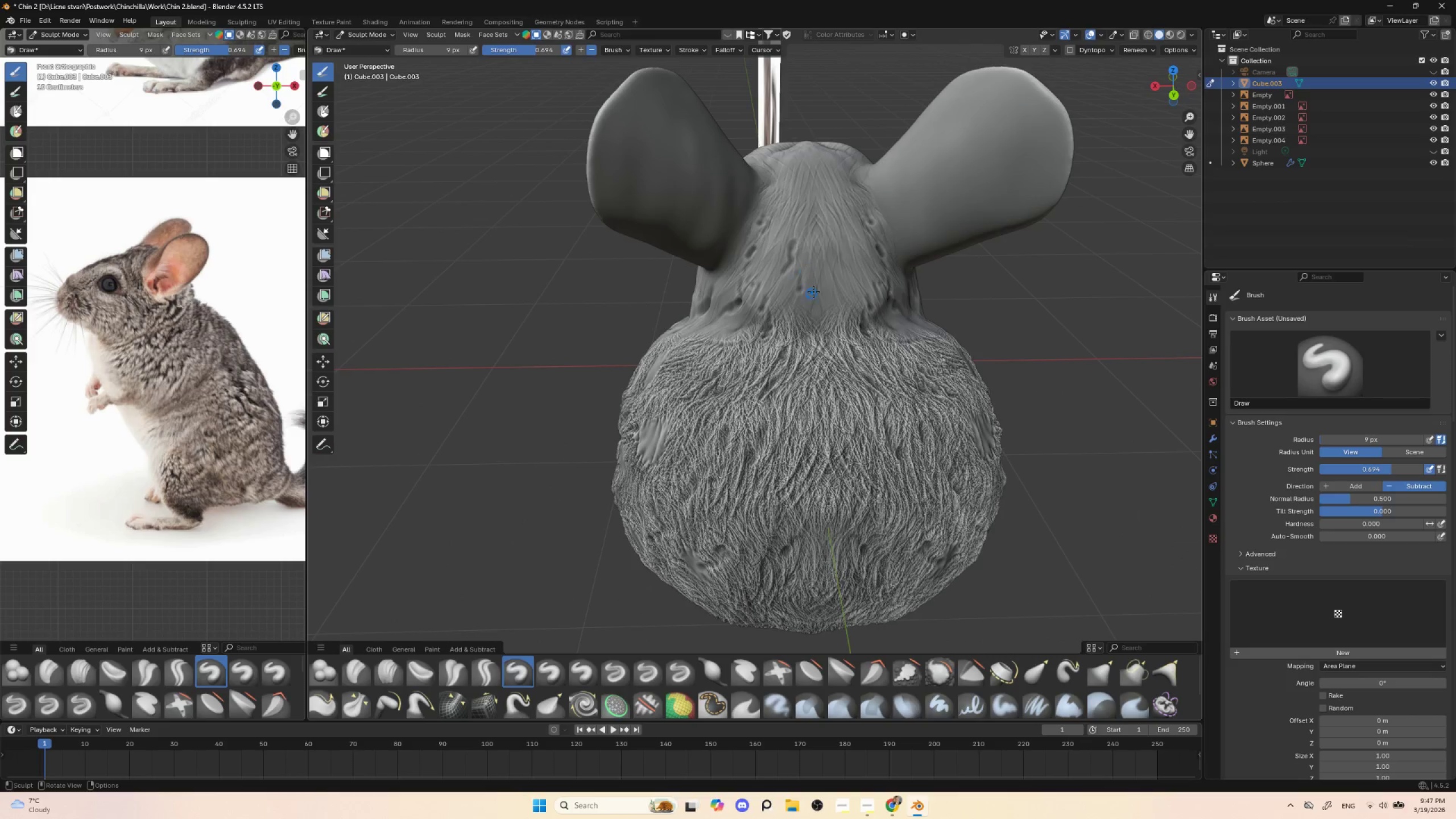 
left_click_drag(start_coordinate=[815, 290], to_coordinate=[811, 301])
 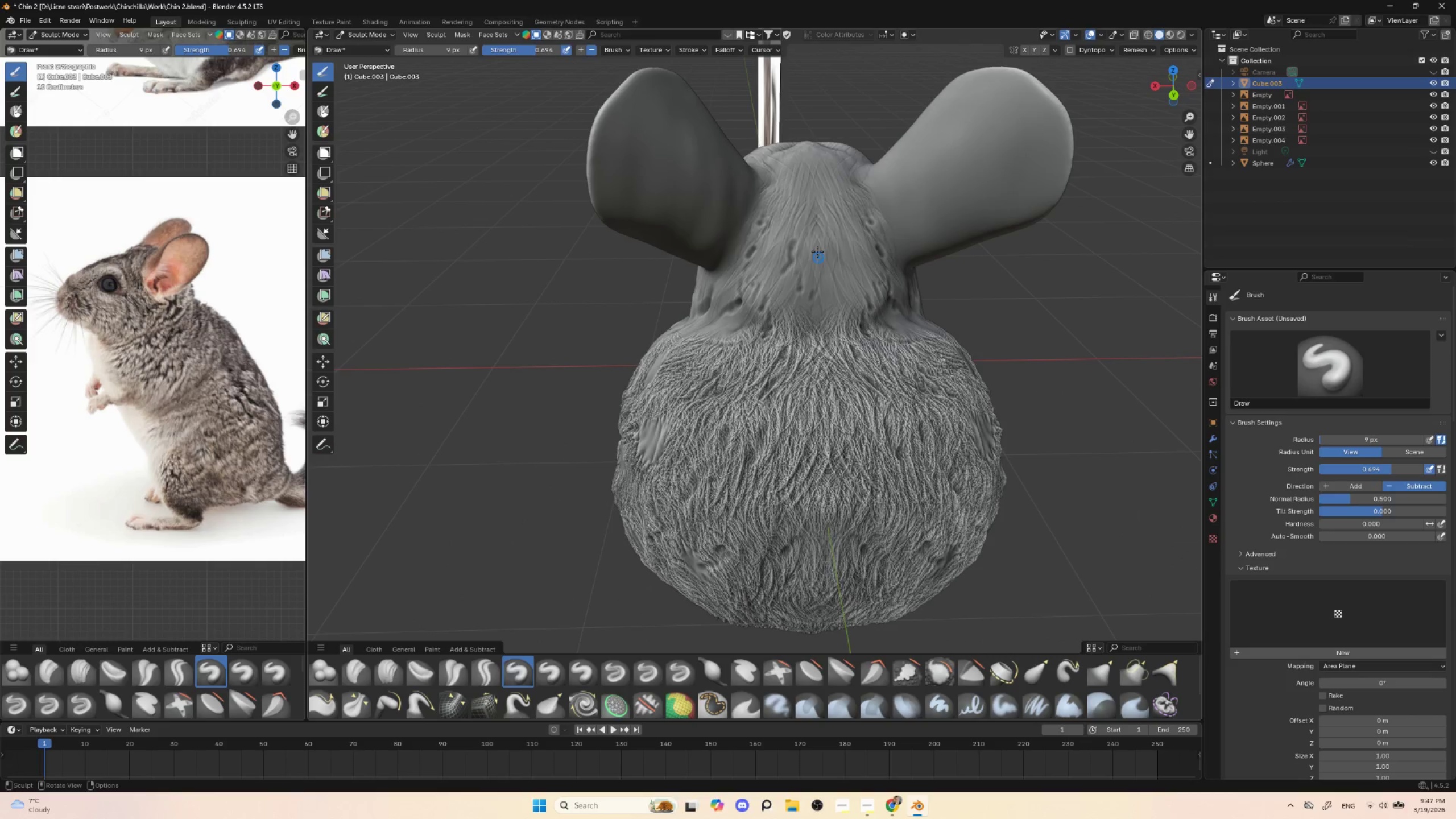 
left_click_drag(start_coordinate=[807, 233], to_coordinate=[810, 215])
 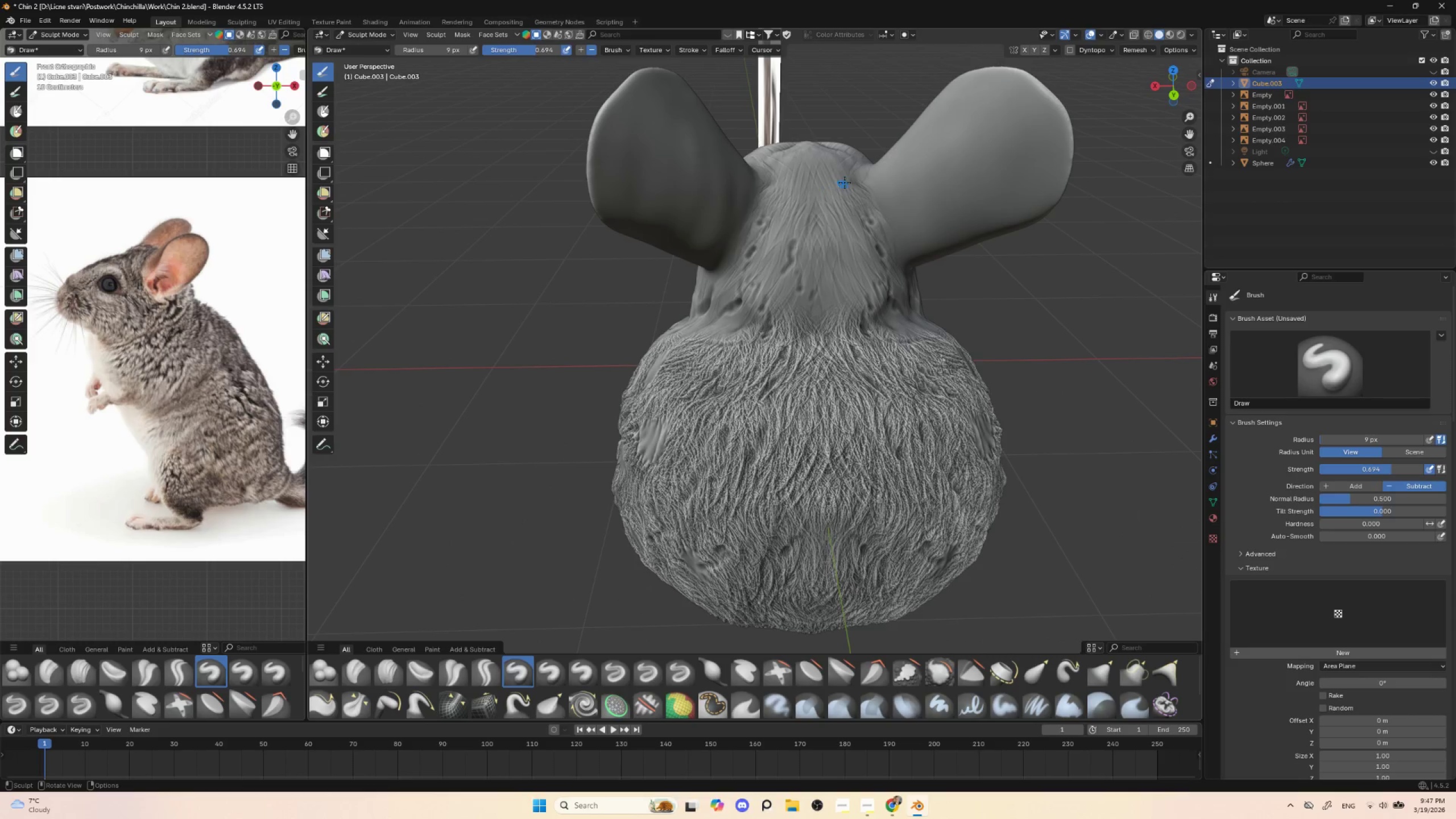 
double_click([850, 177])
 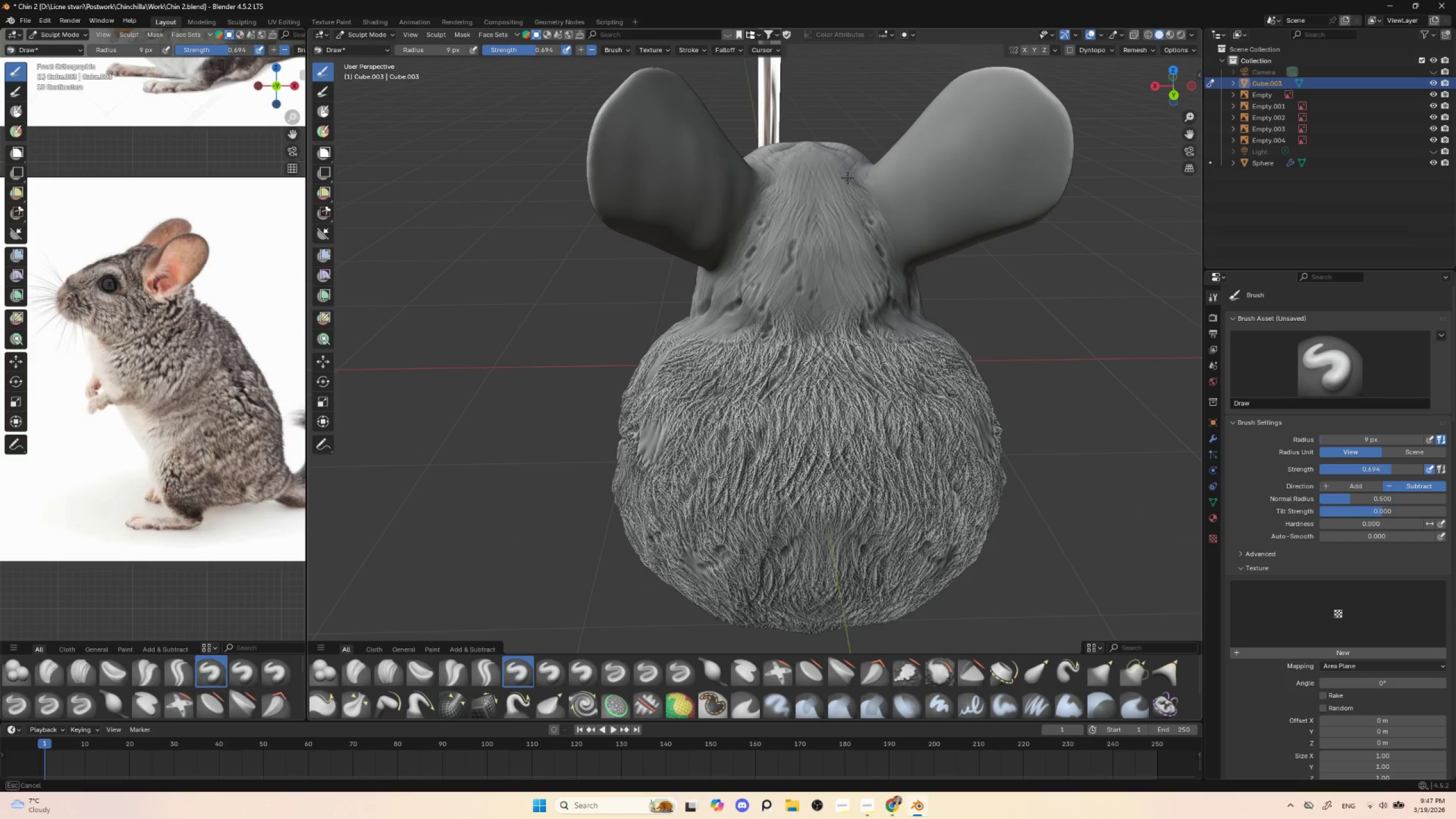 
left_click_drag(start_coordinate=[850, 177], to_coordinate=[846, 177])
 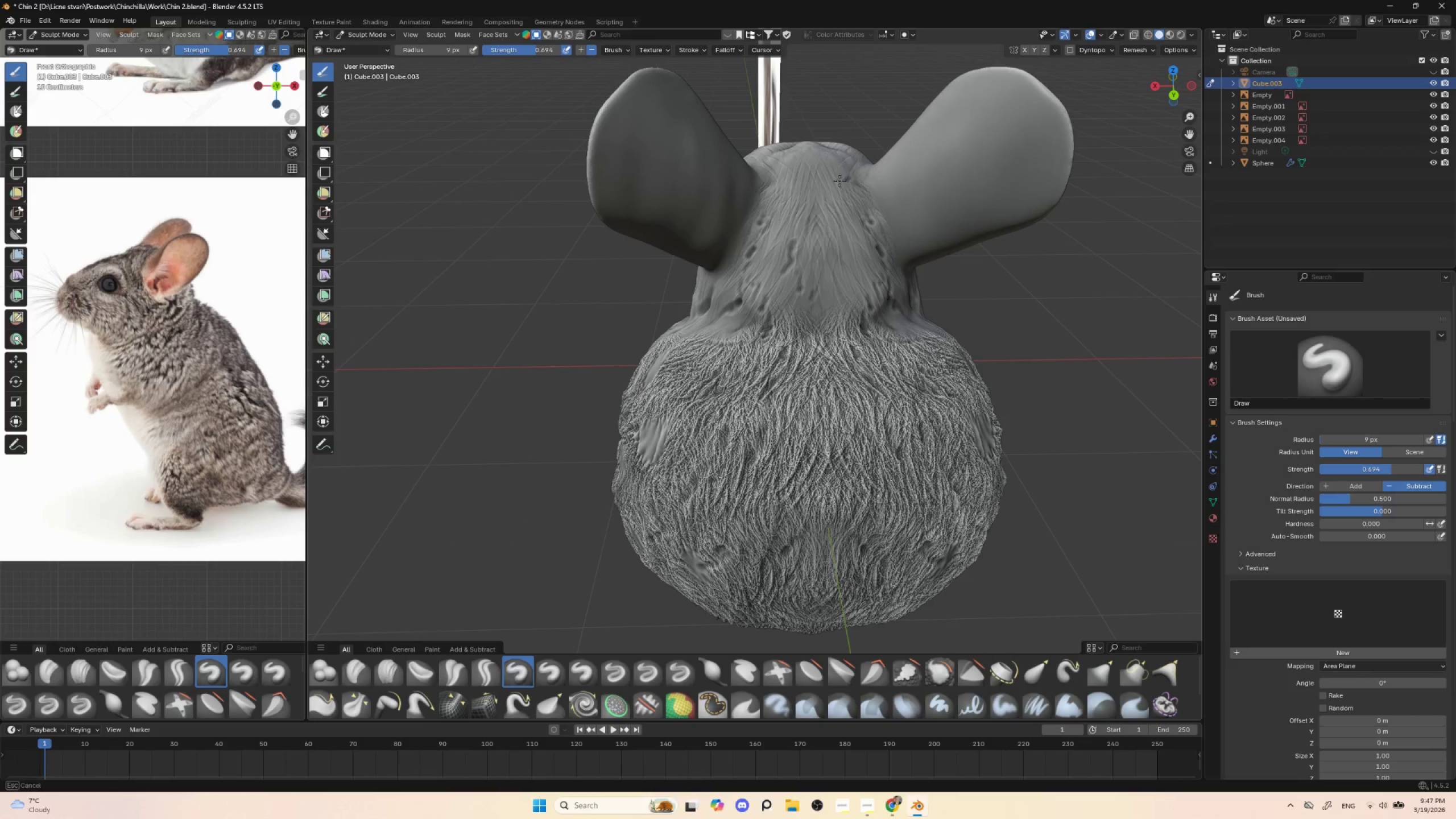 
left_click_drag(start_coordinate=[839, 180], to_coordinate=[835, 180])
 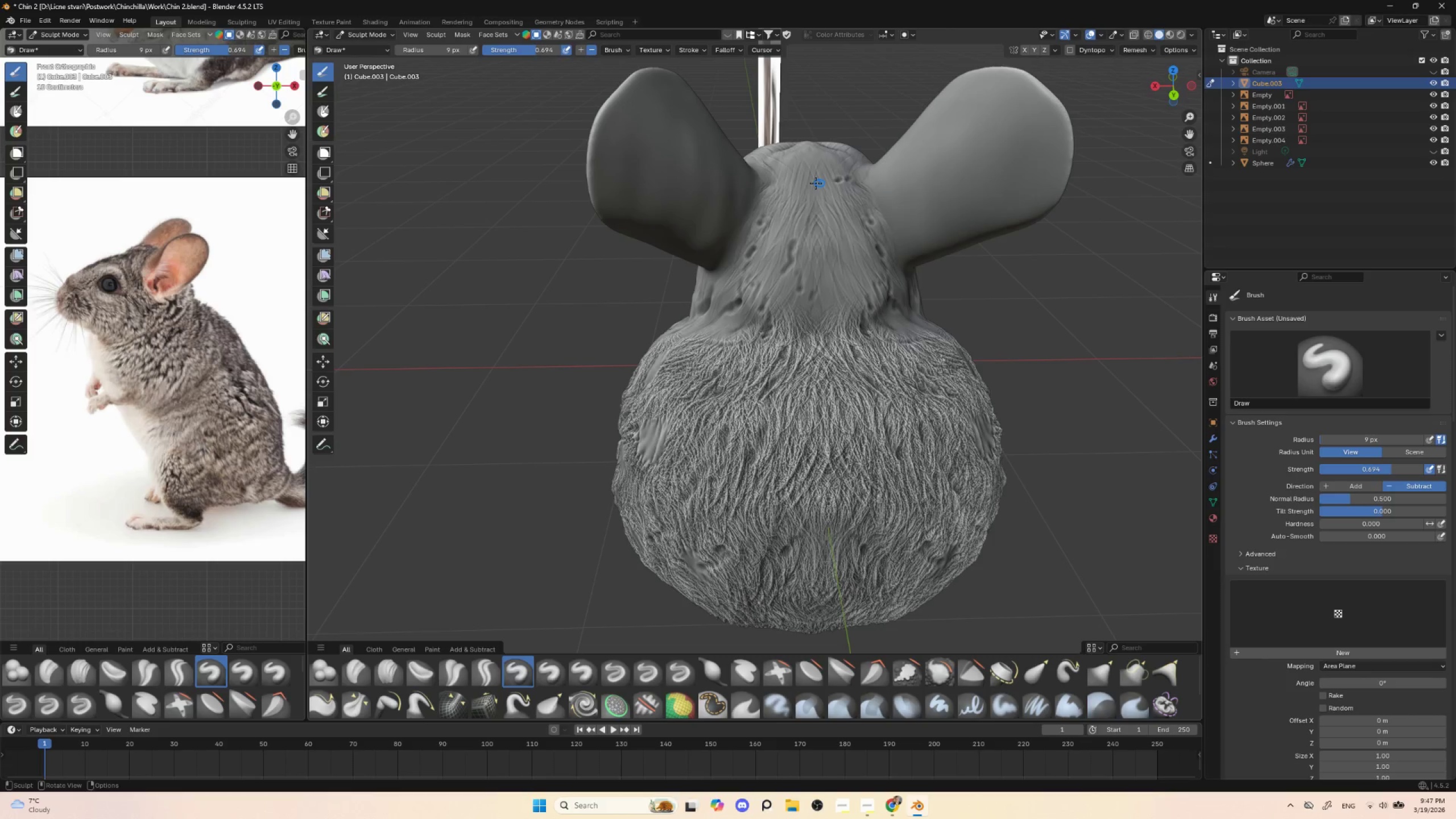 
left_click_drag(start_coordinate=[816, 182], to_coordinate=[811, 190])
 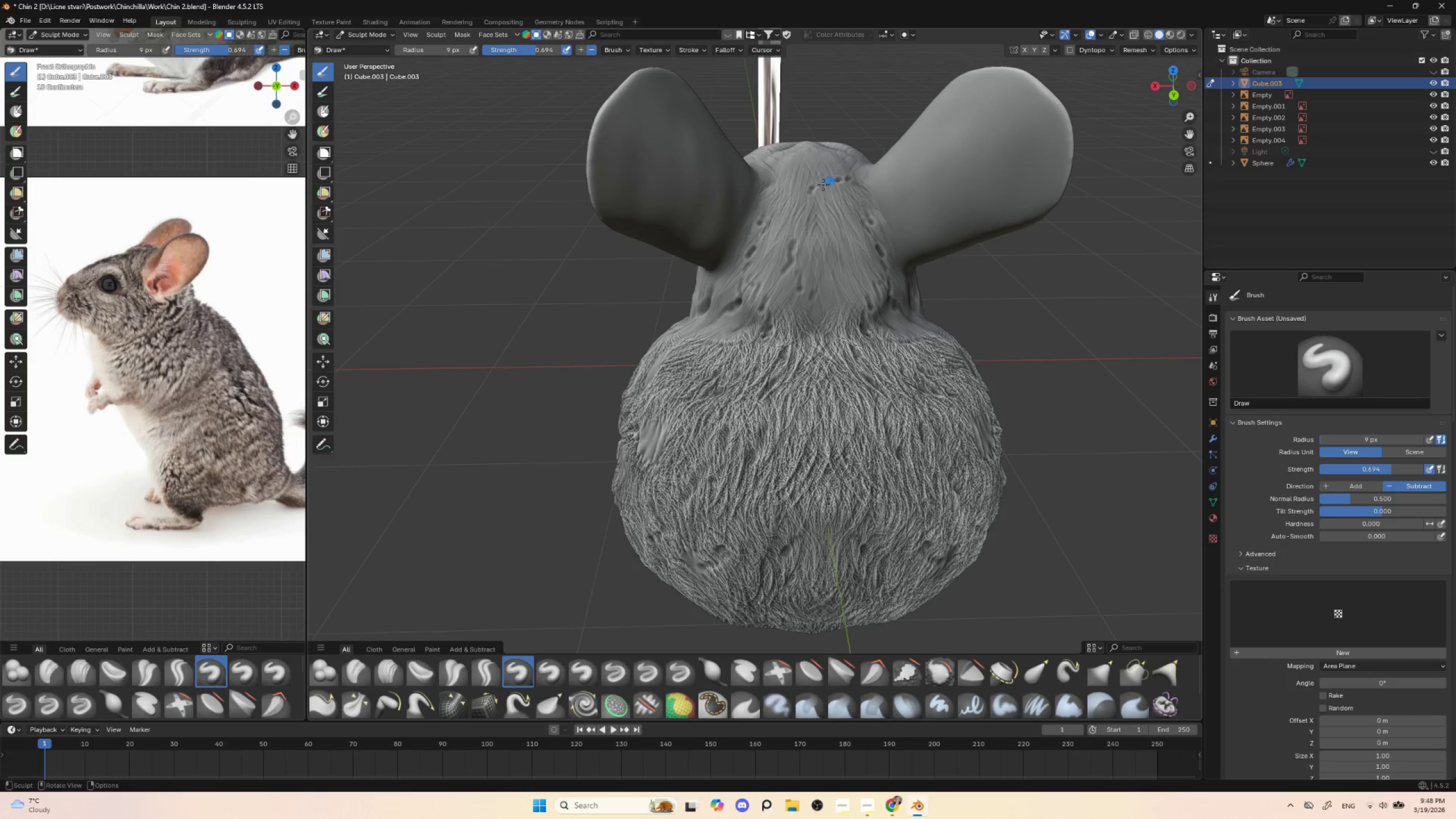 
left_click_drag(start_coordinate=[814, 192], to_coordinate=[813, 207])
 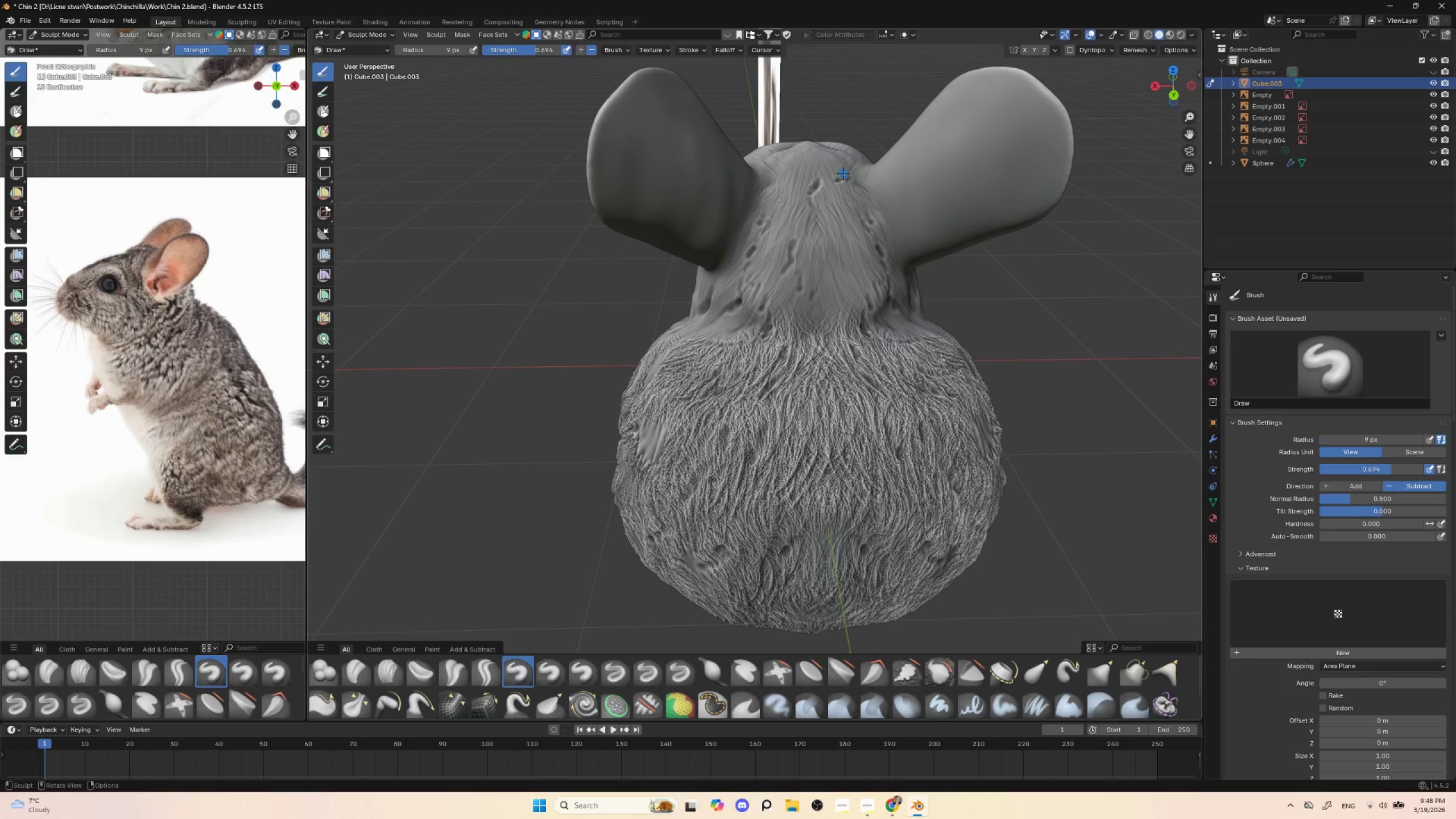 
left_click_drag(start_coordinate=[839, 177], to_coordinate=[836, 182])
 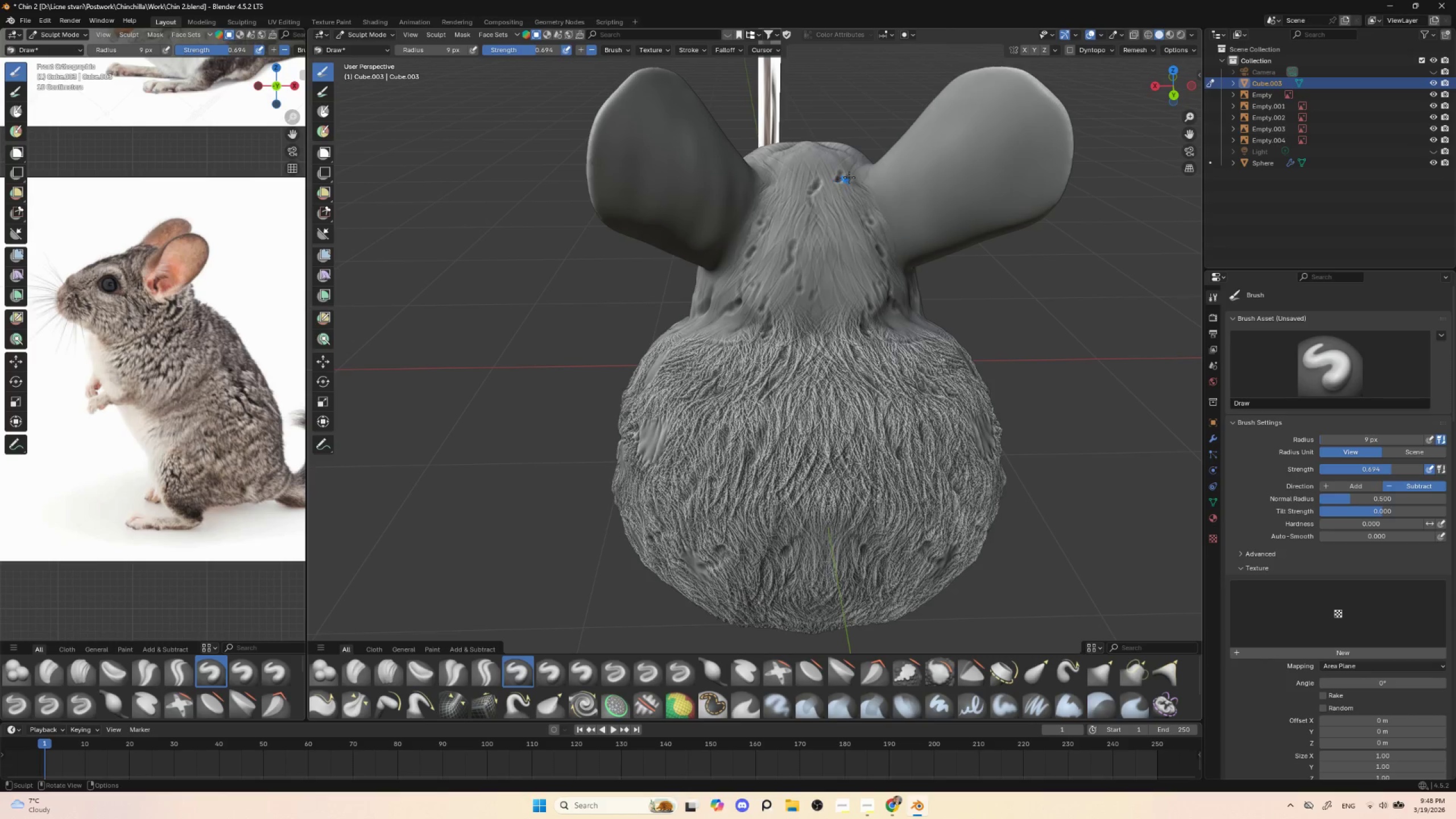 
left_click_drag(start_coordinate=[854, 169], to_coordinate=[846, 186])
 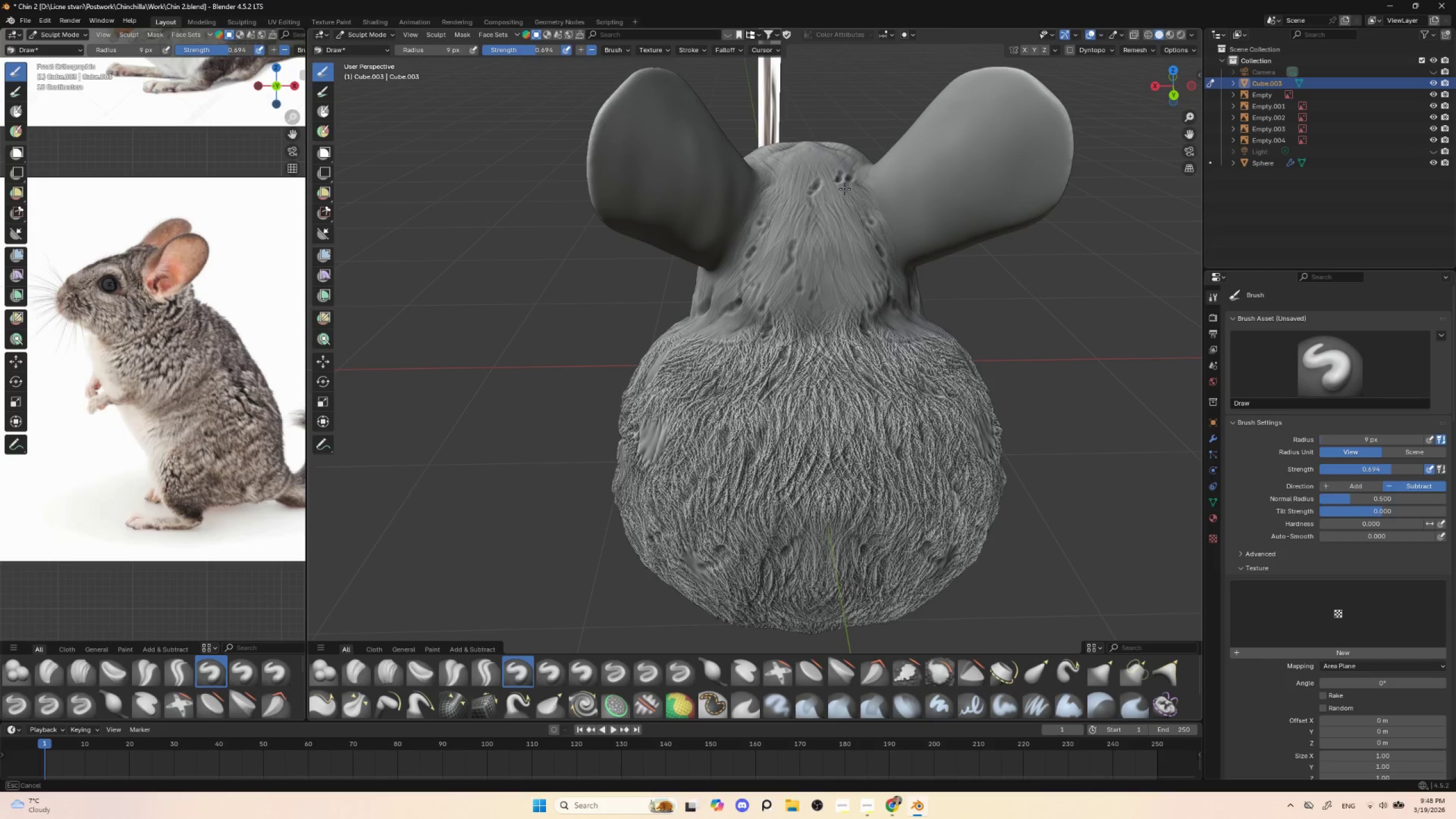 
left_click_drag(start_coordinate=[841, 195], to_coordinate=[848, 223])
 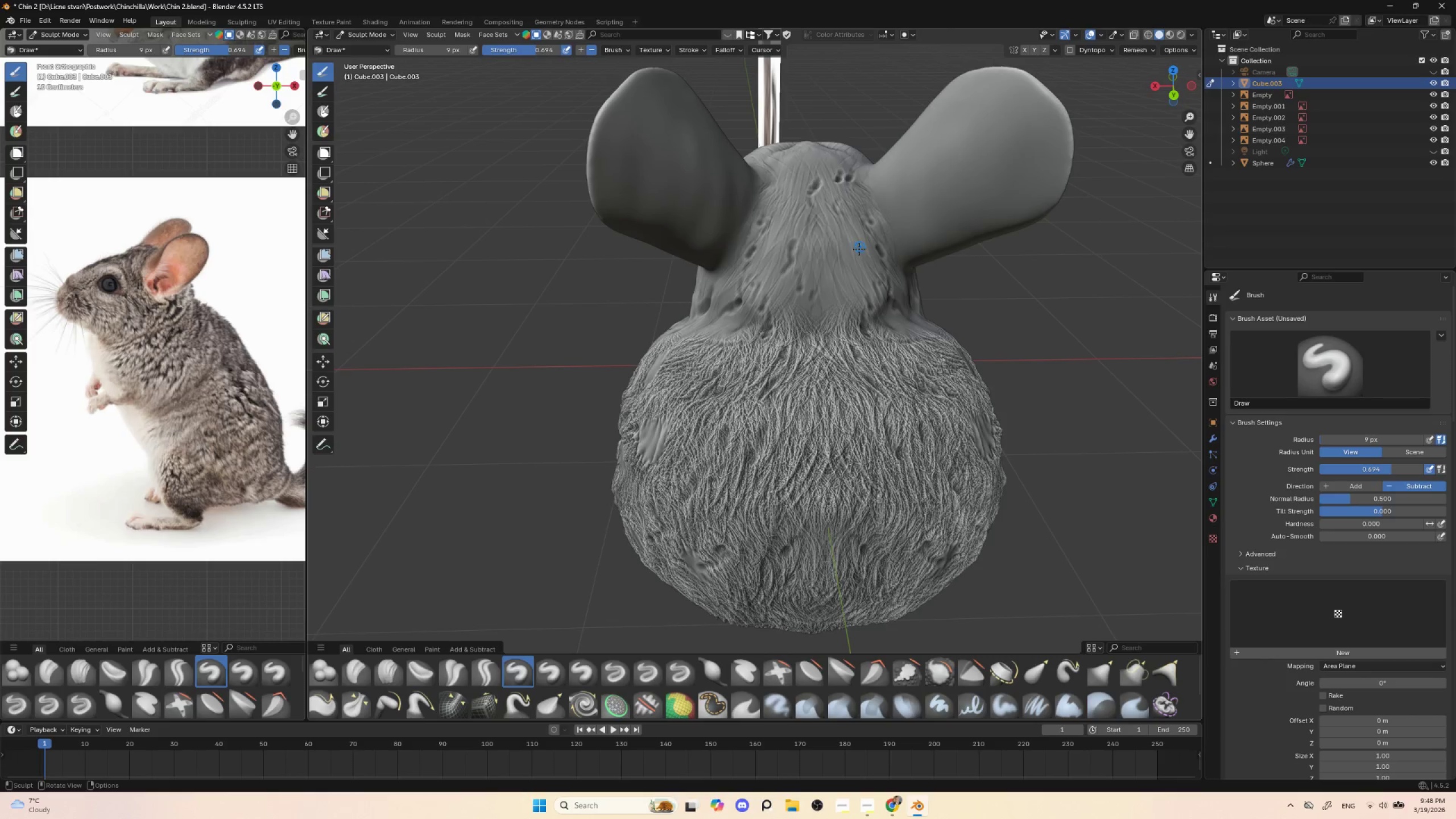 
left_click_drag(start_coordinate=[858, 251], to_coordinate=[858, 255])
 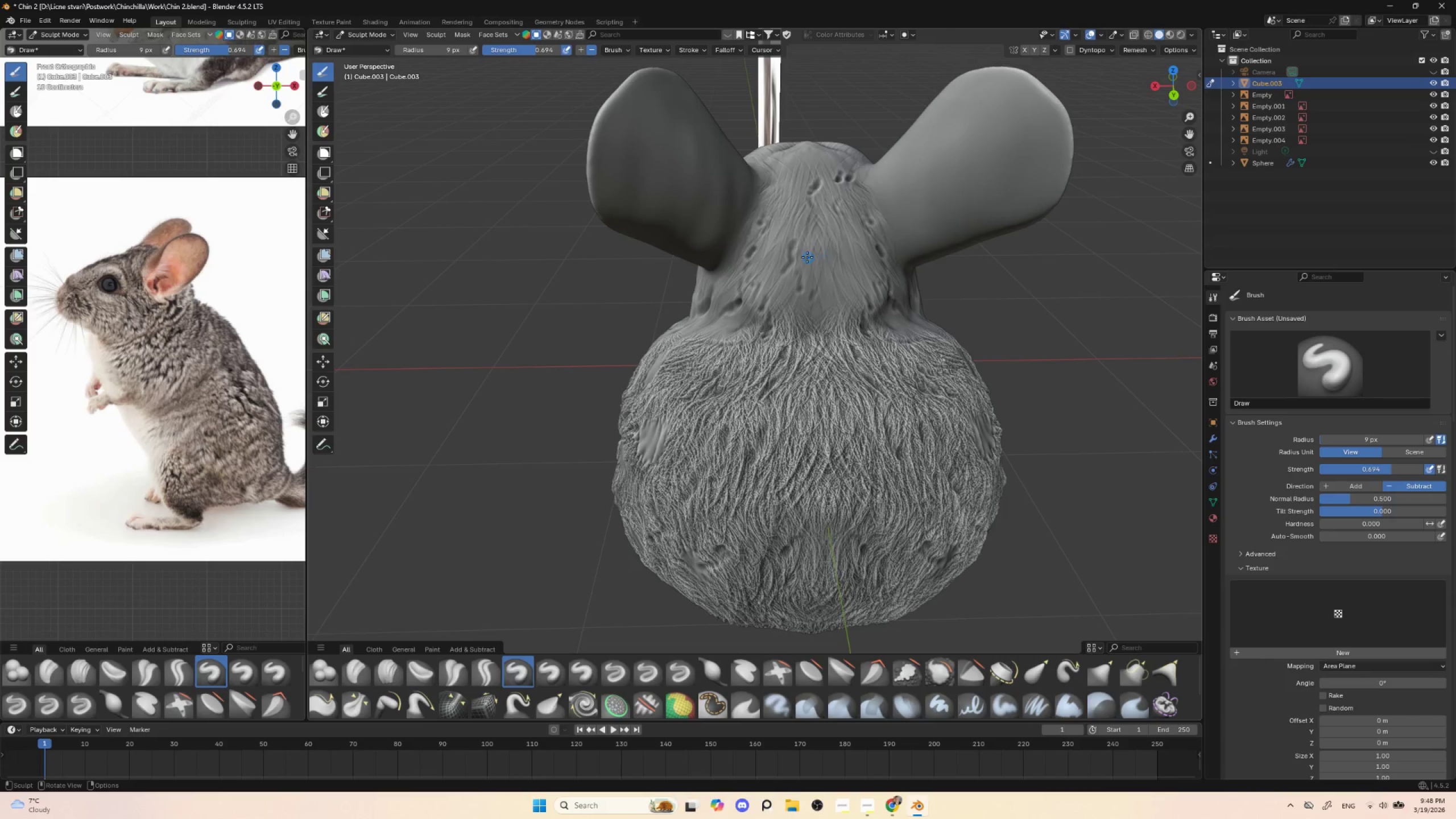 
left_click_drag(start_coordinate=[801, 236], to_coordinate=[801, 232])
 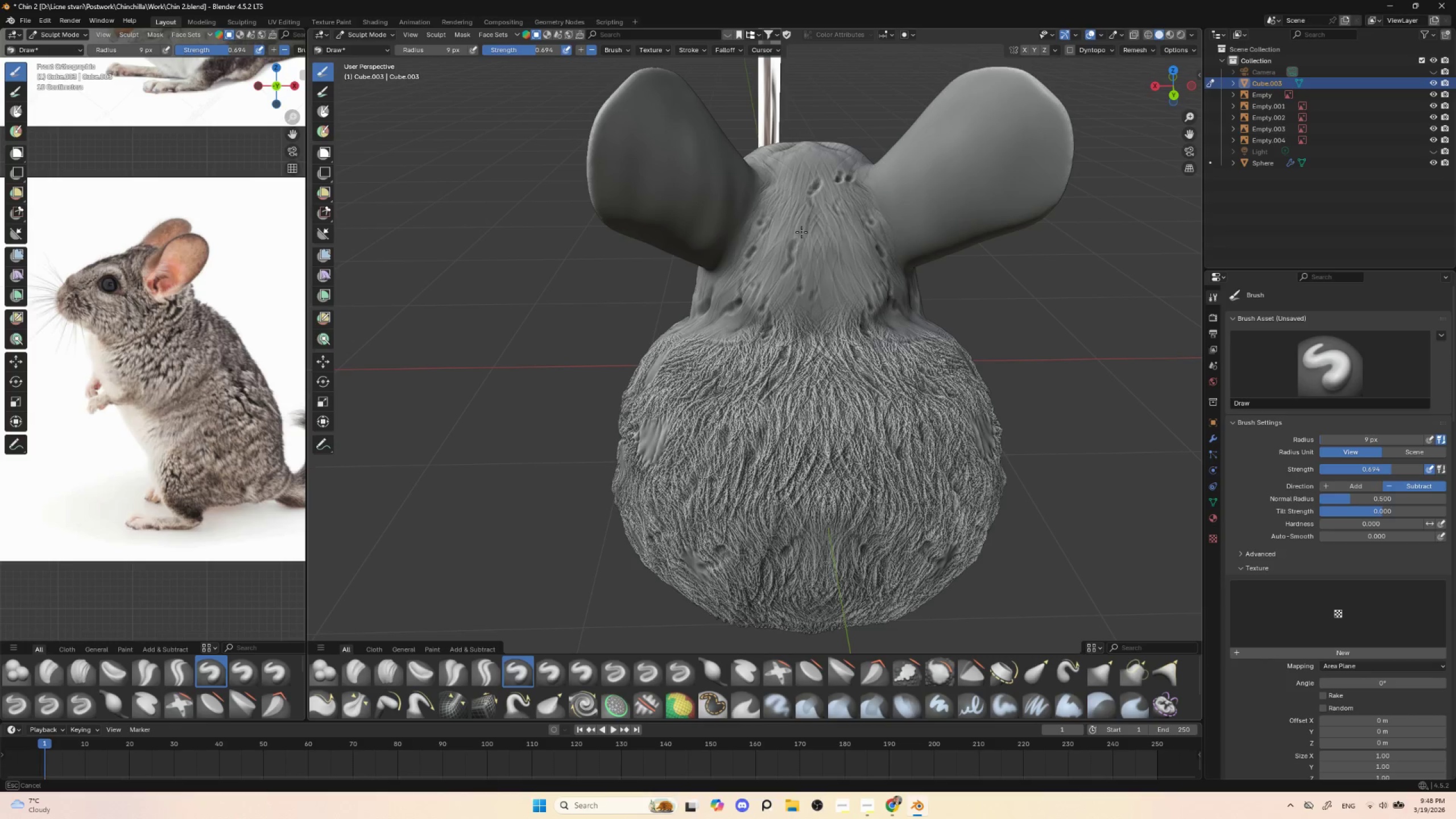 
left_click_drag(start_coordinate=[803, 229], to_coordinate=[785, 273])
 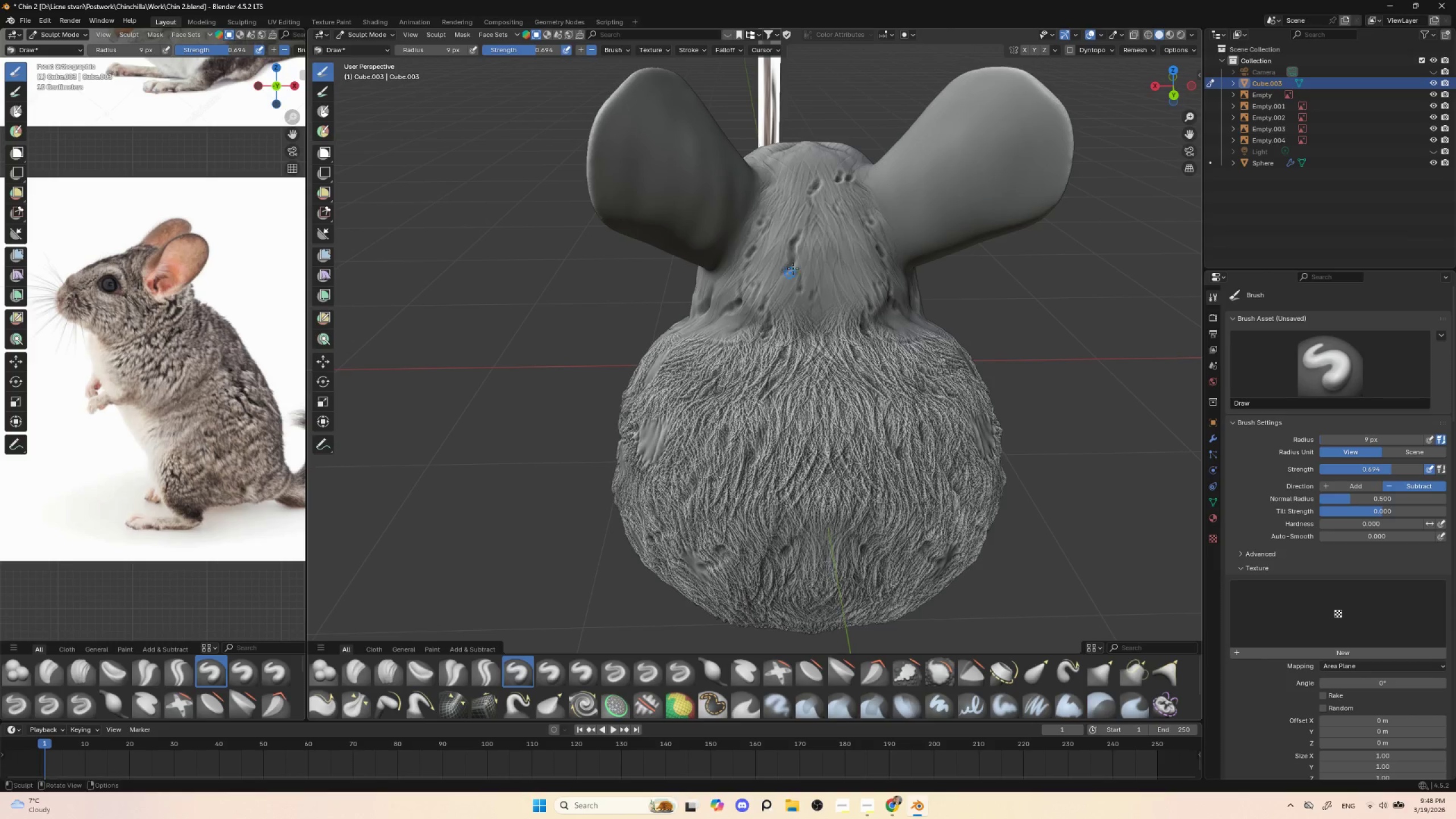 
left_click_drag(start_coordinate=[789, 268], to_coordinate=[781, 279])
 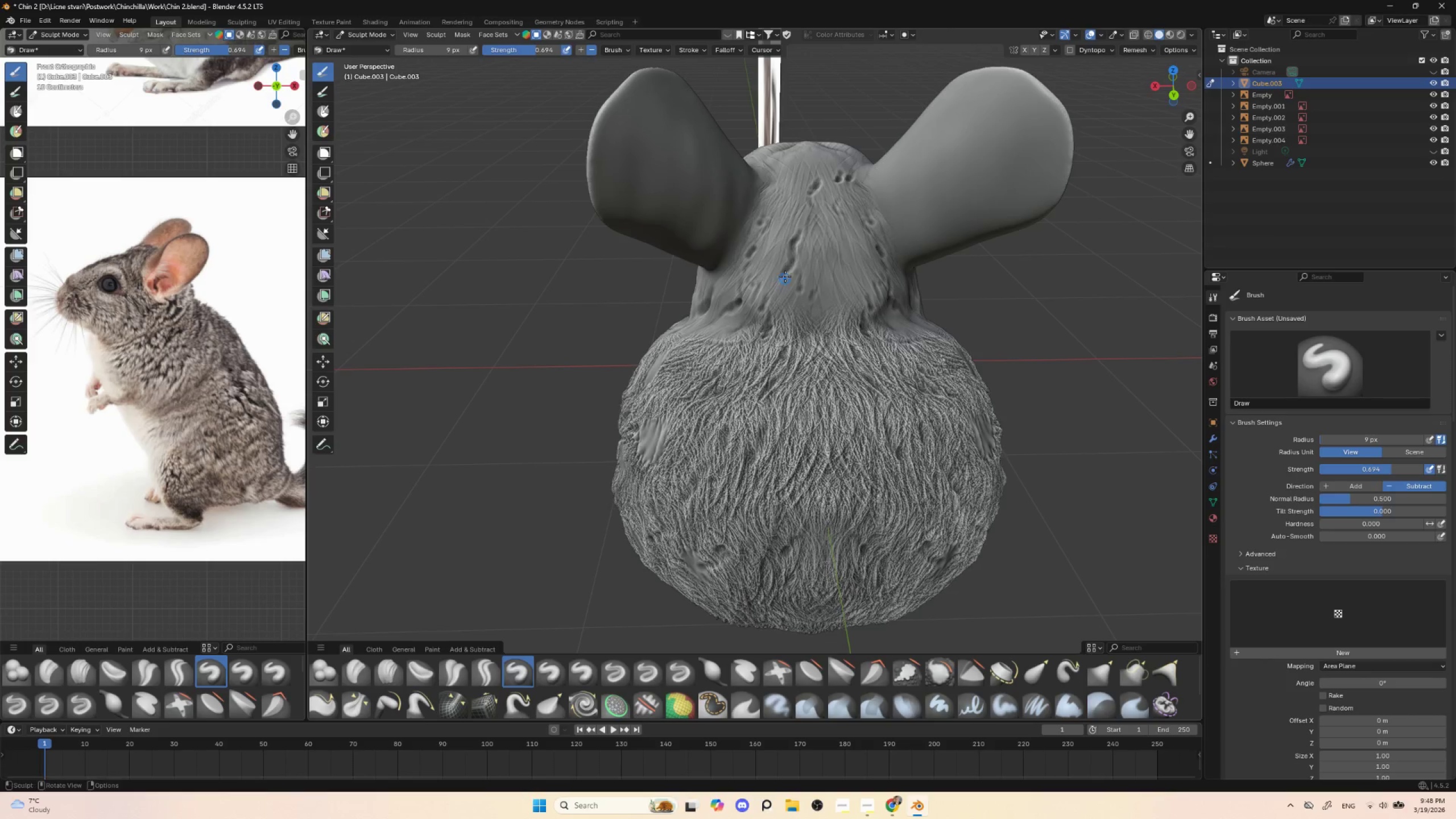 
left_click_drag(start_coordinate=[784, 278], to_coordinate=[784, 275])
 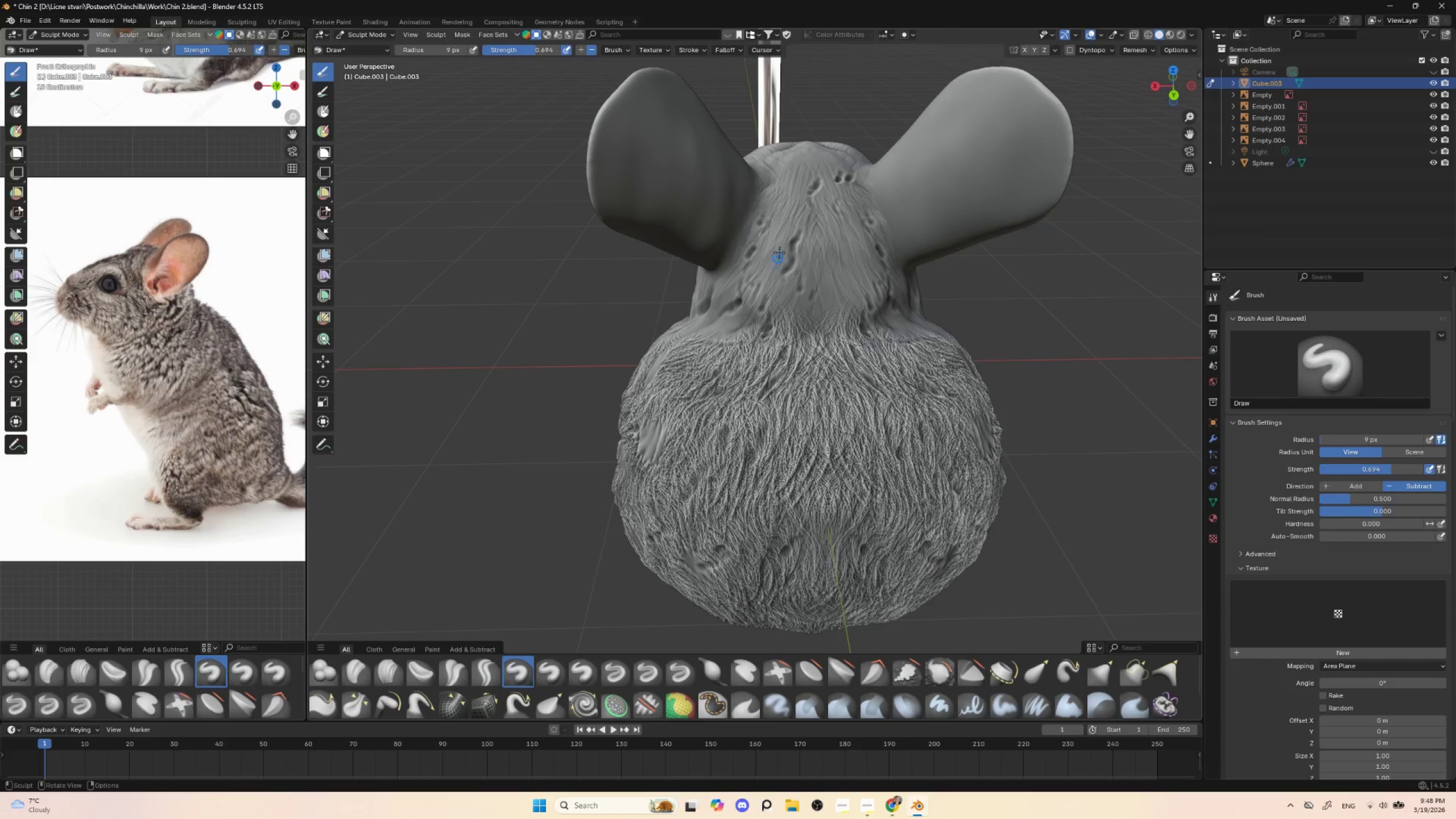 
left_click_drag(start_coordinate=[770, 245], to_coordinate=[761, 256])
 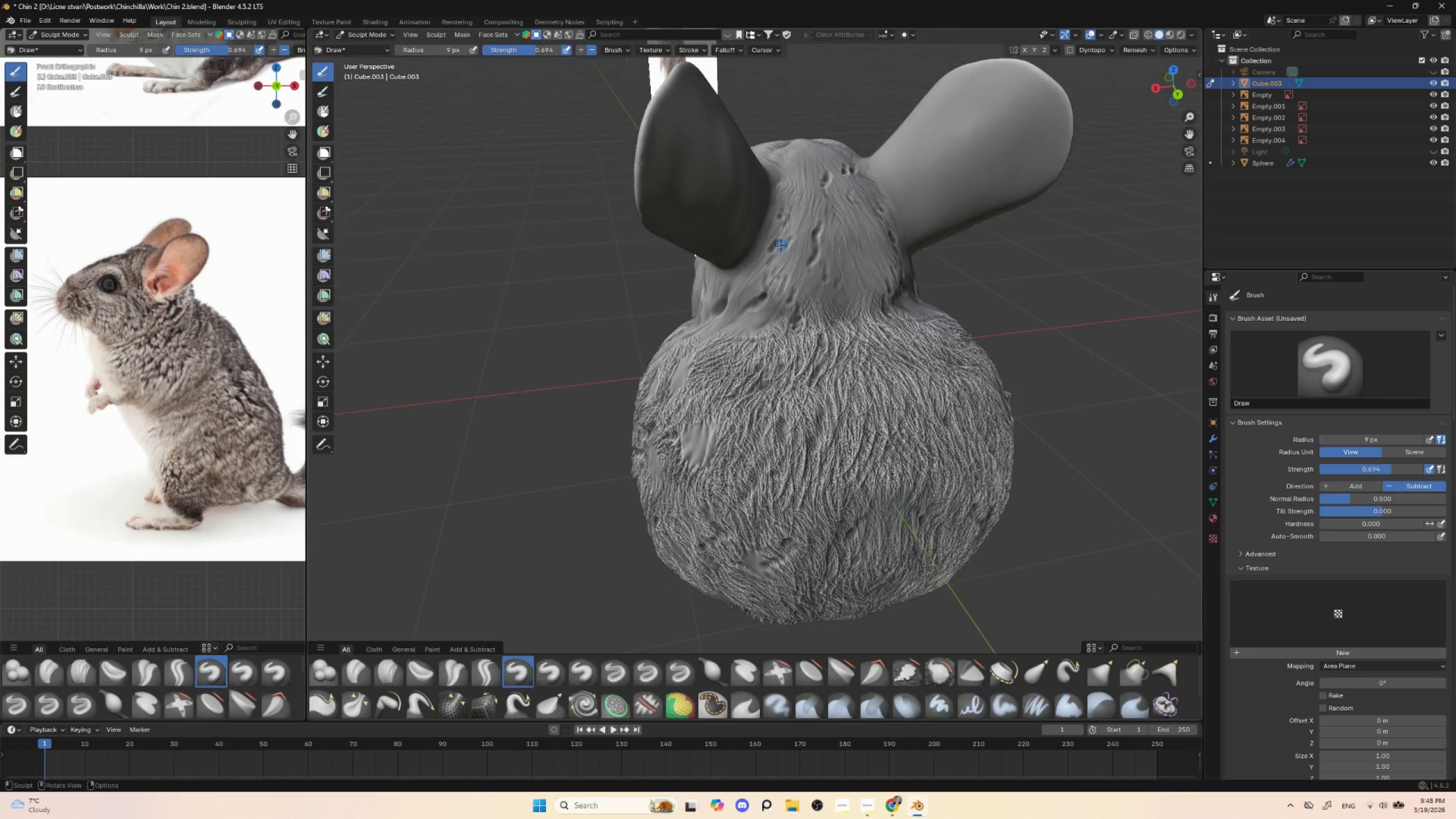 
left_click_drag(start_coordinate=[766, 249], to_coordinate=[754, 260])
 